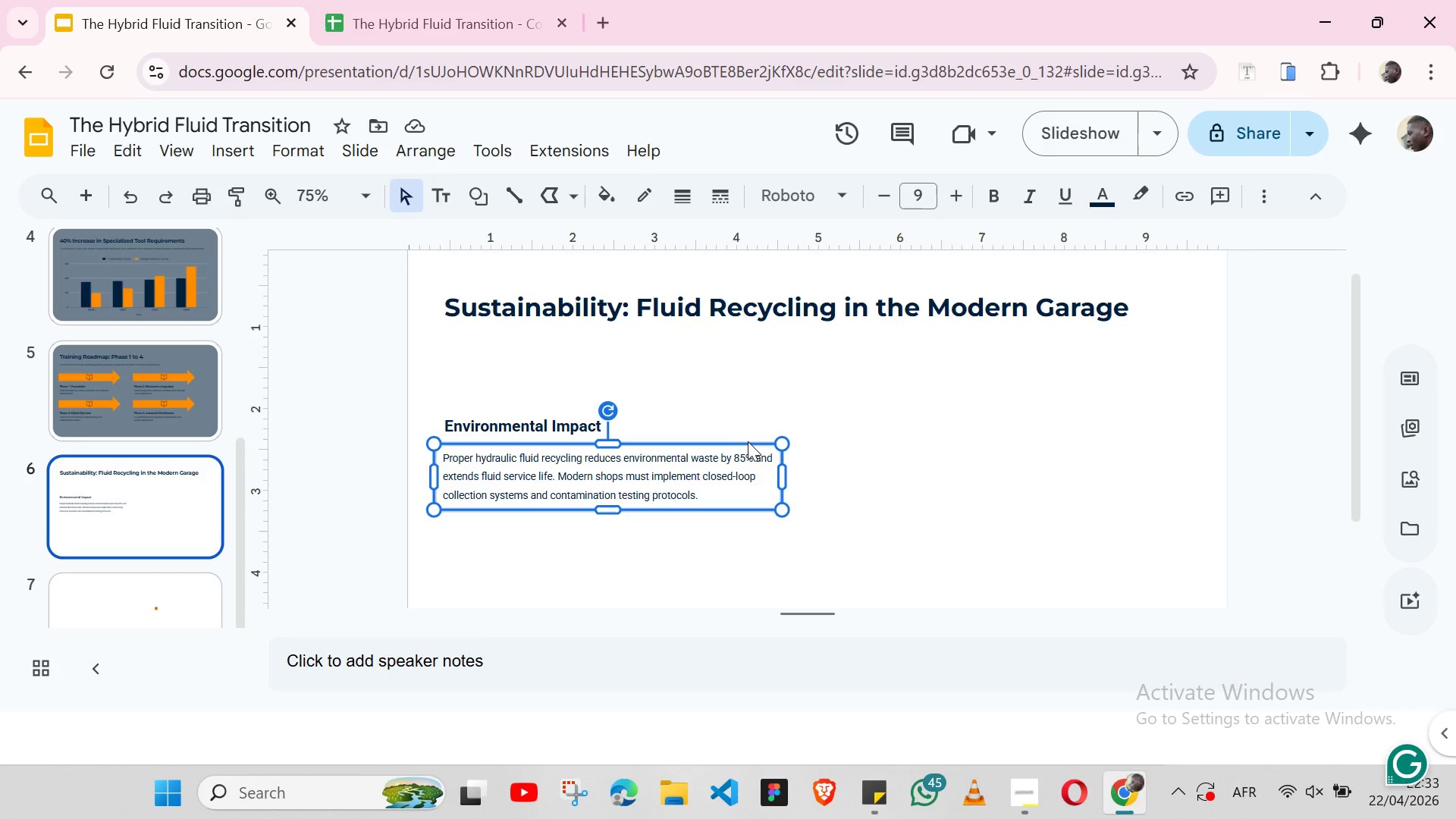 
left_click_drag(start_coordinate=[748, 441], to_coordinate=[752, 444])
 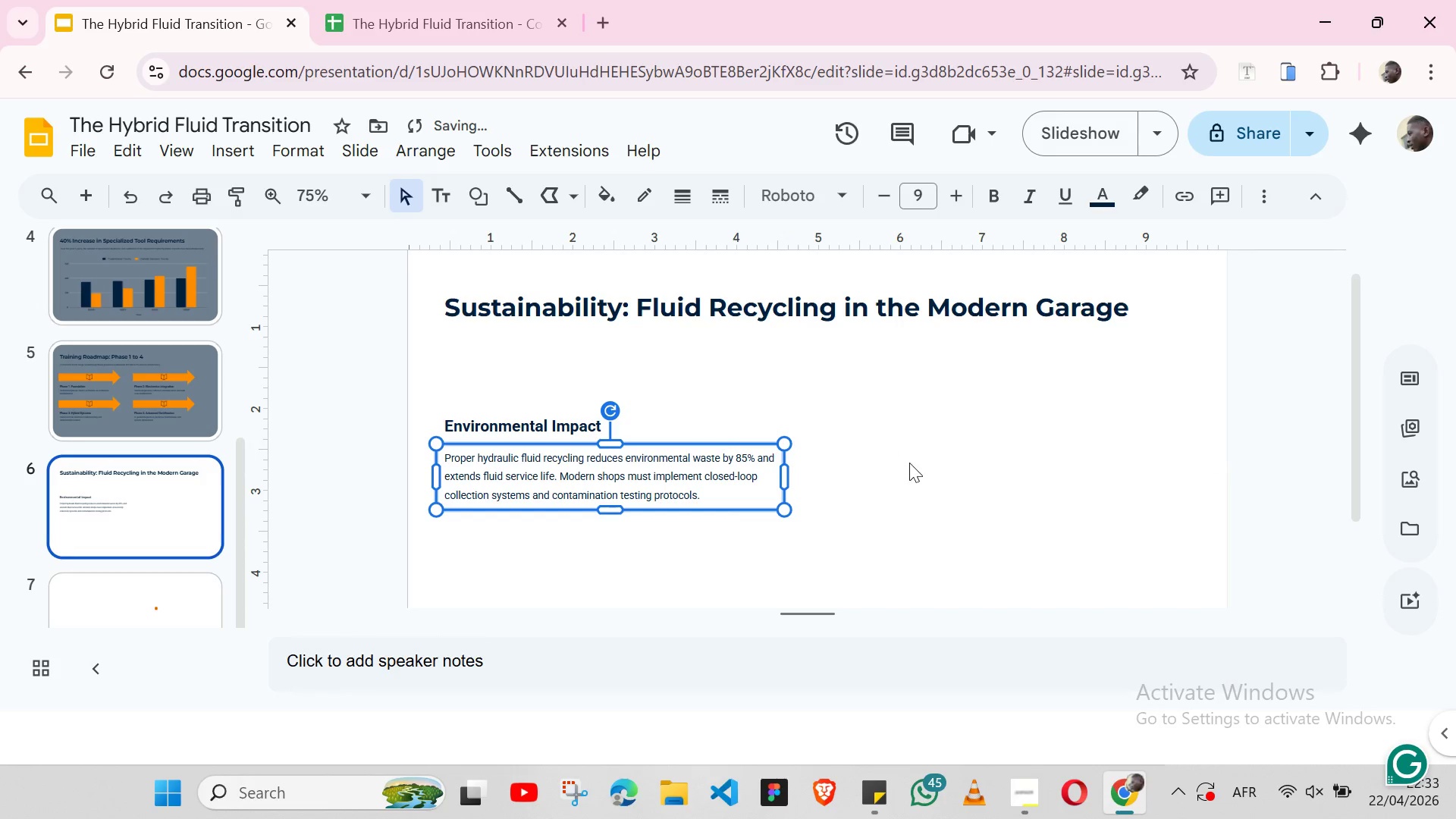 
left_click([909, 463])
 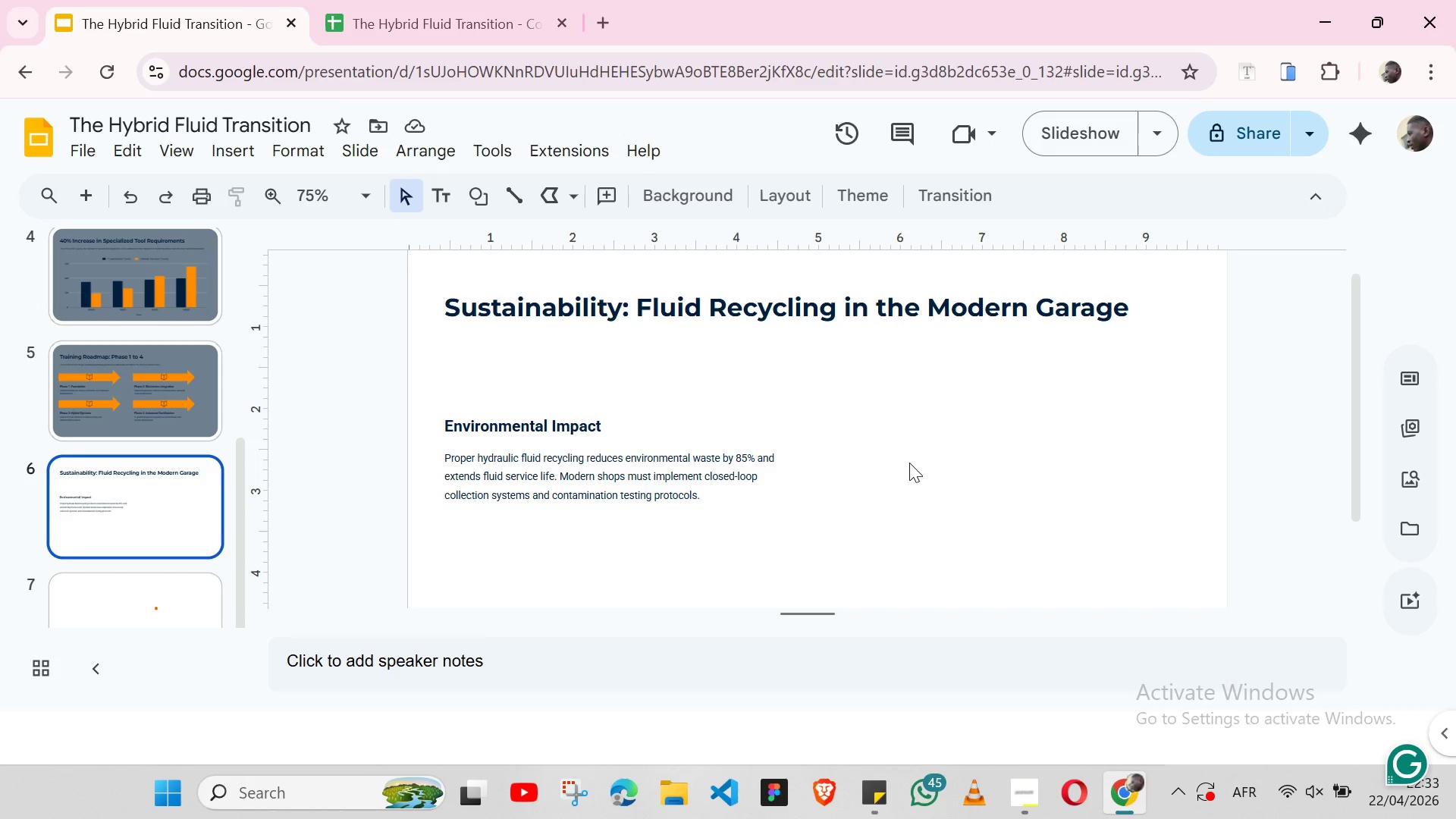 
wait(5.25)
 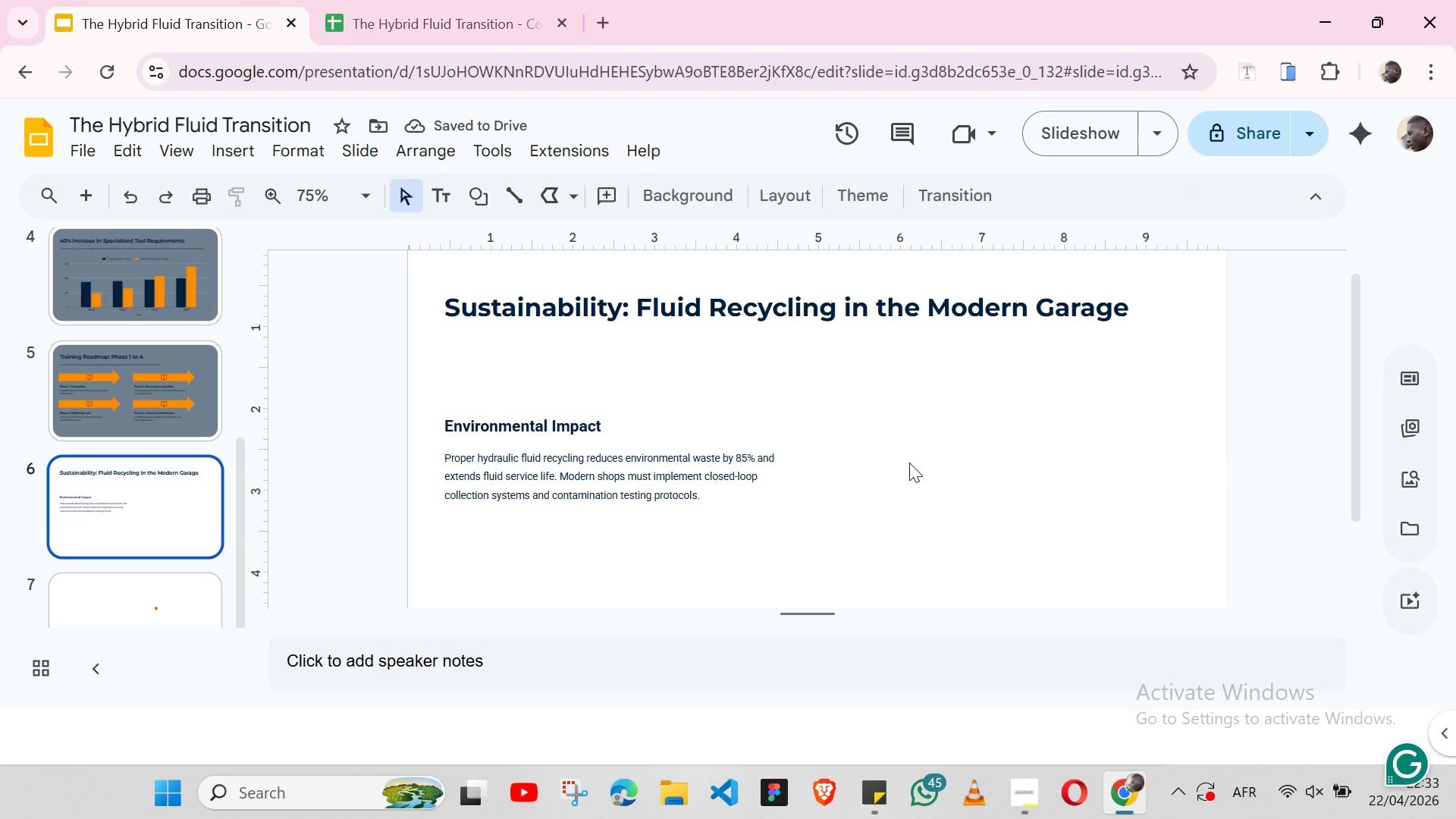 
left_click([770, 449])
 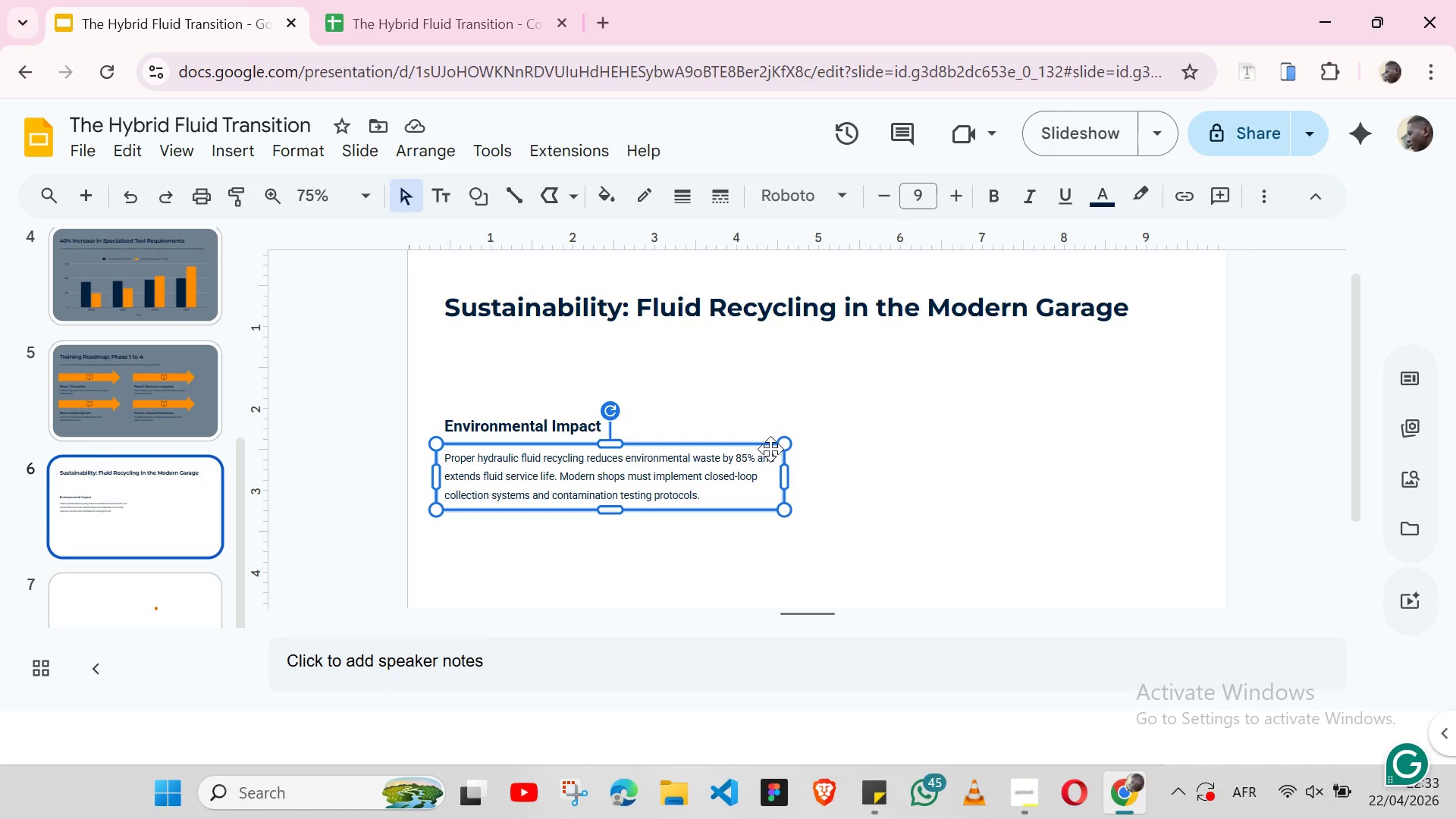 
key(Control+C)
 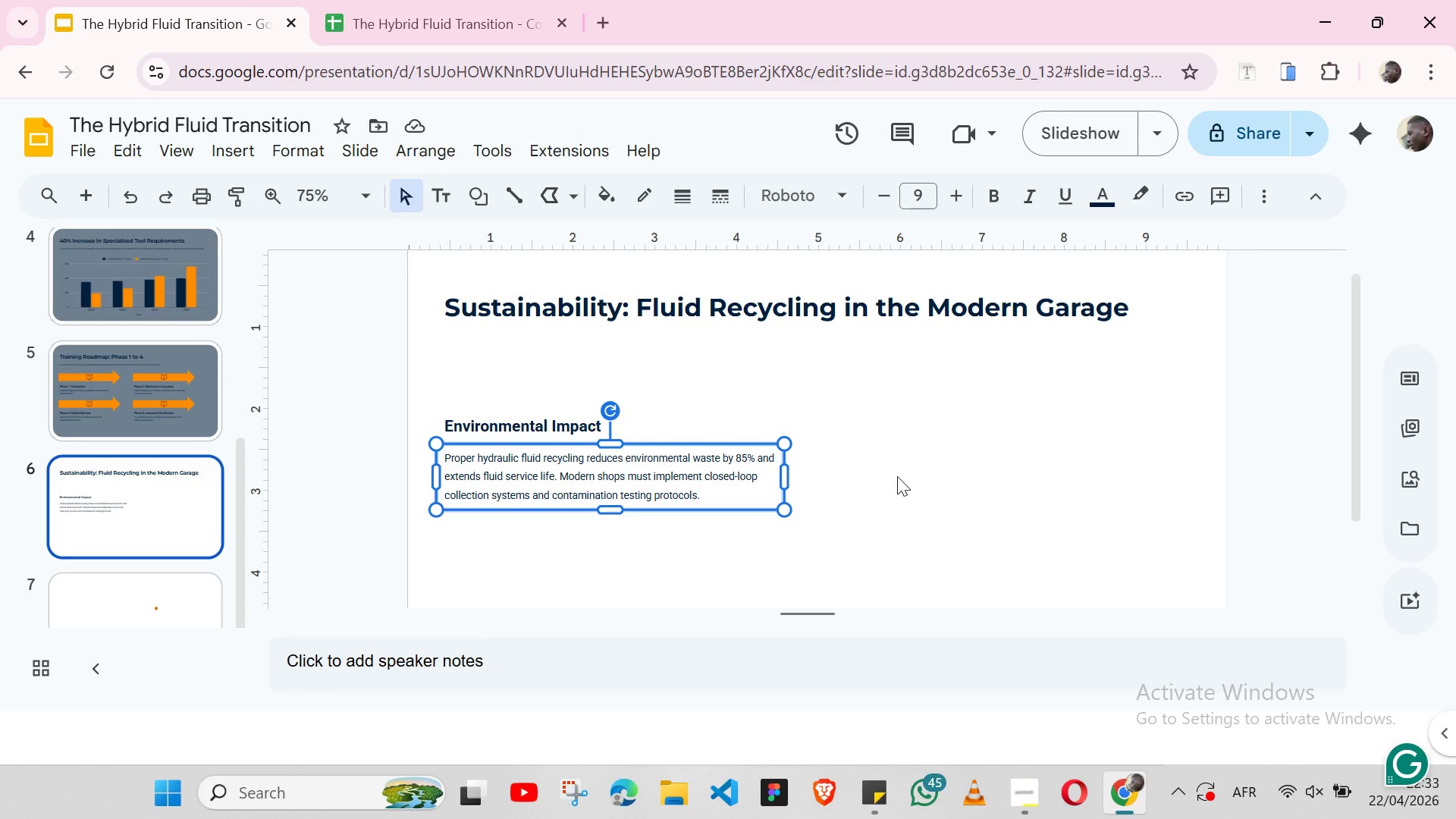 
left_click([897, 476])
 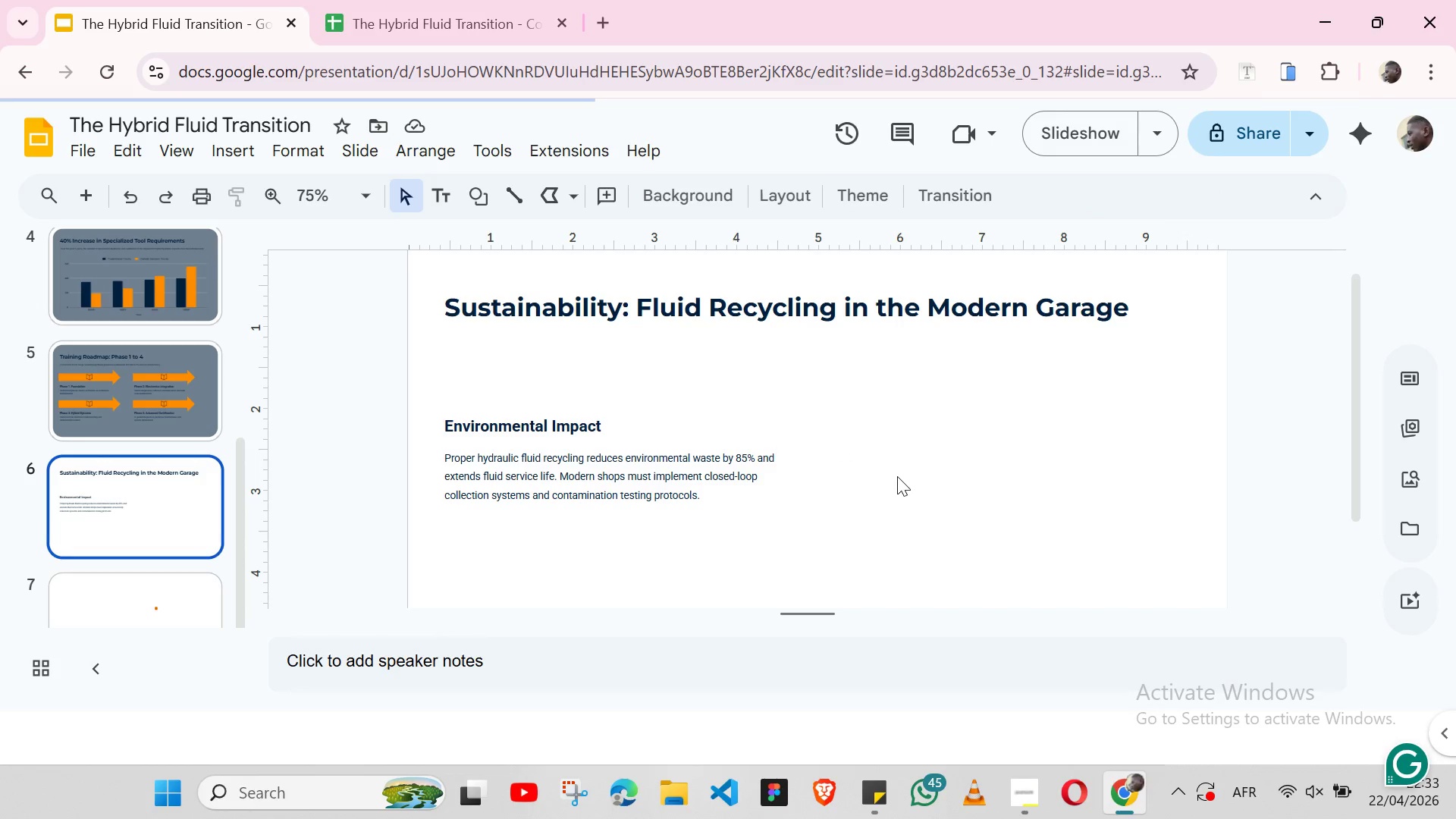 
key(Control+V)
 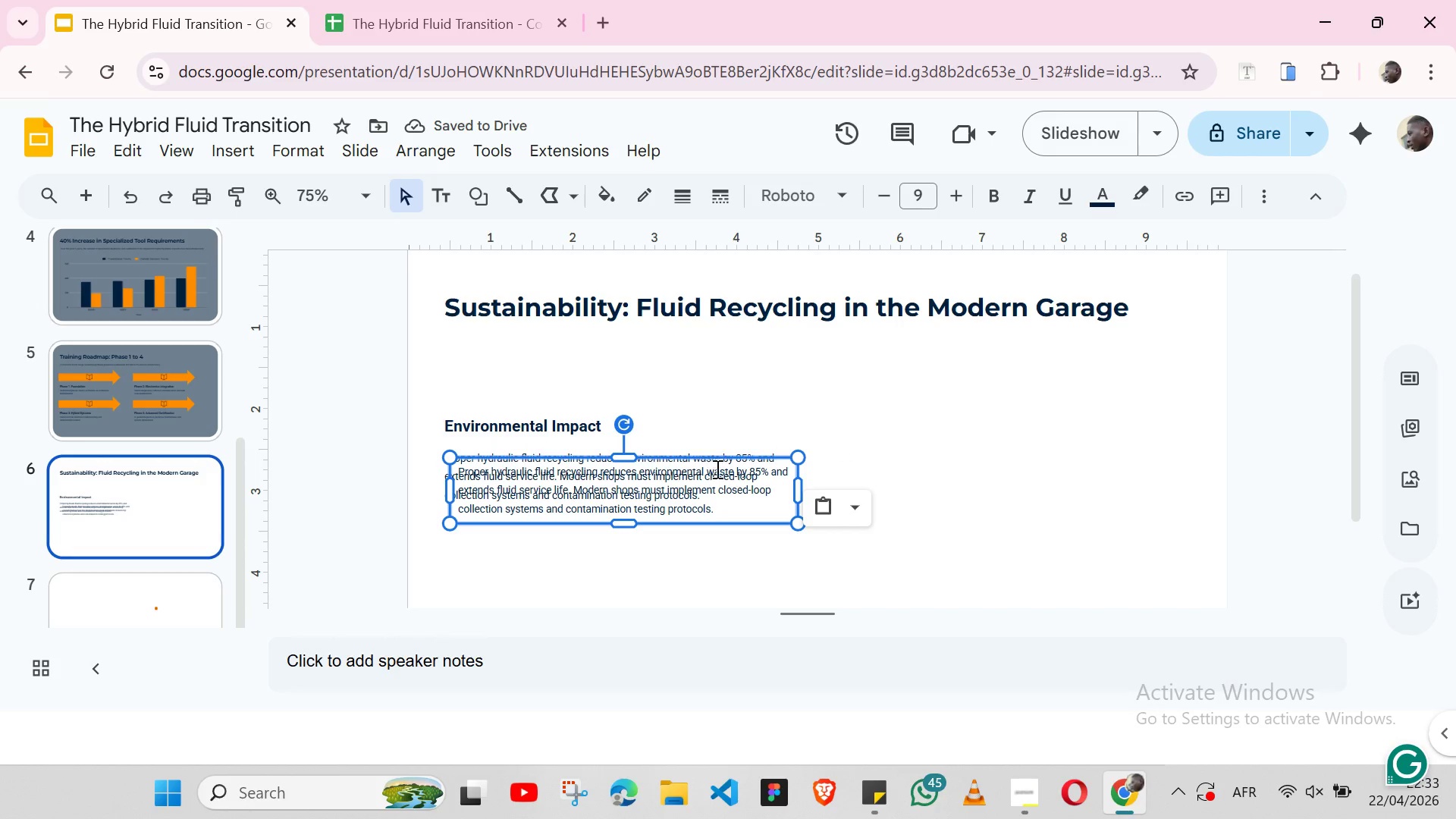 
left_click_drag(start_coordinate=[777, 453], to_coordinate=[763, 524])
 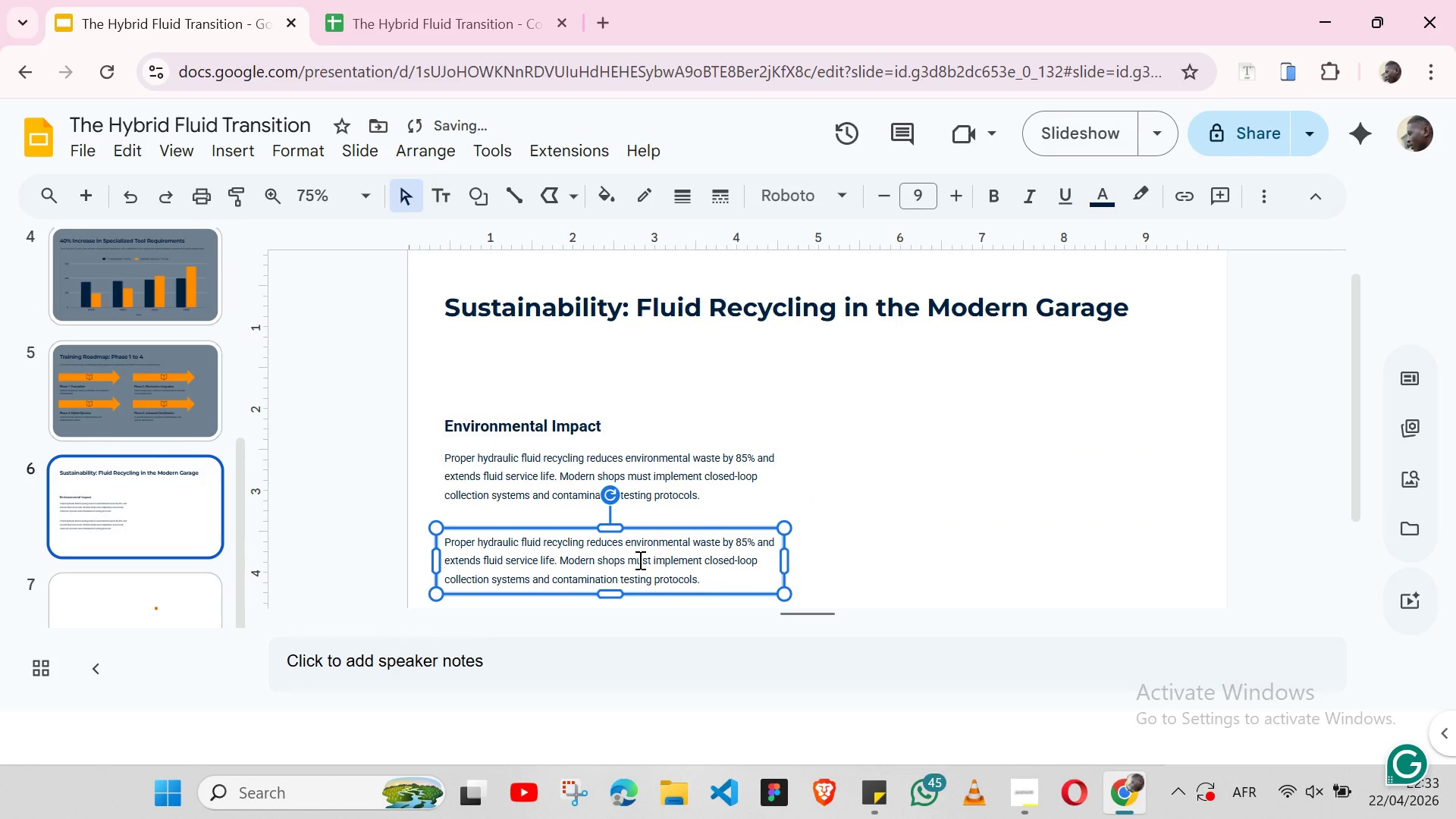 
double_click([639, 560])
 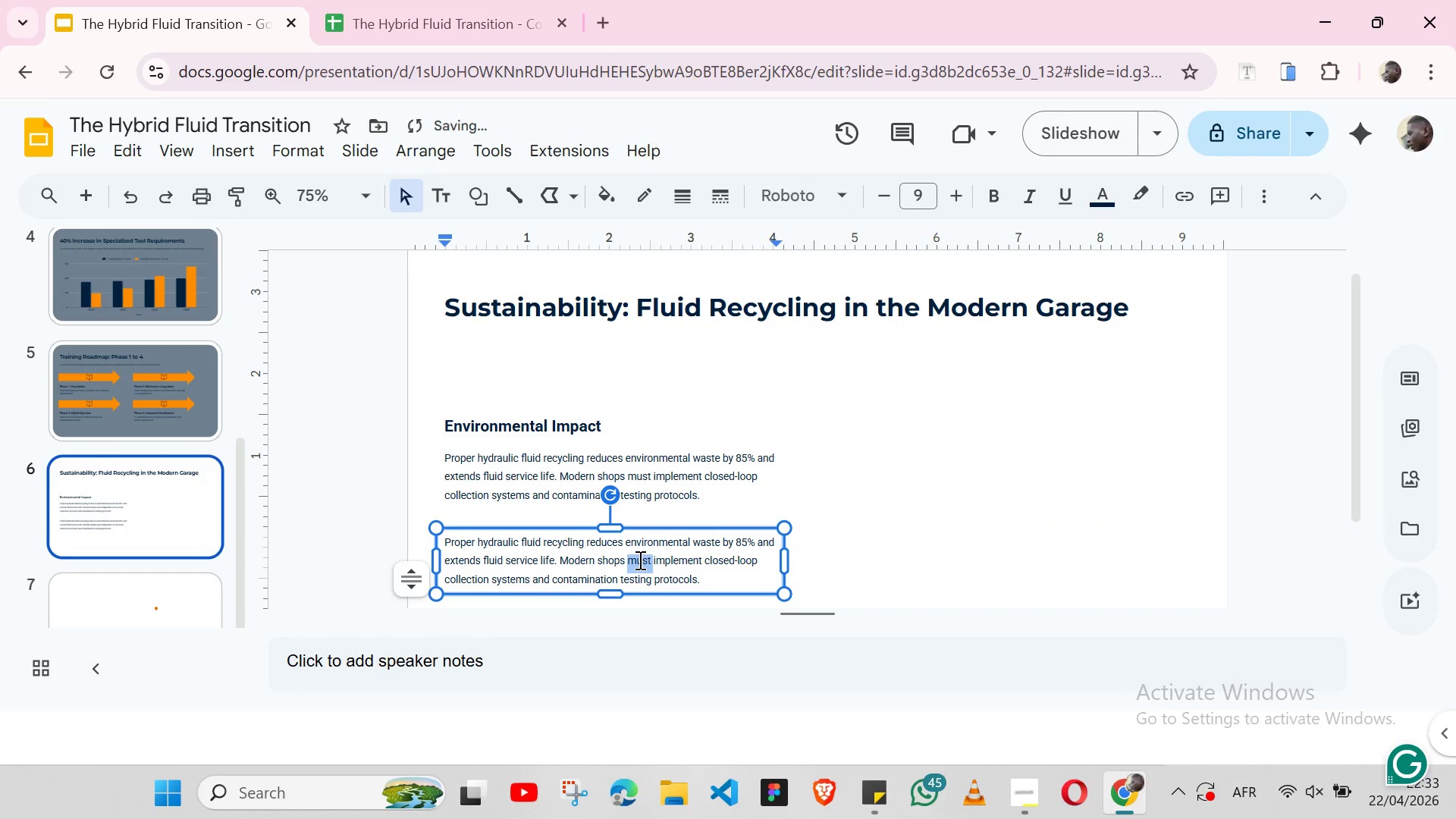 
triple_click([639, 560])
 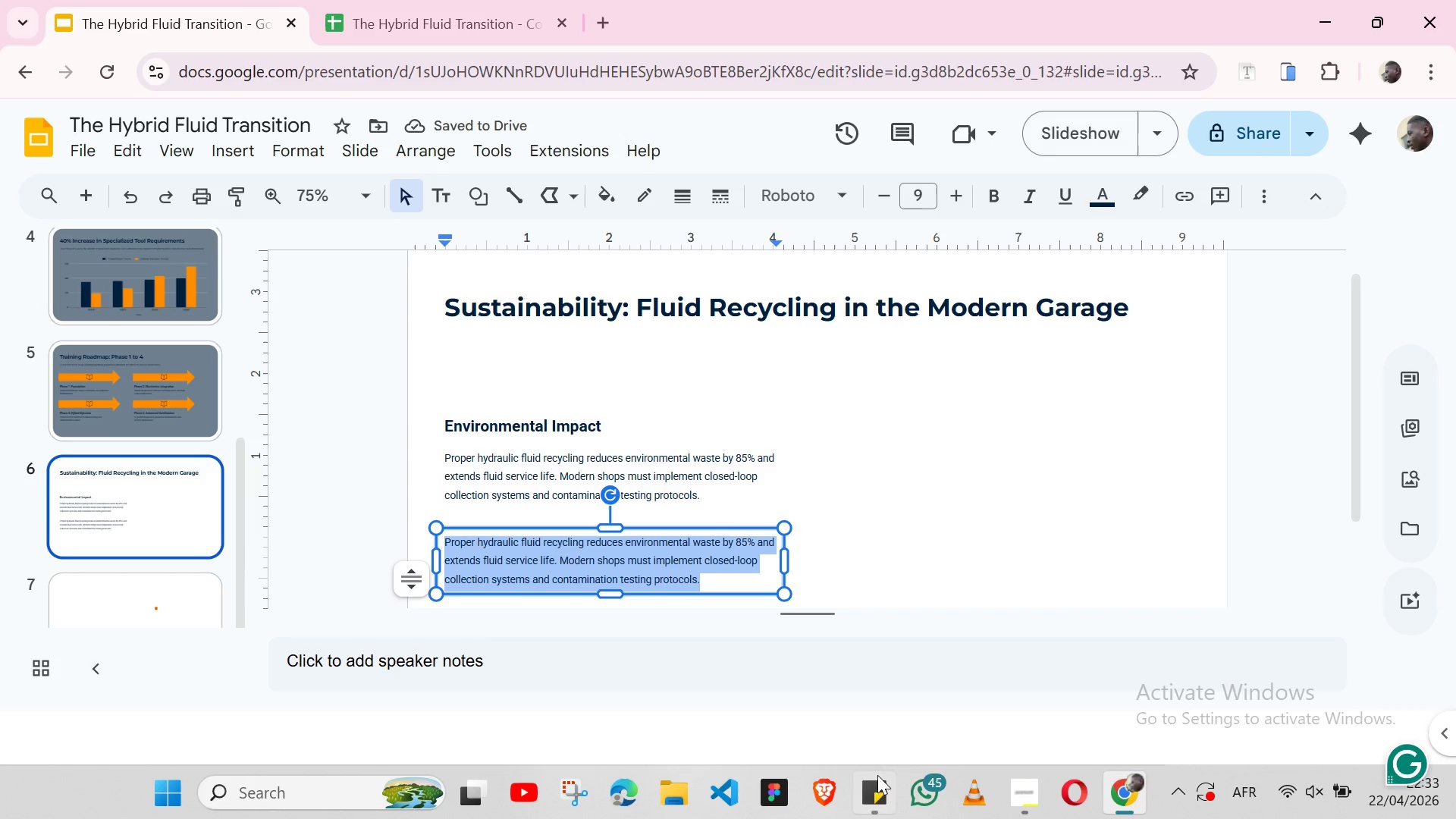 
left_click([875, 797])
 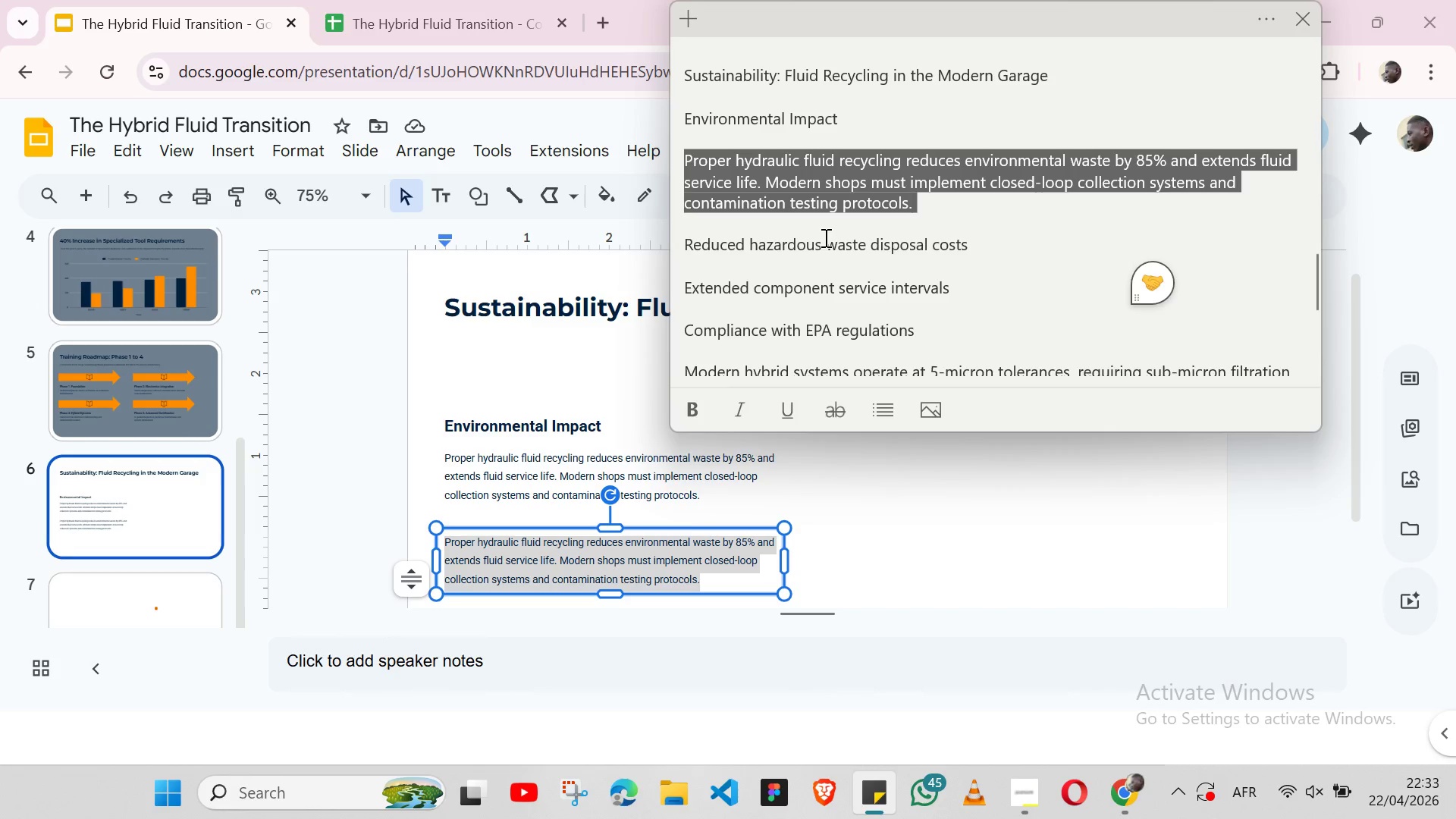 
double_click([824, 237])
 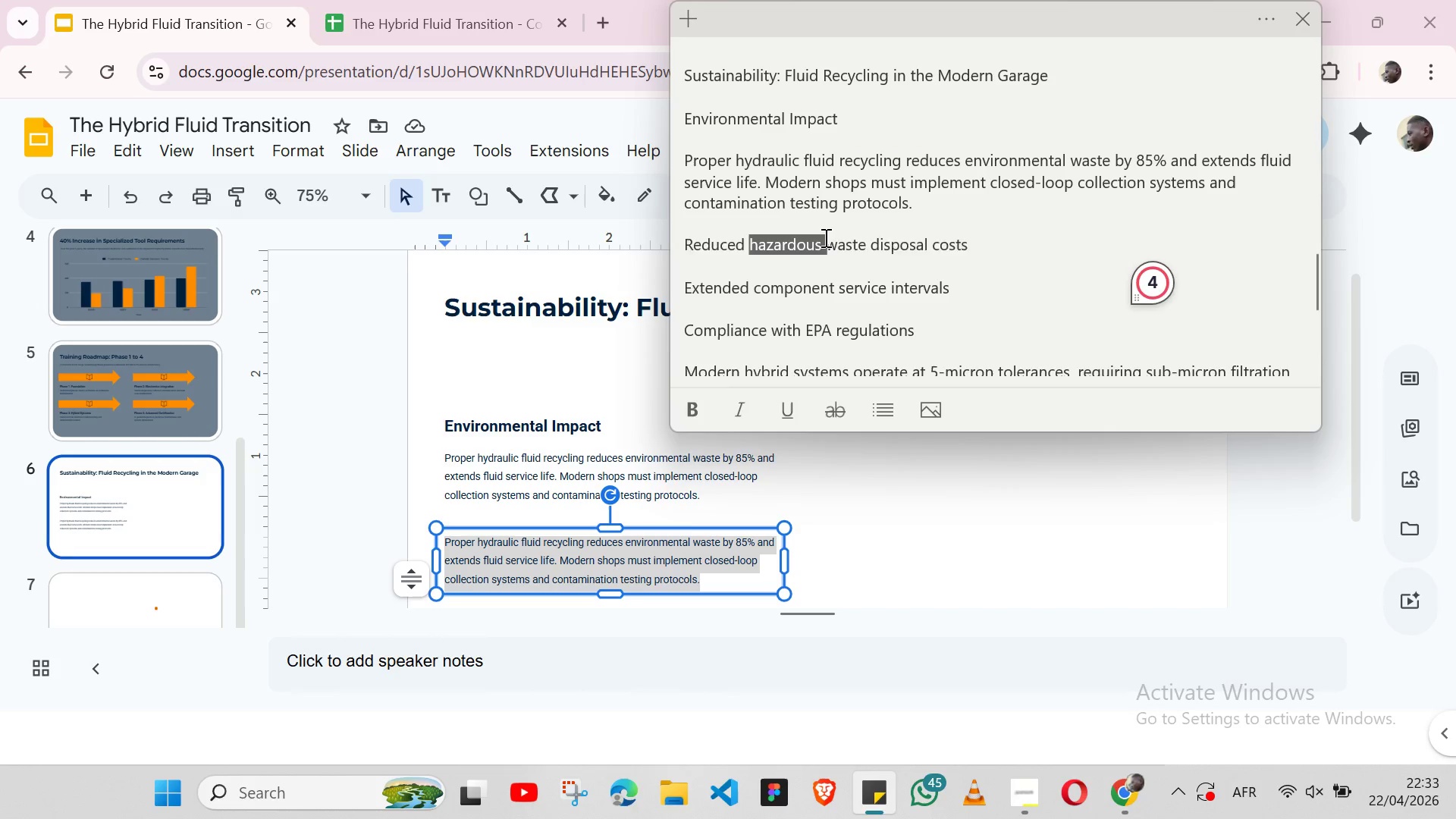 
triple_click([824, 237])
 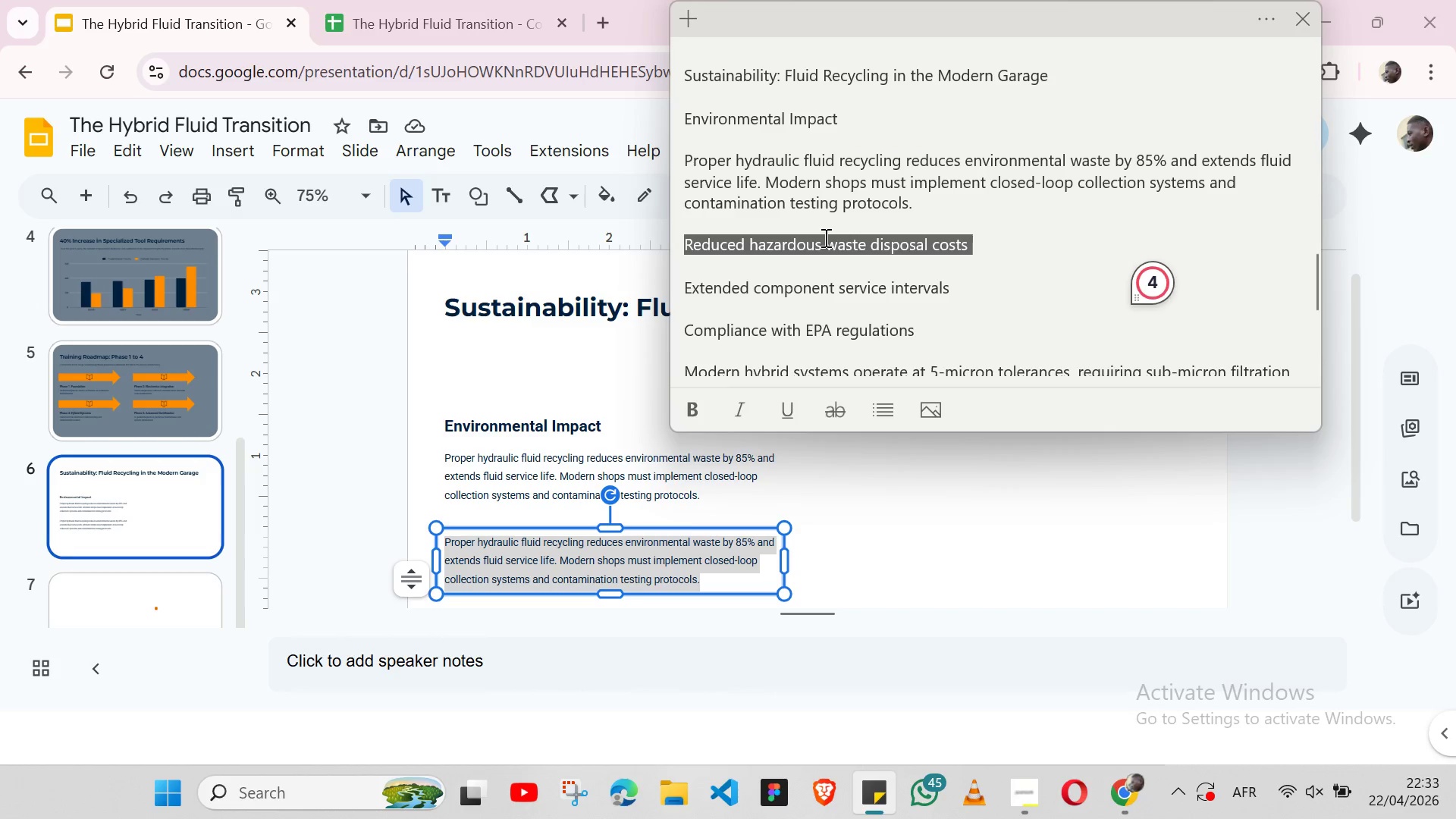 
key(Control+C)
 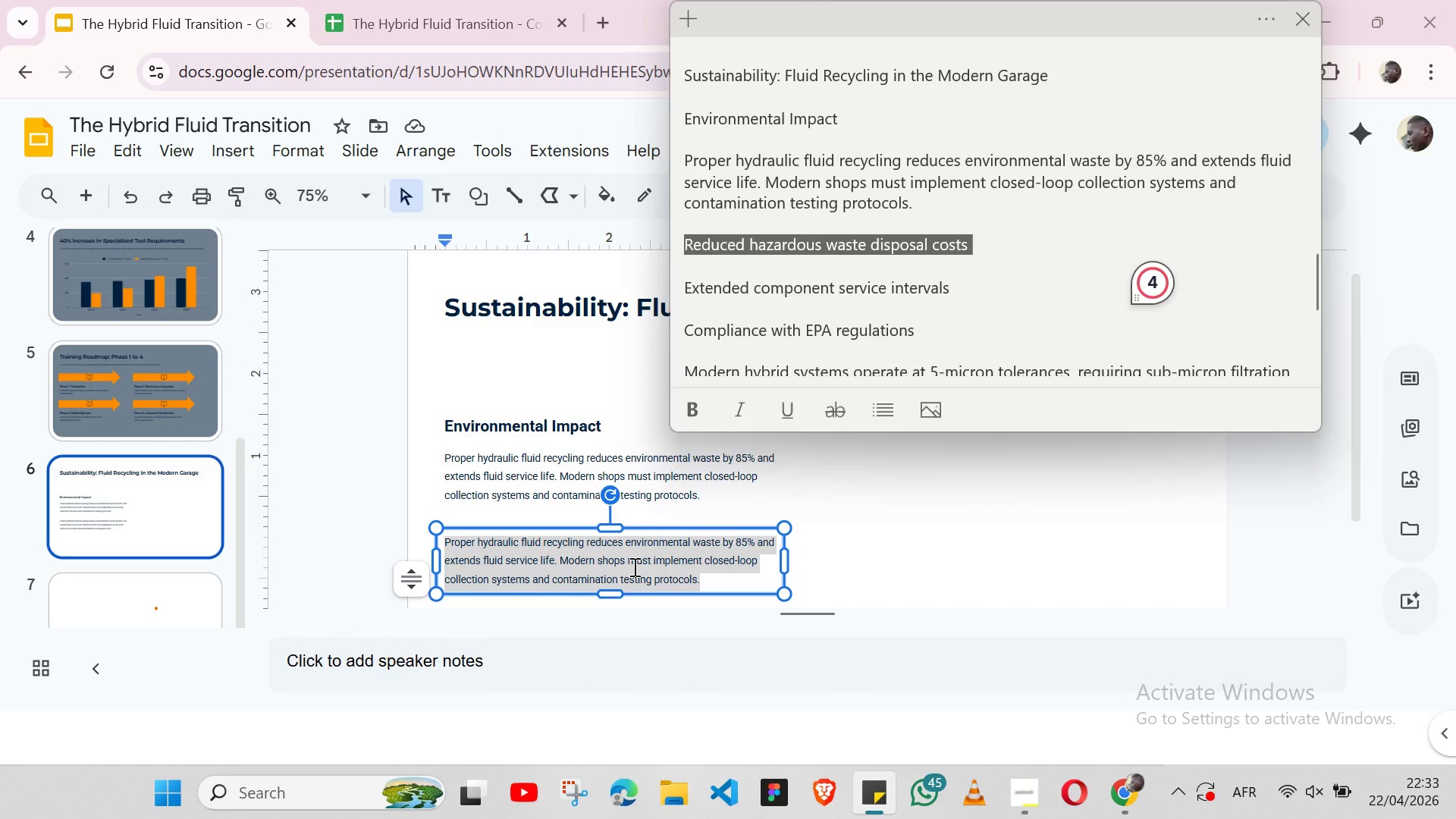 
double_click([633, 566])
 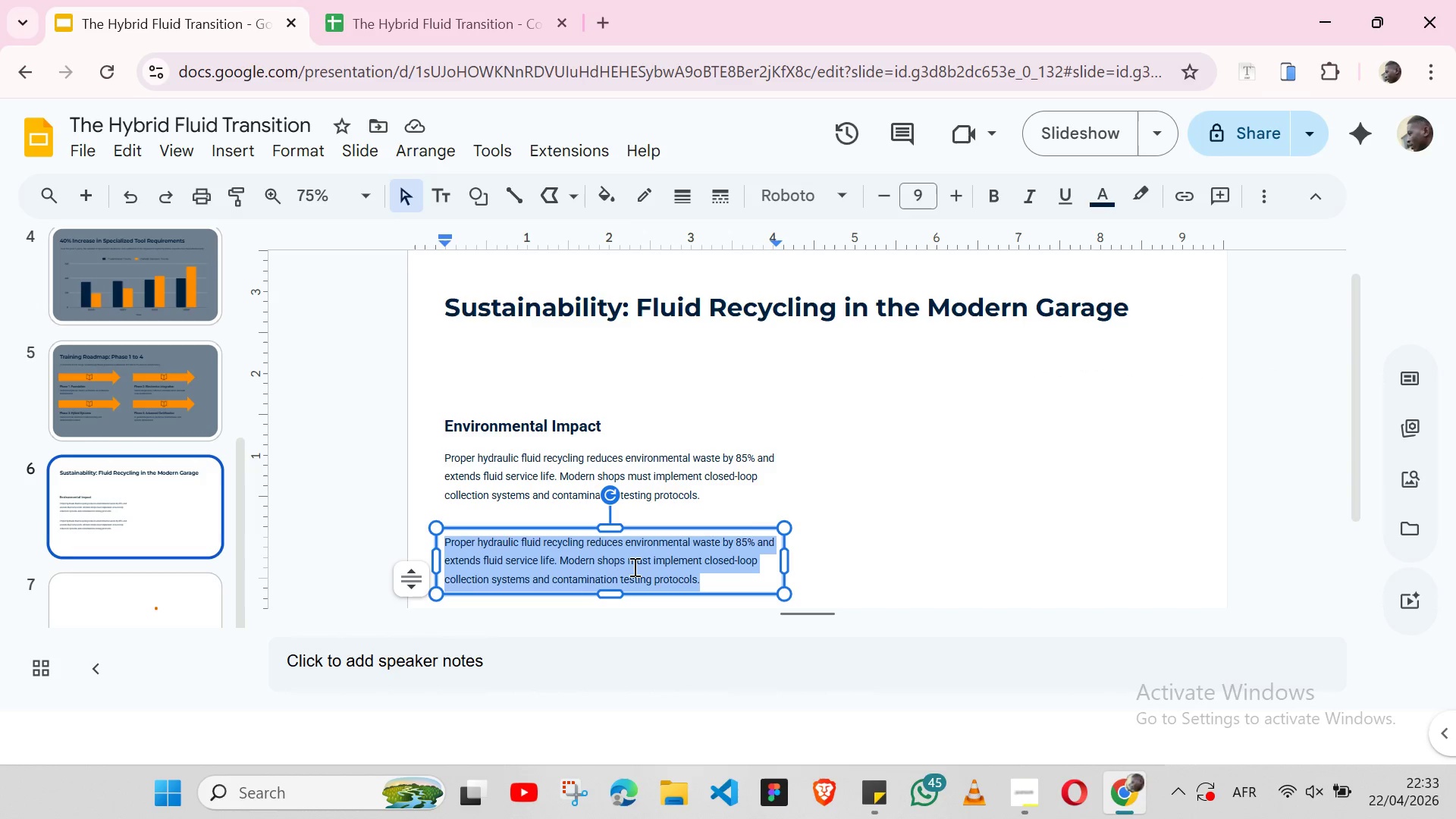 
triple_click([633, 566])
 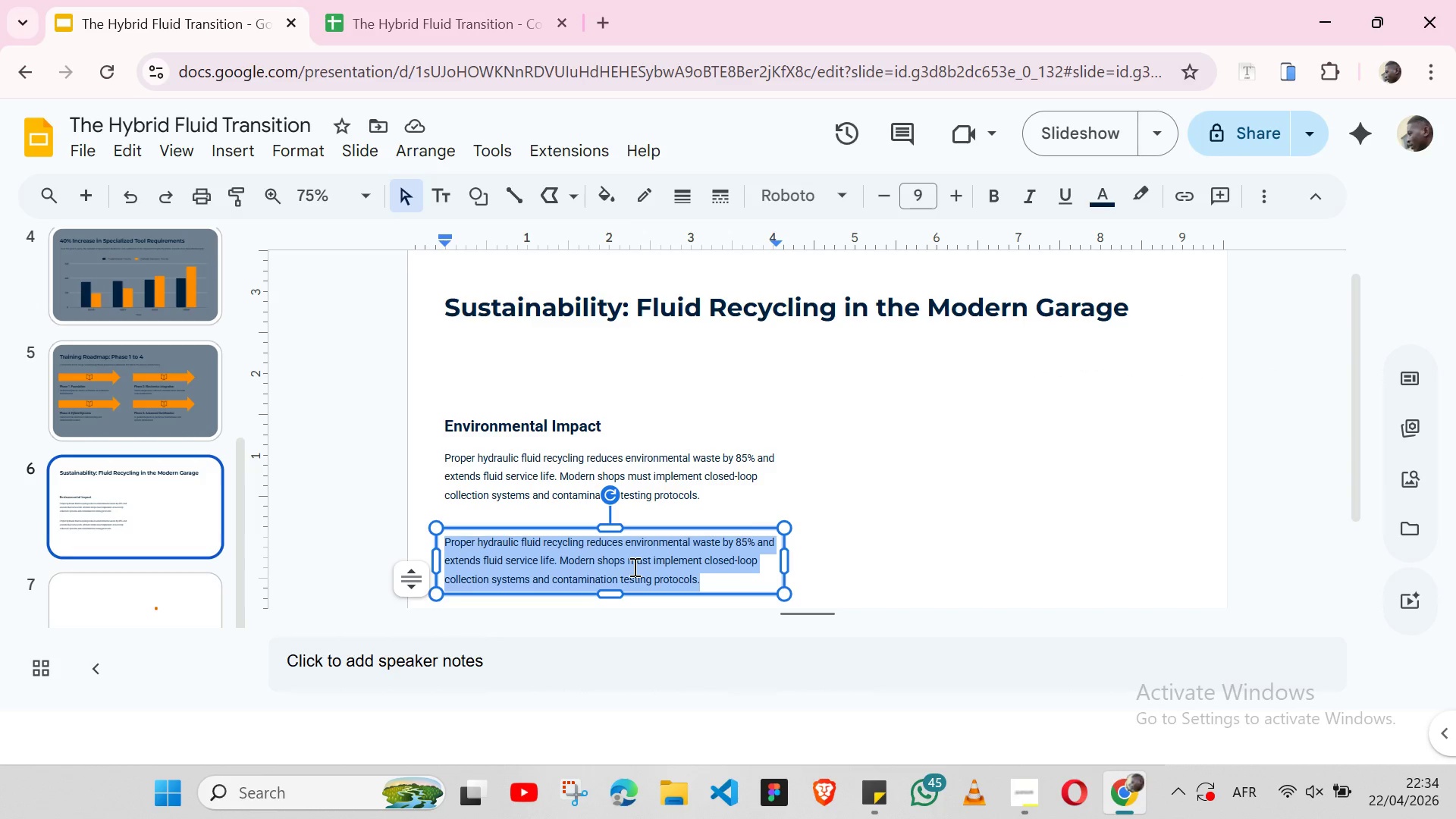 
key(Control+ControlLeft)
 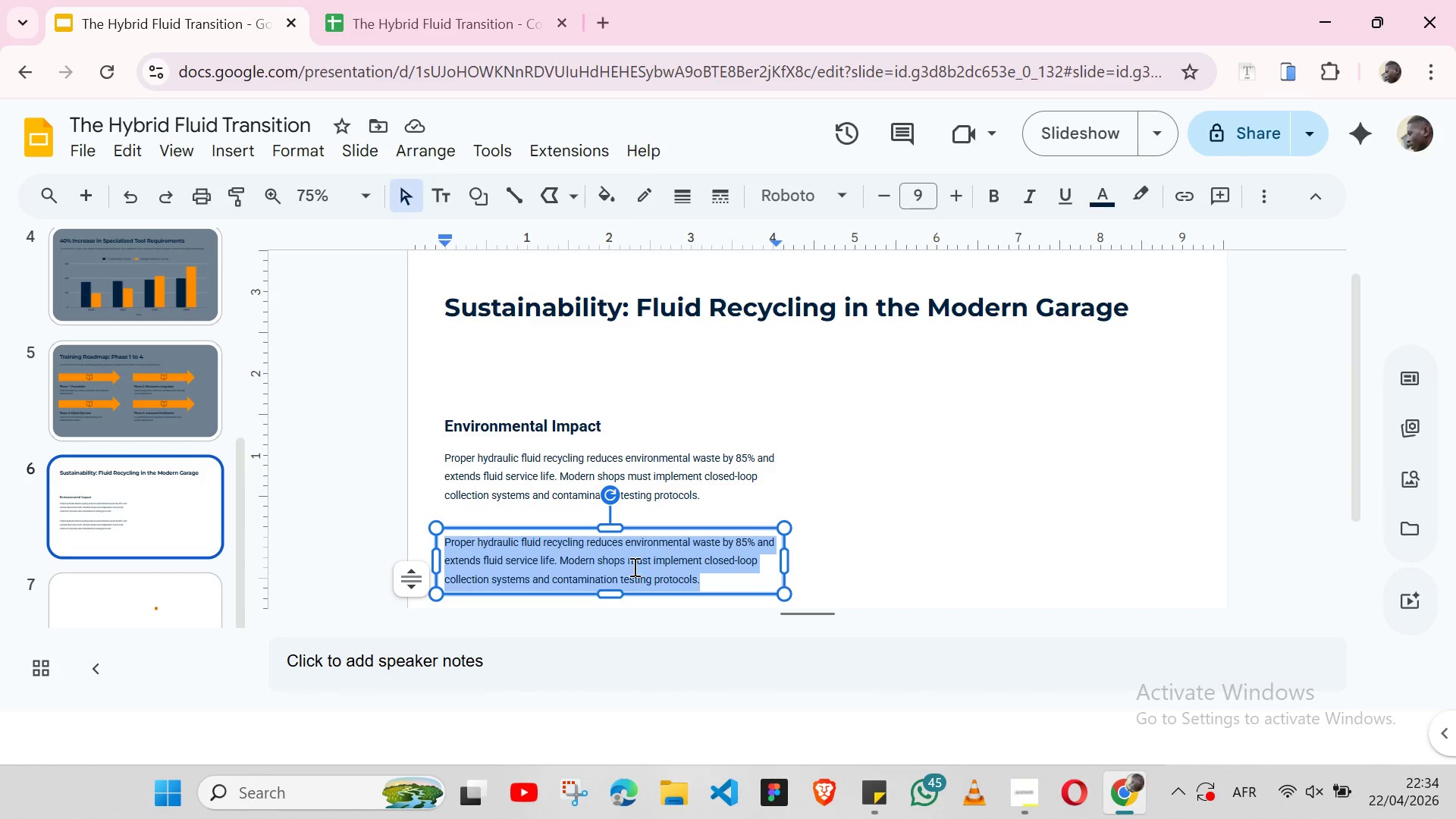 
key(Control+V)
 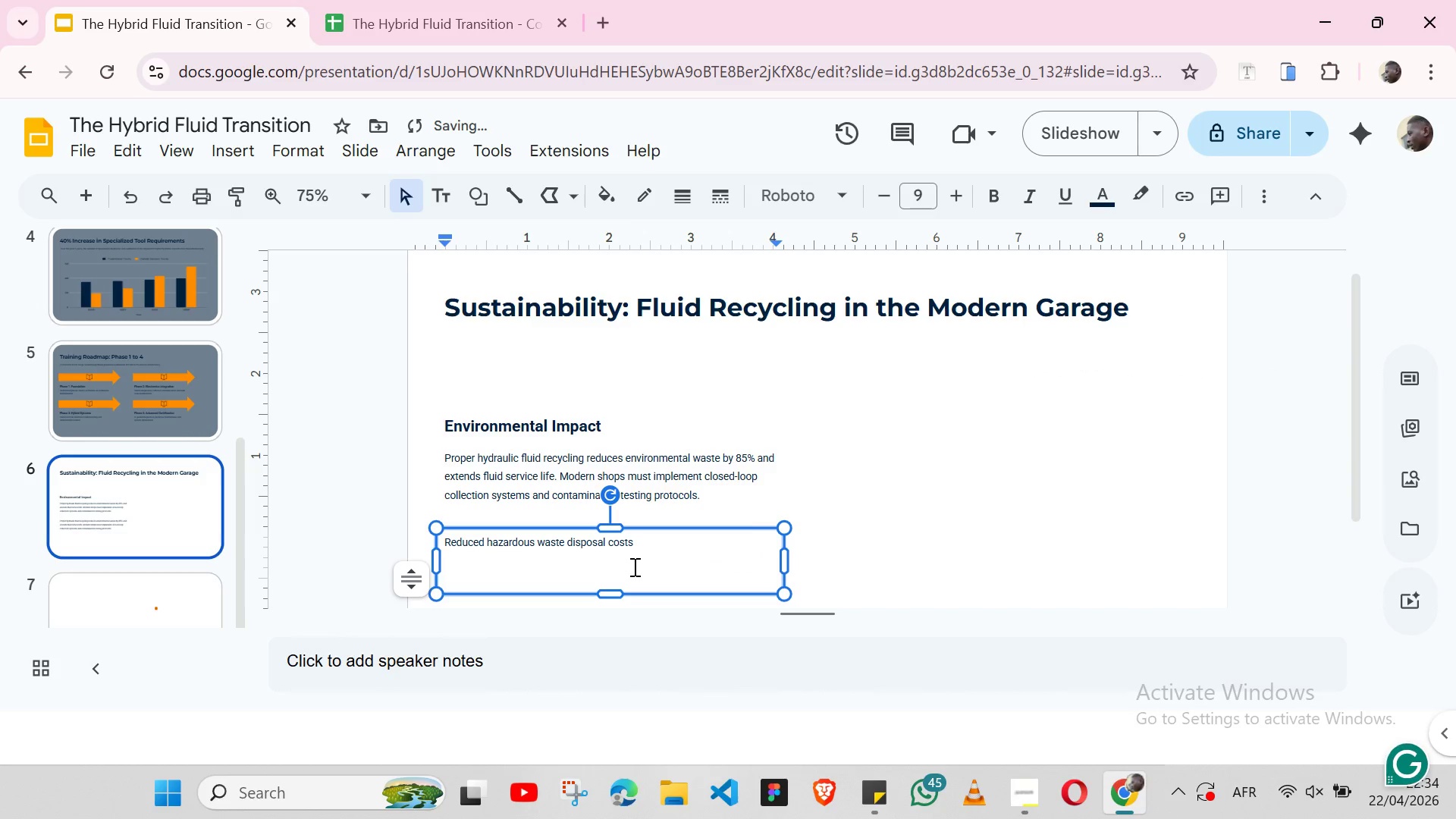 
key(Backspace)
 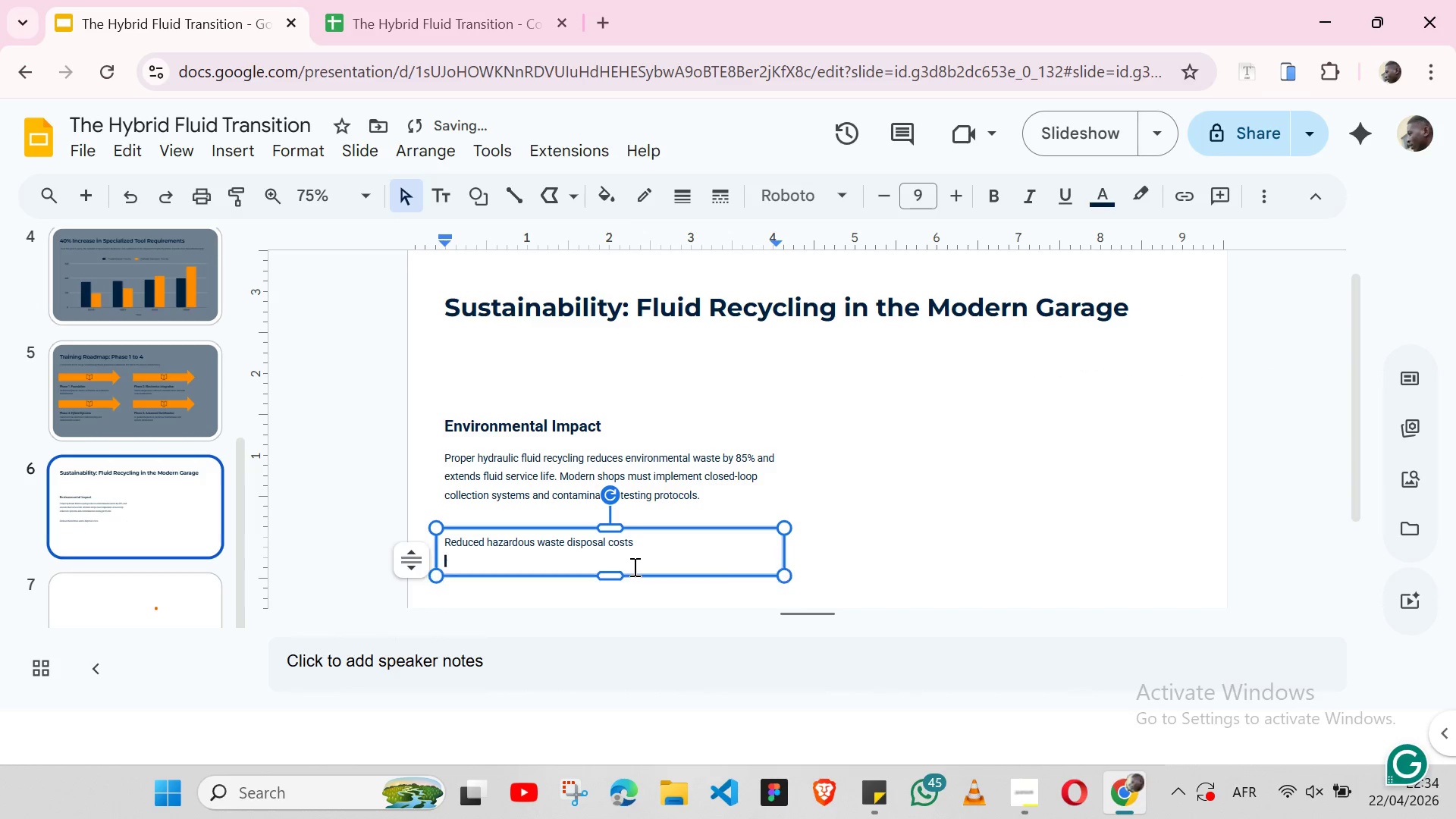 
key(Backspace)
 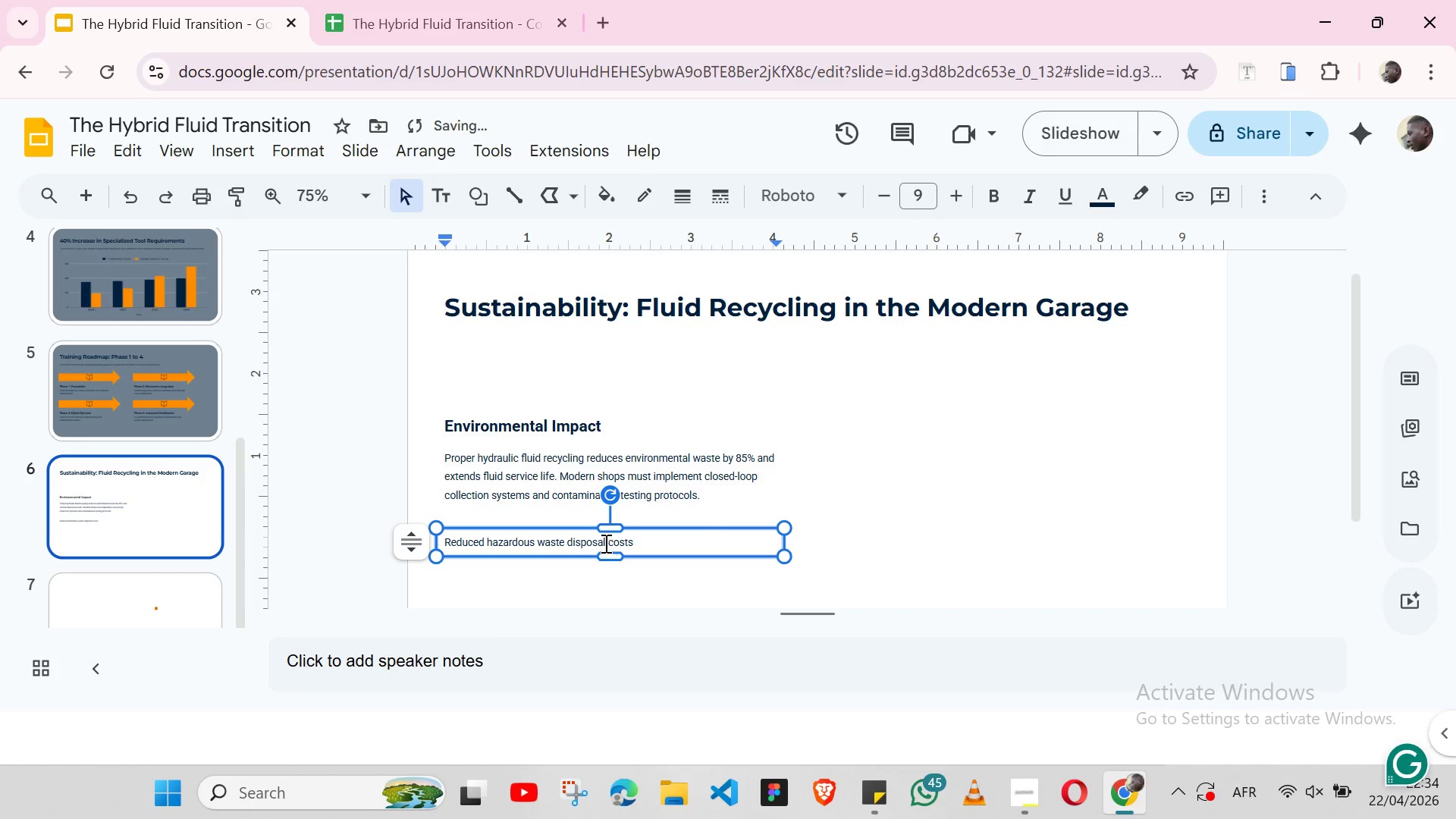 
double_click([604, 542])
 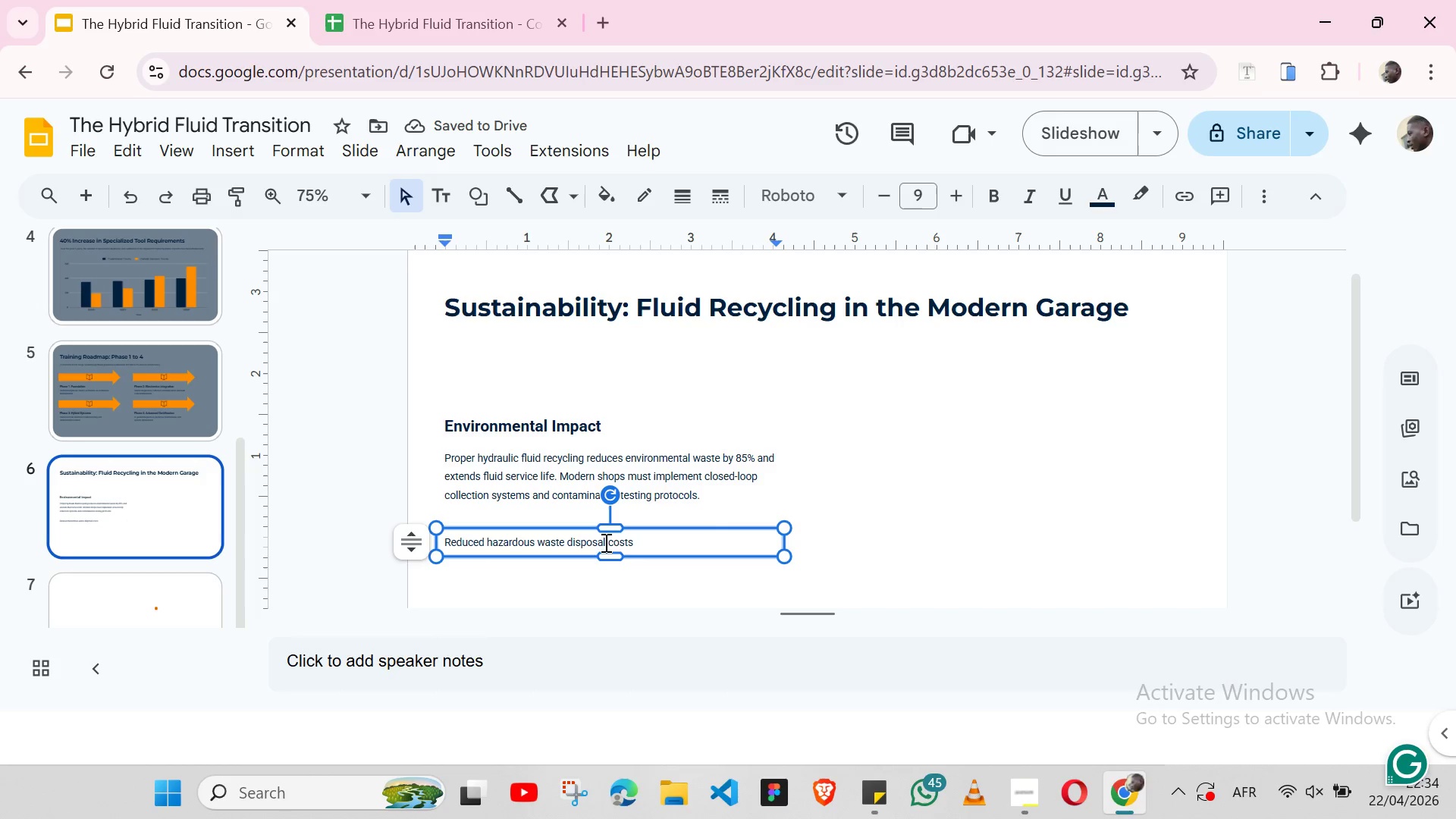 
triple_click([604, 542])
 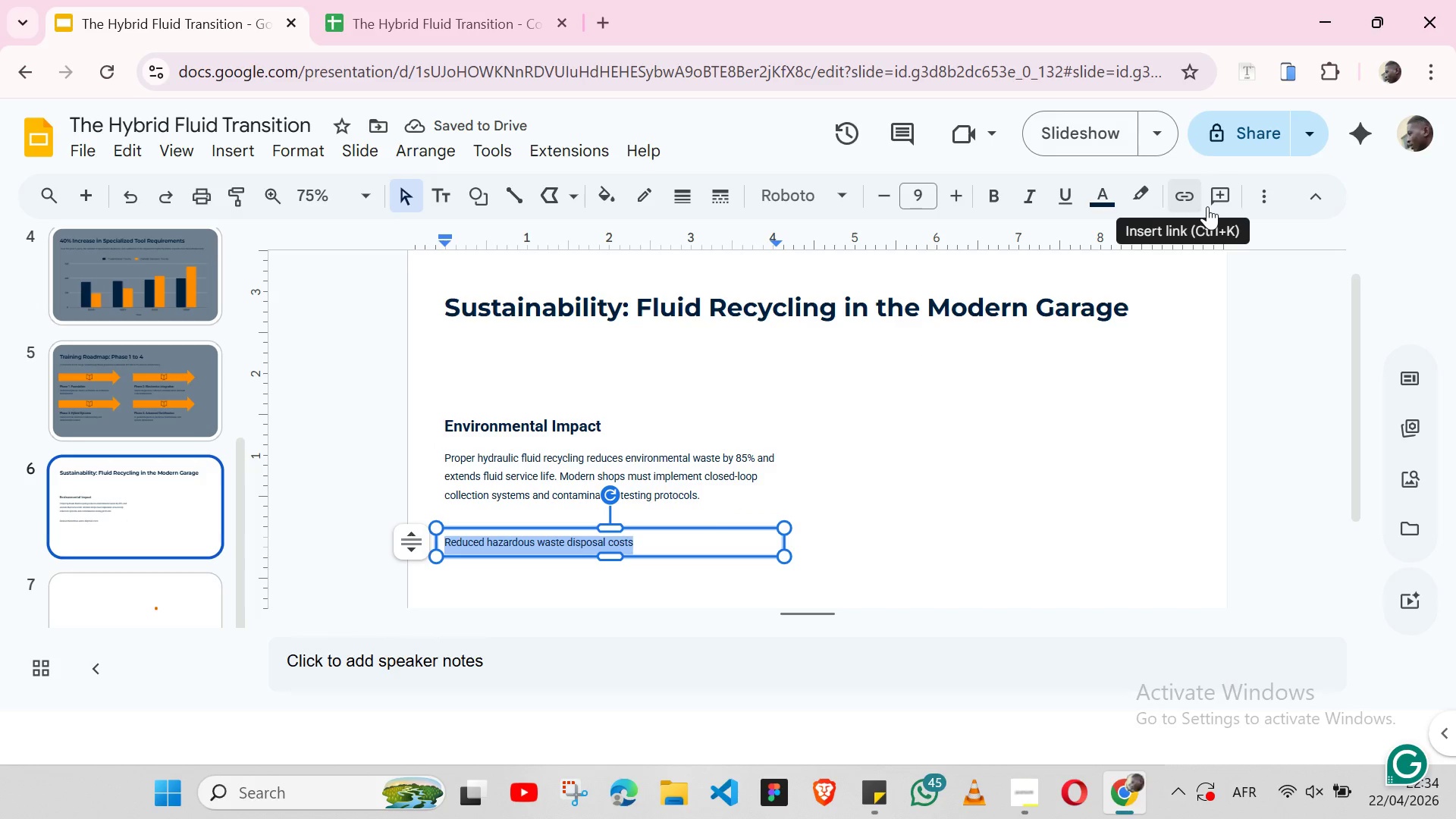 
left_click([1260, 197])
 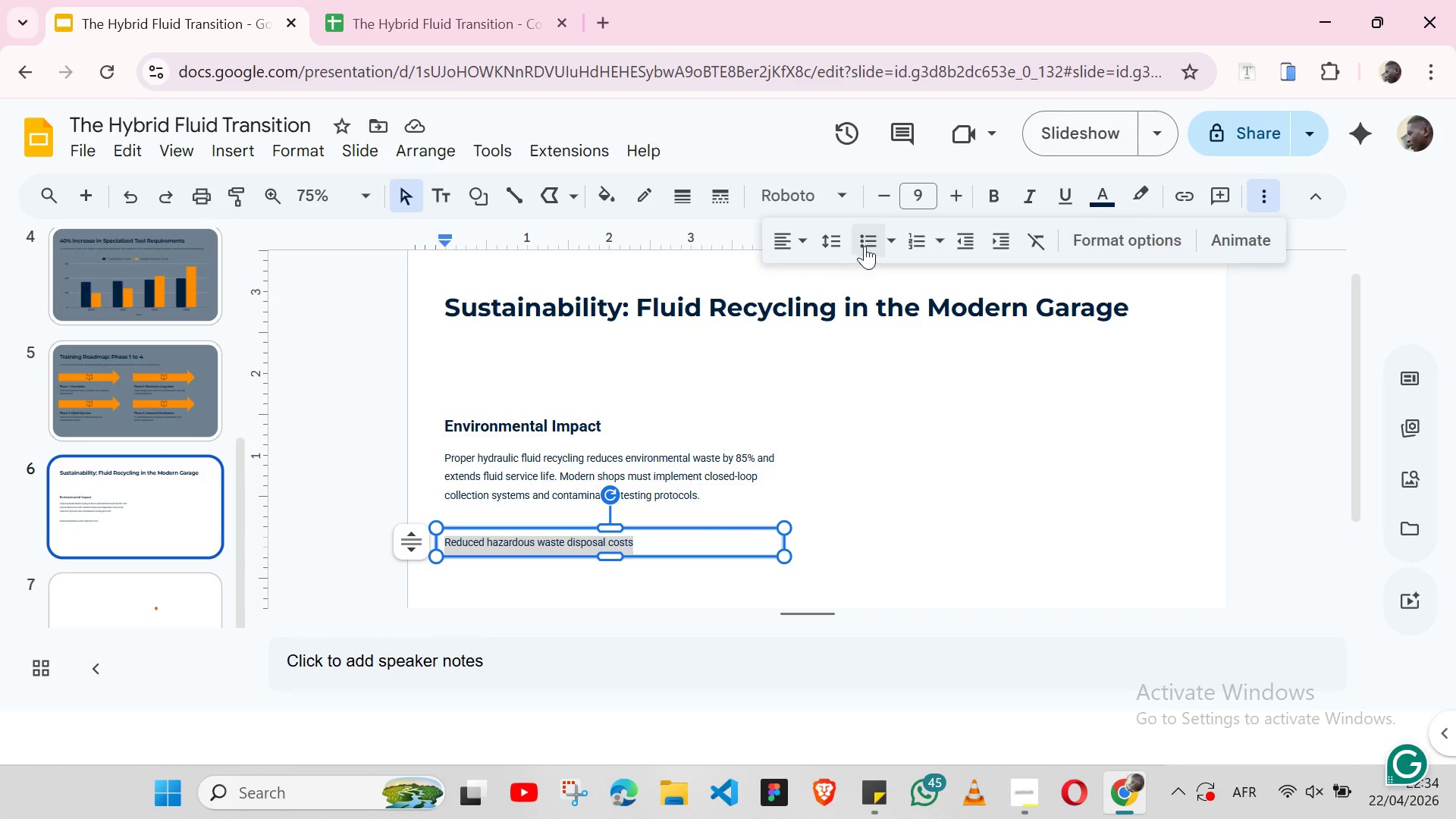 
left_click([864, 246])
 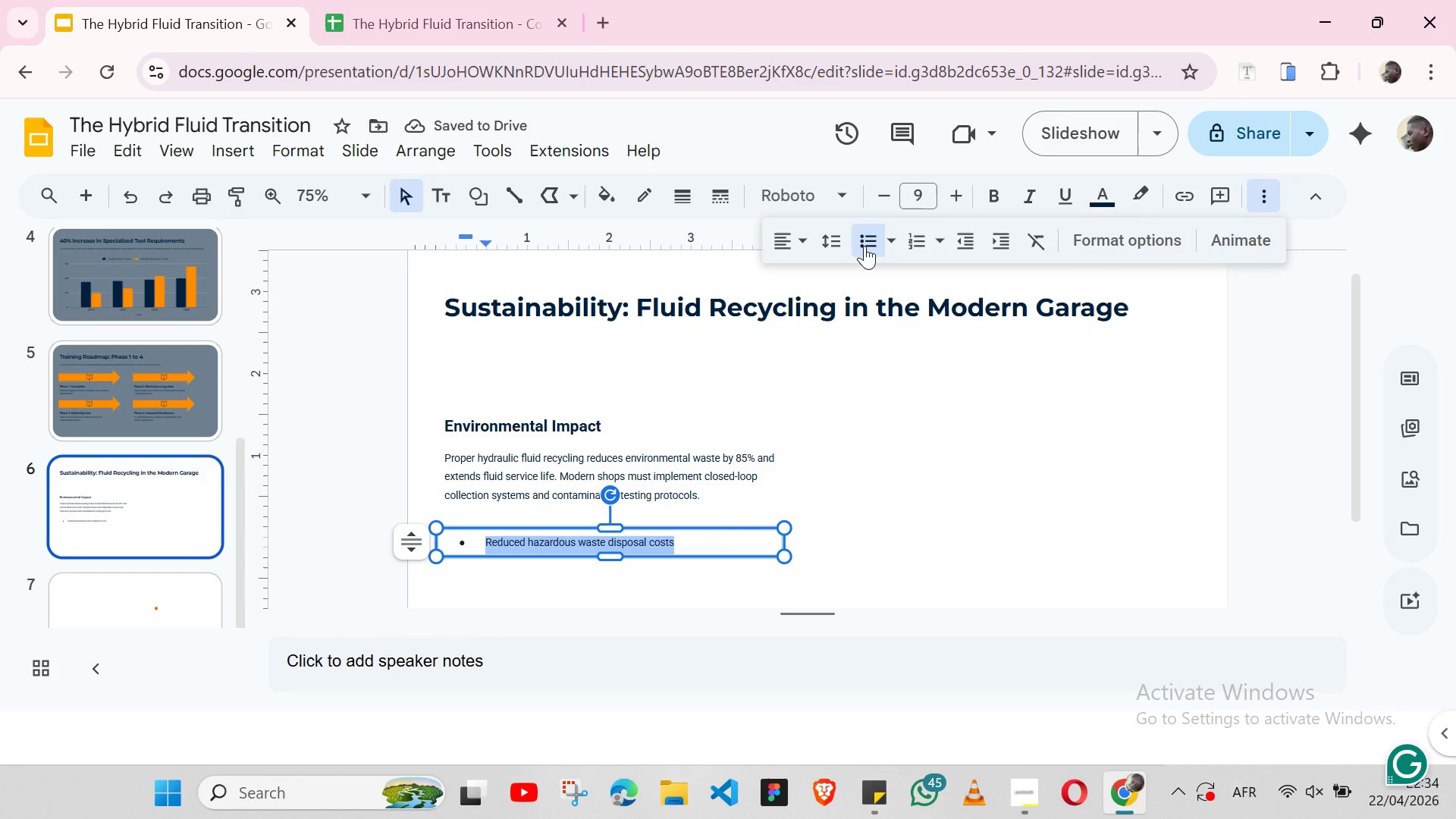 
wait(8.03)
 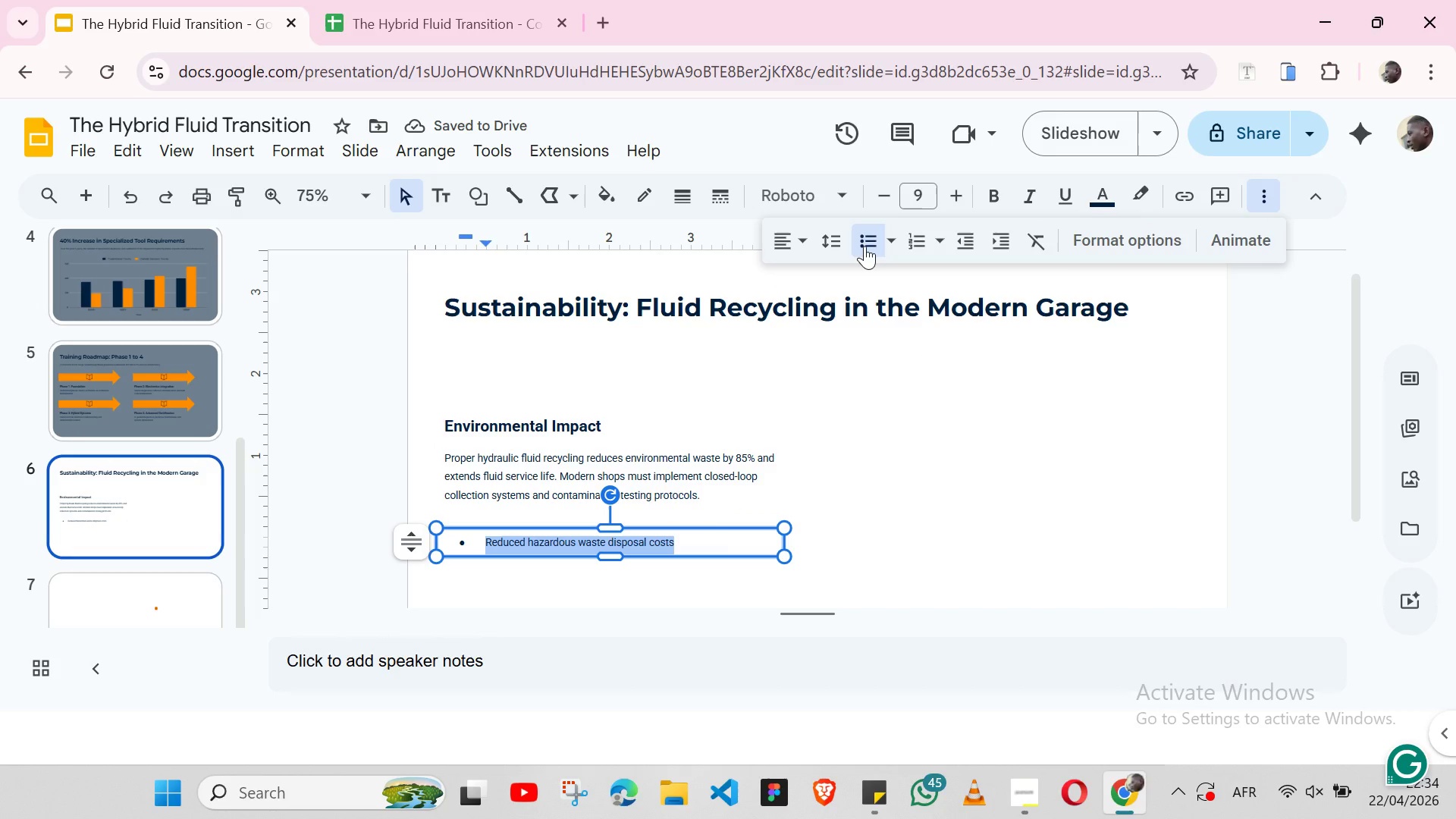 
left_click([715, 546])
 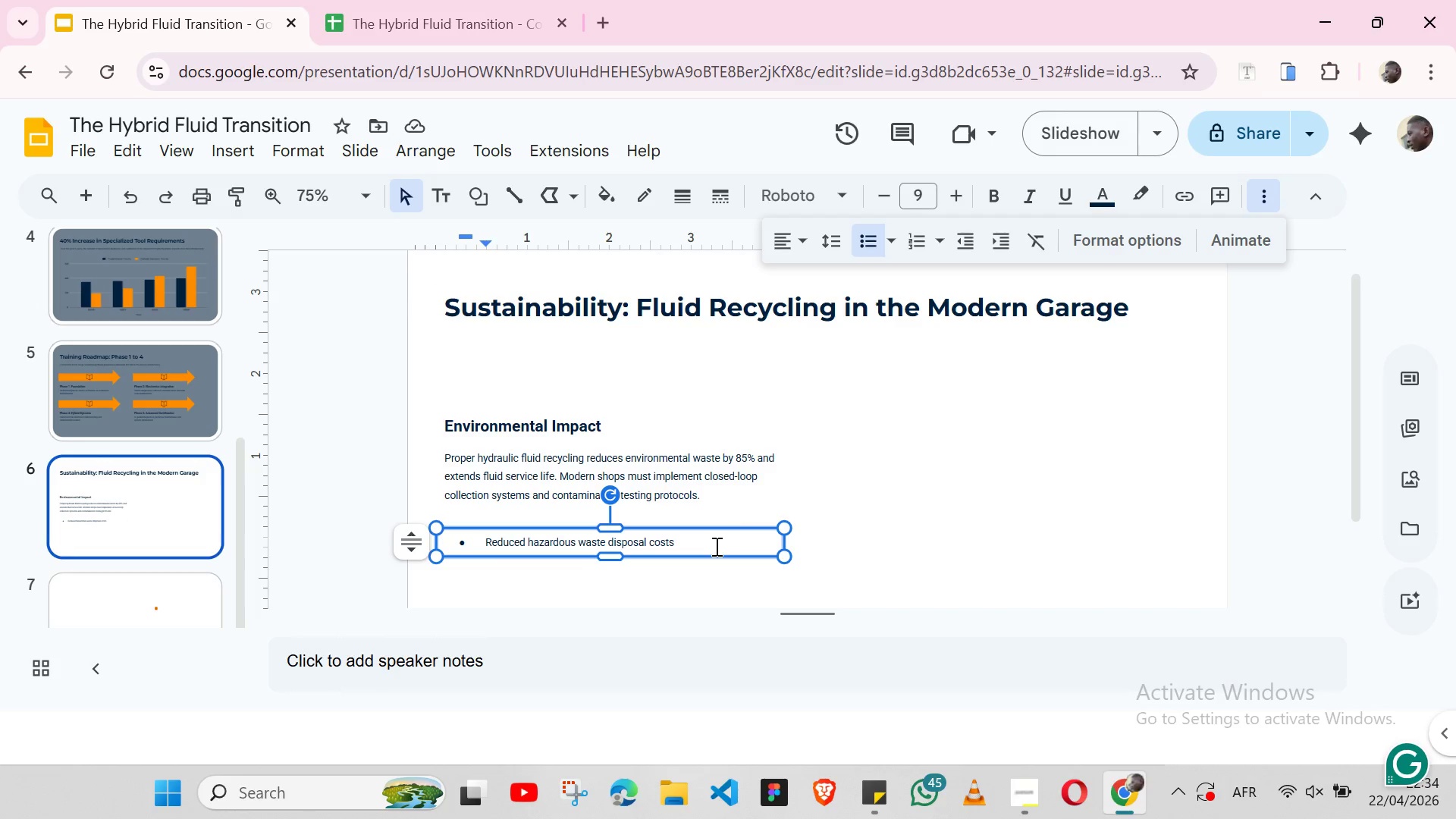 
key(Enter)
 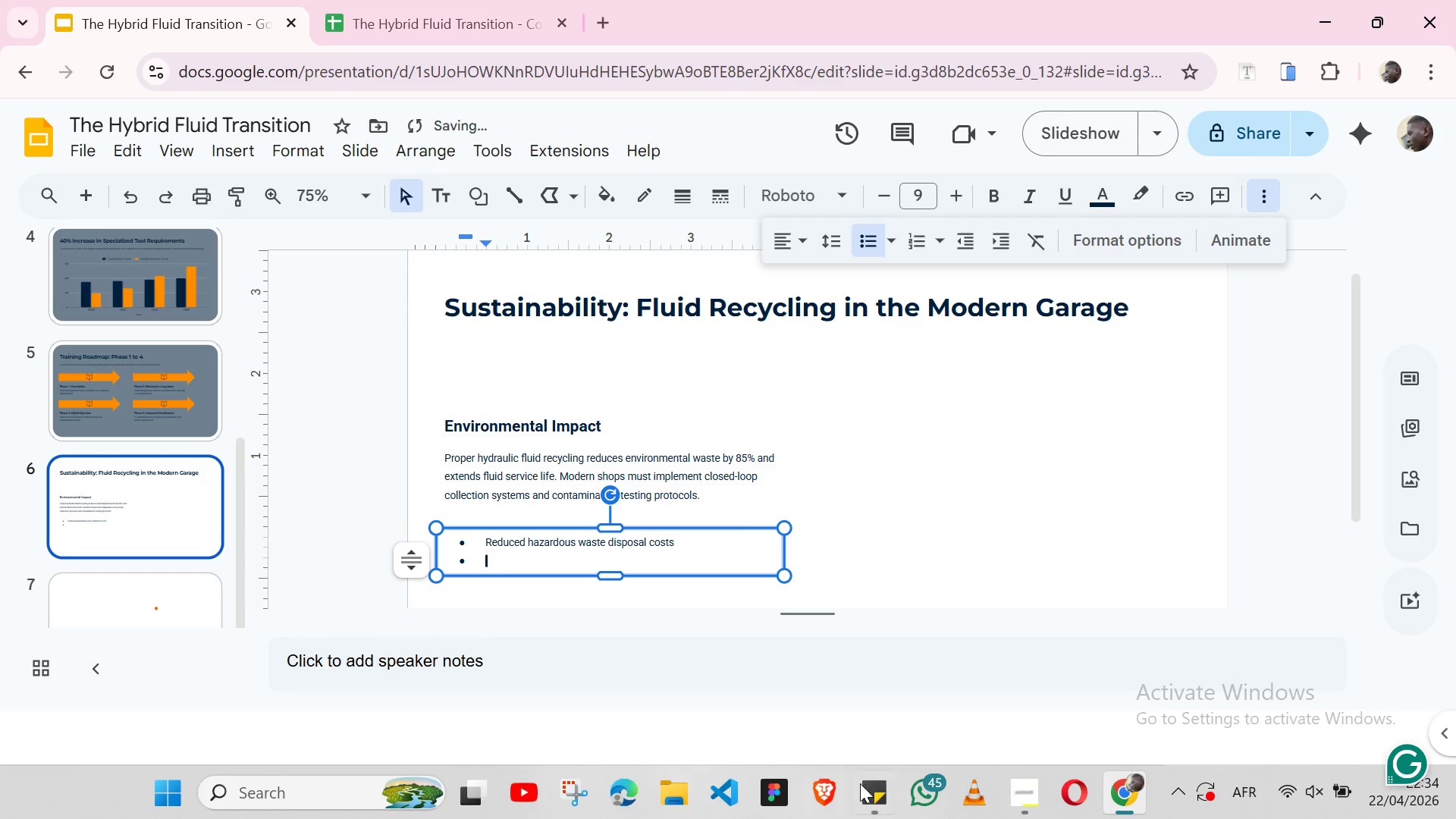 
left_click([872, 804])
 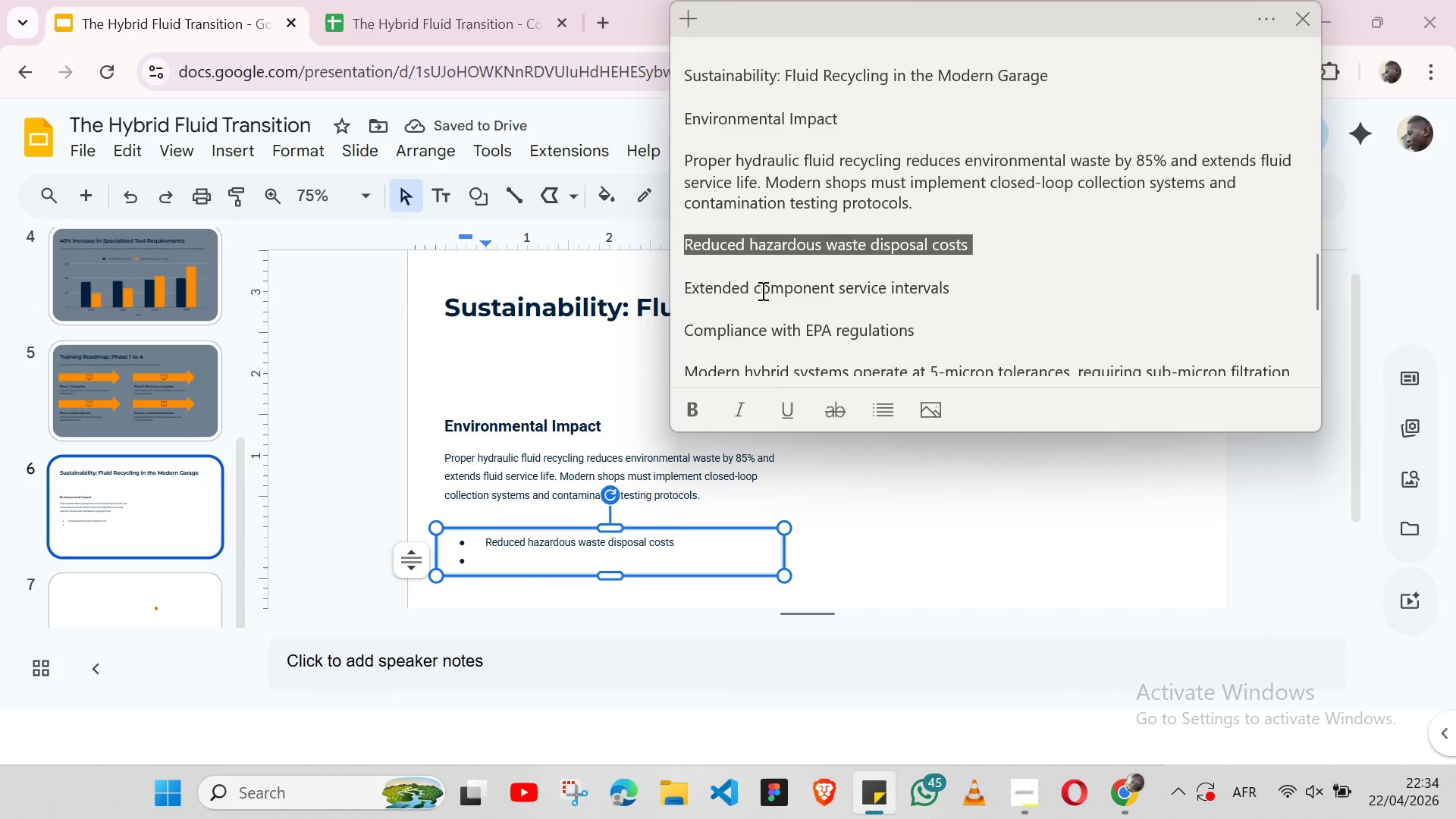 
double_click([761, 290])
 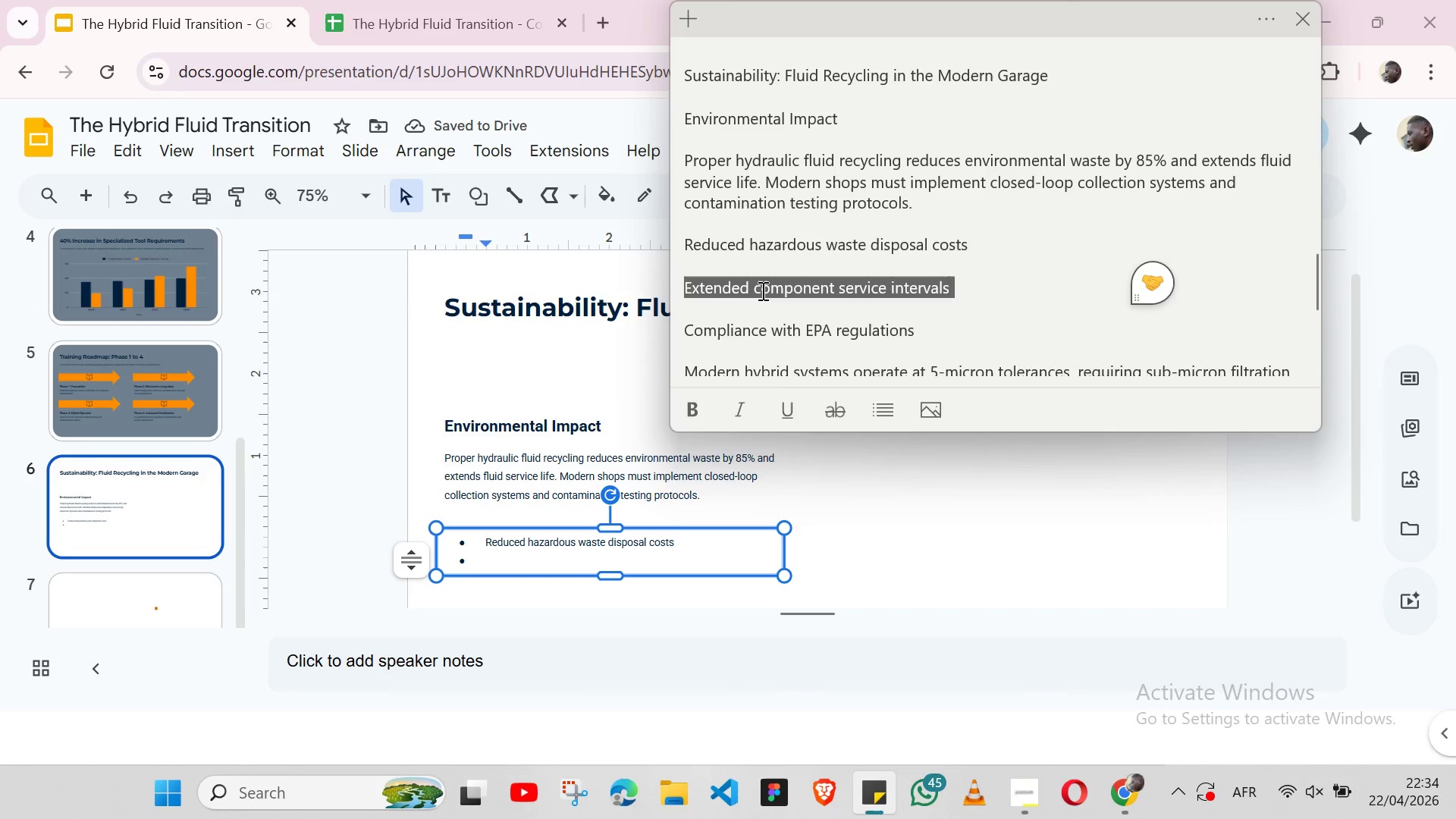 
triple_click([761, 290])
 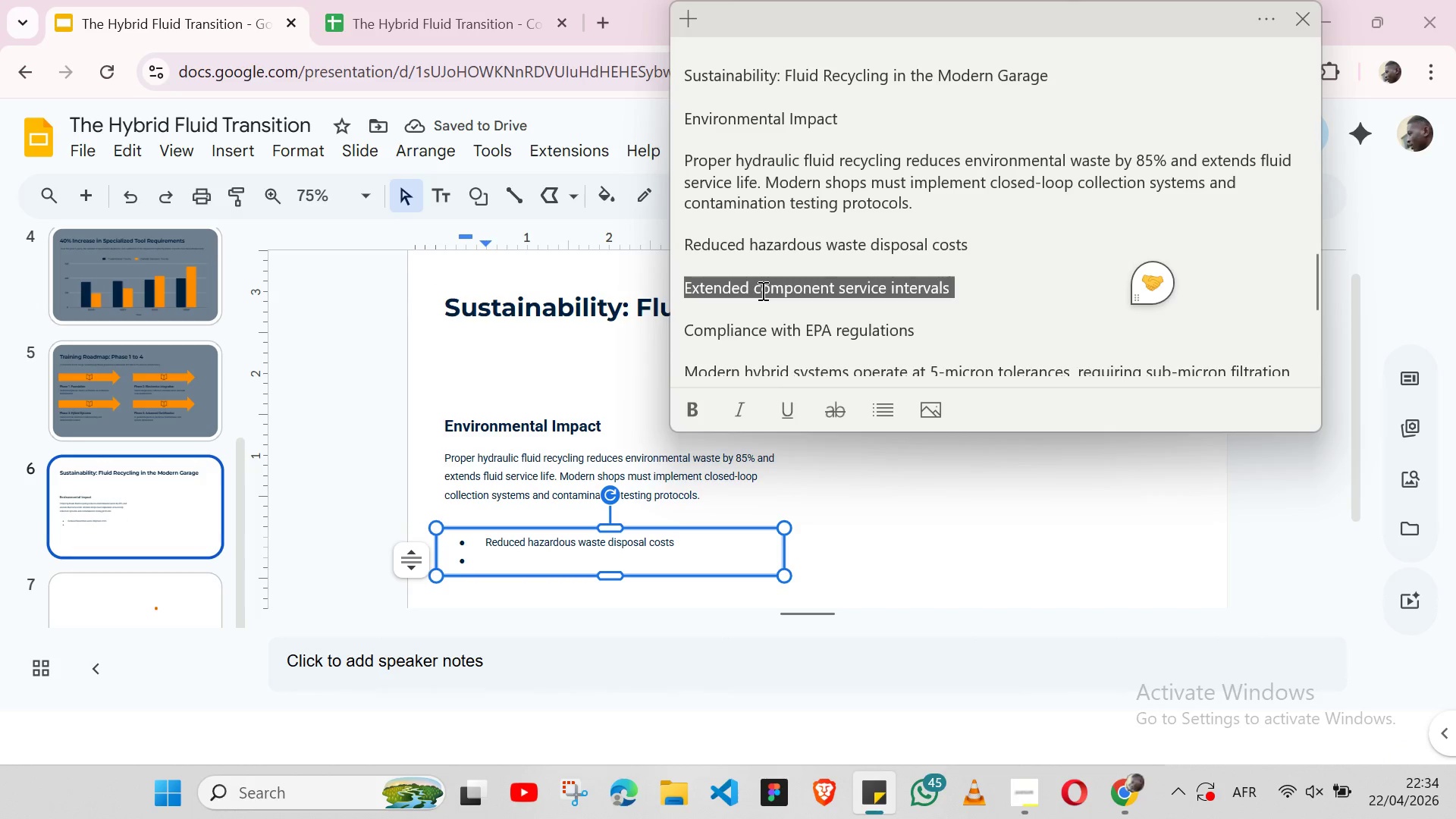 
hold_key(key=ControlLeft, duration=0.36)
 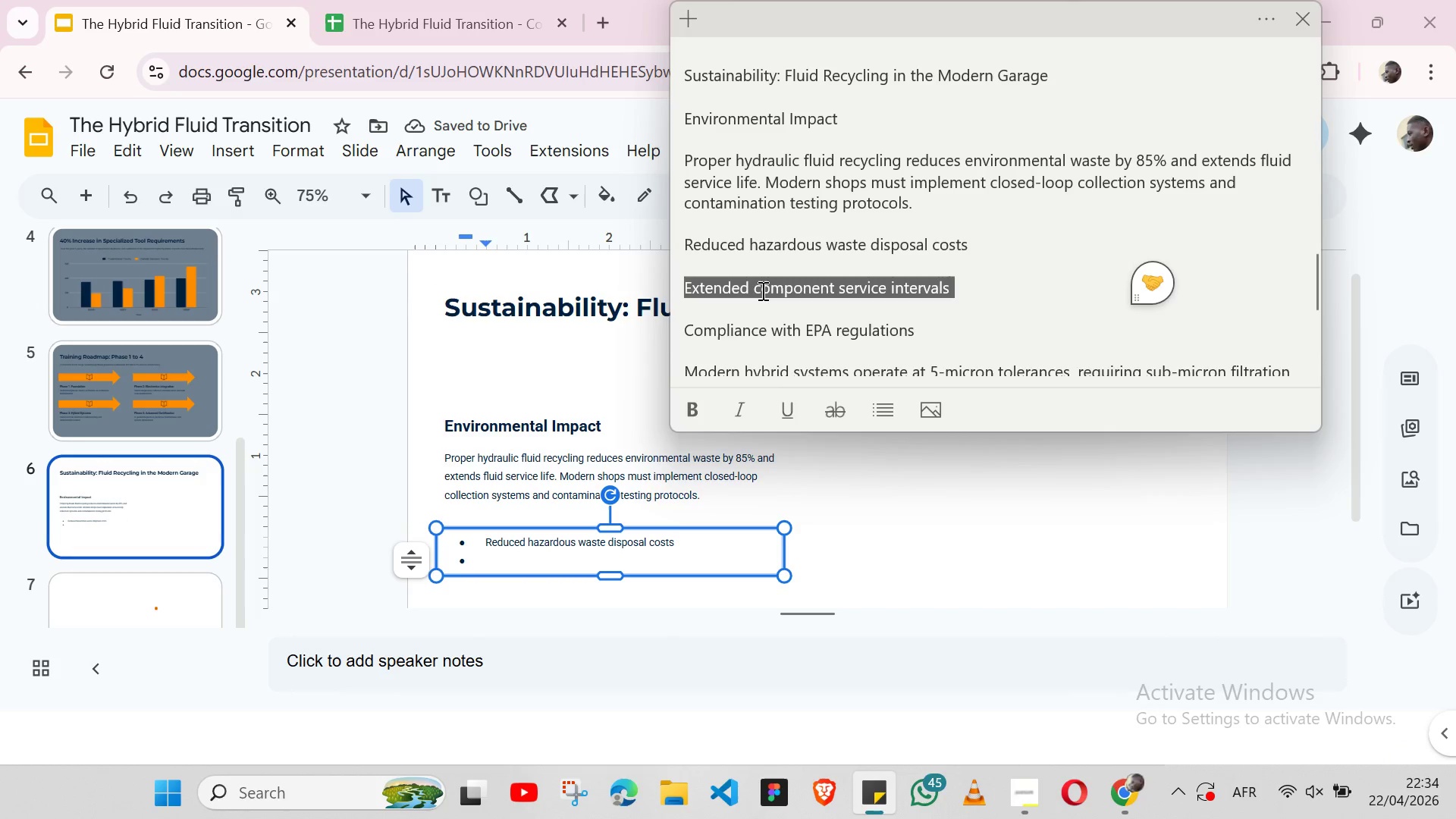 
key(Shift+ArrowLeft)
 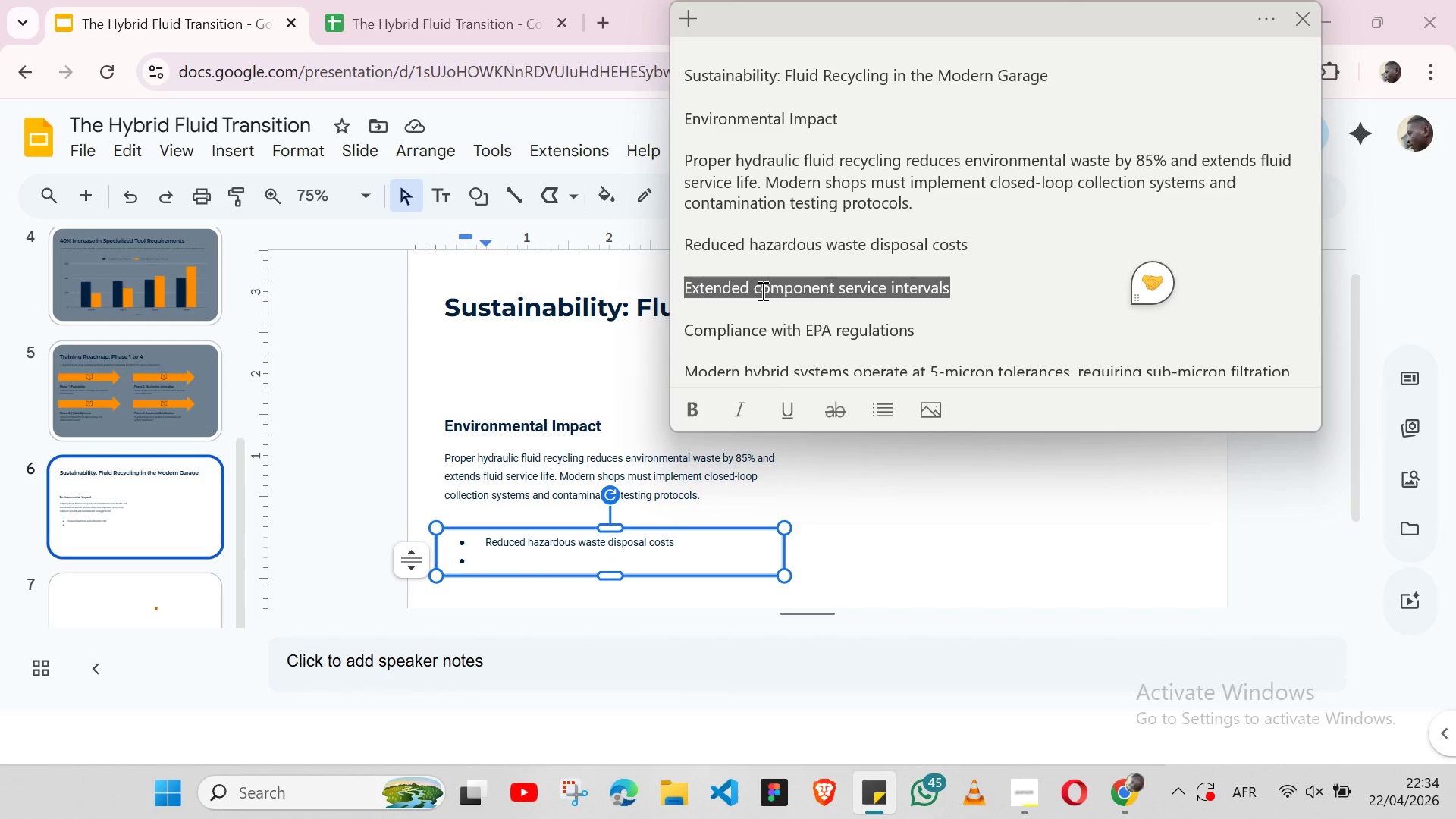 
key(Control+C)
 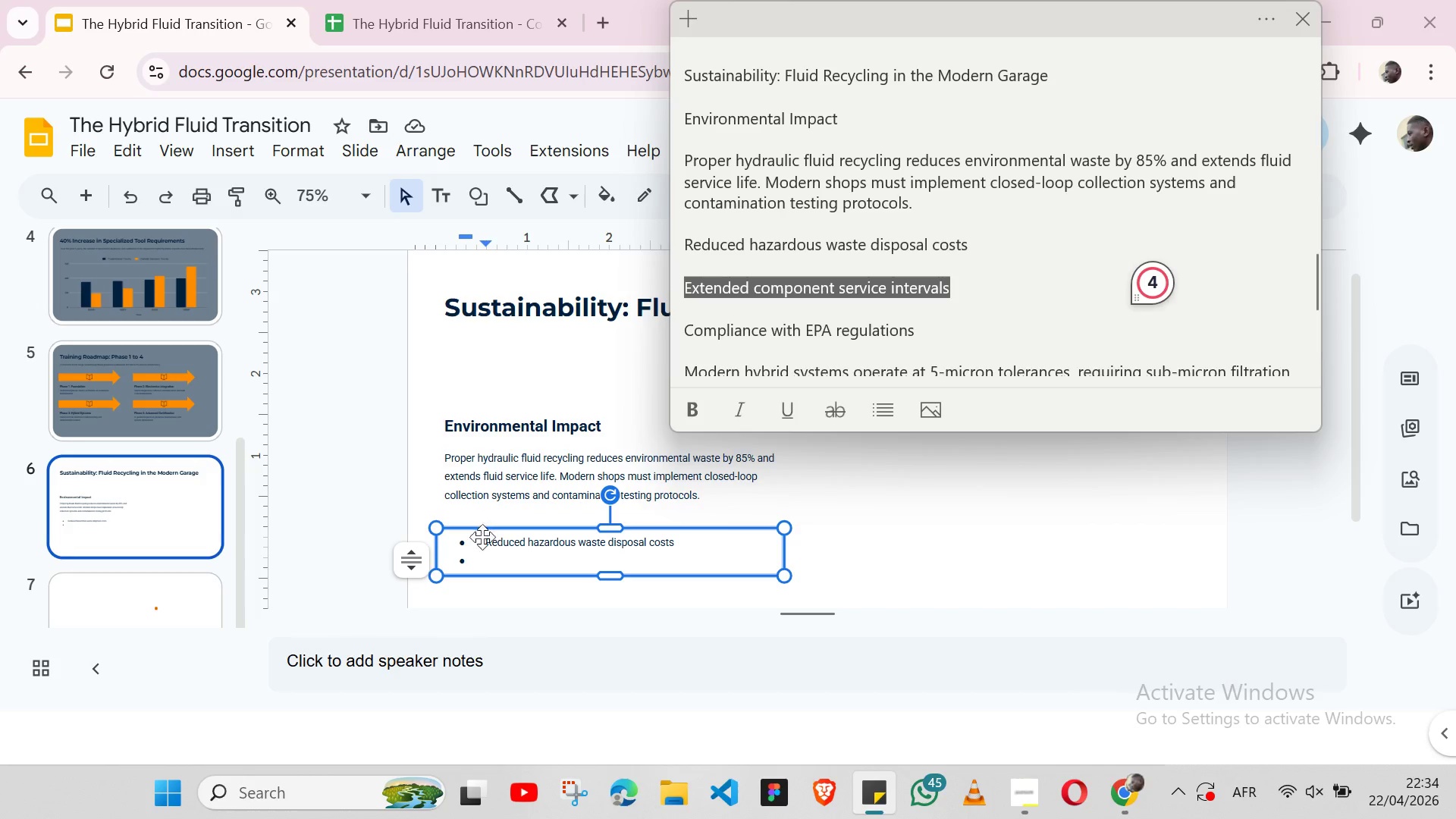 
left_click([490, 553])
 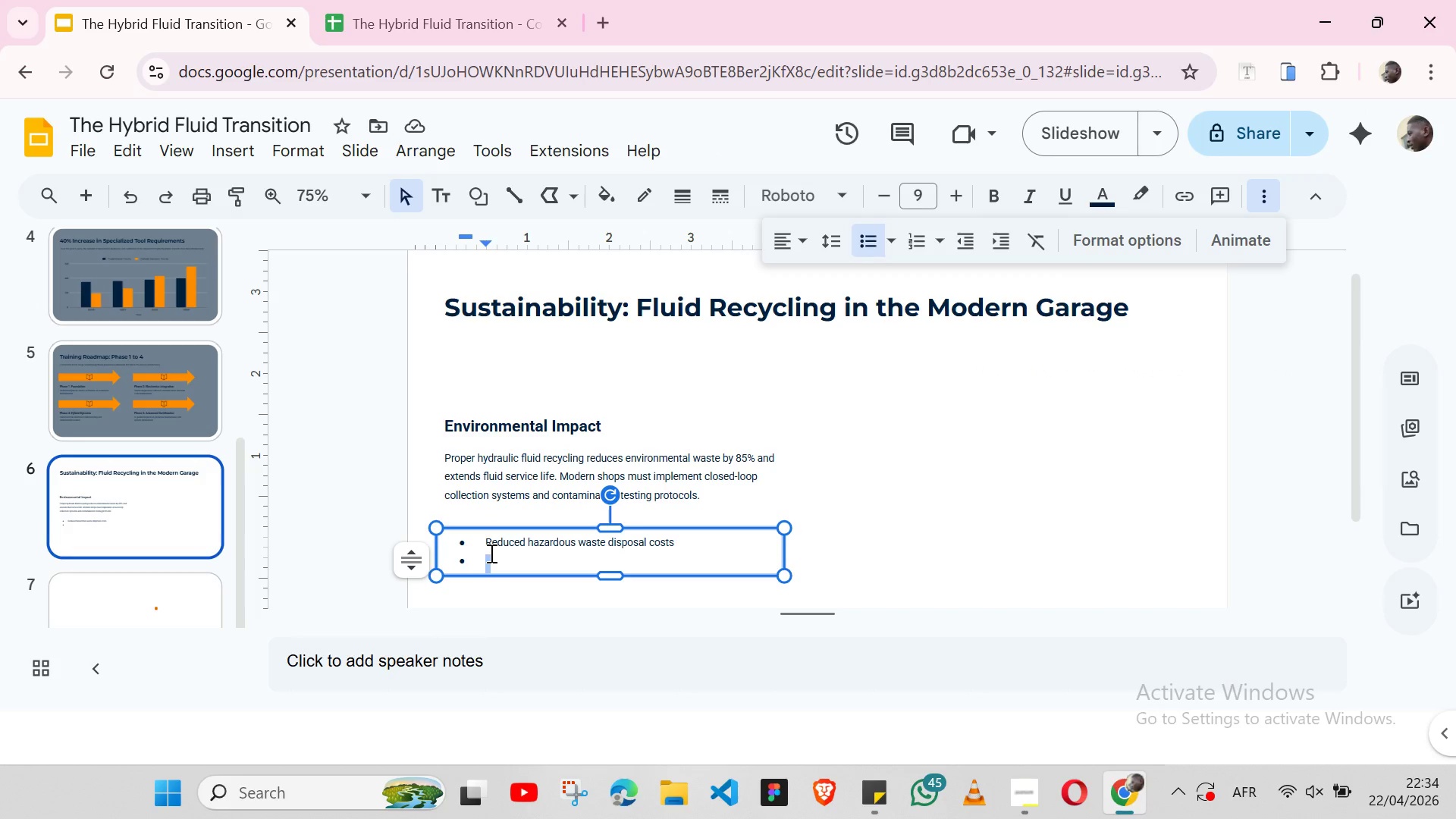 
key(Control+ControlLeft)
 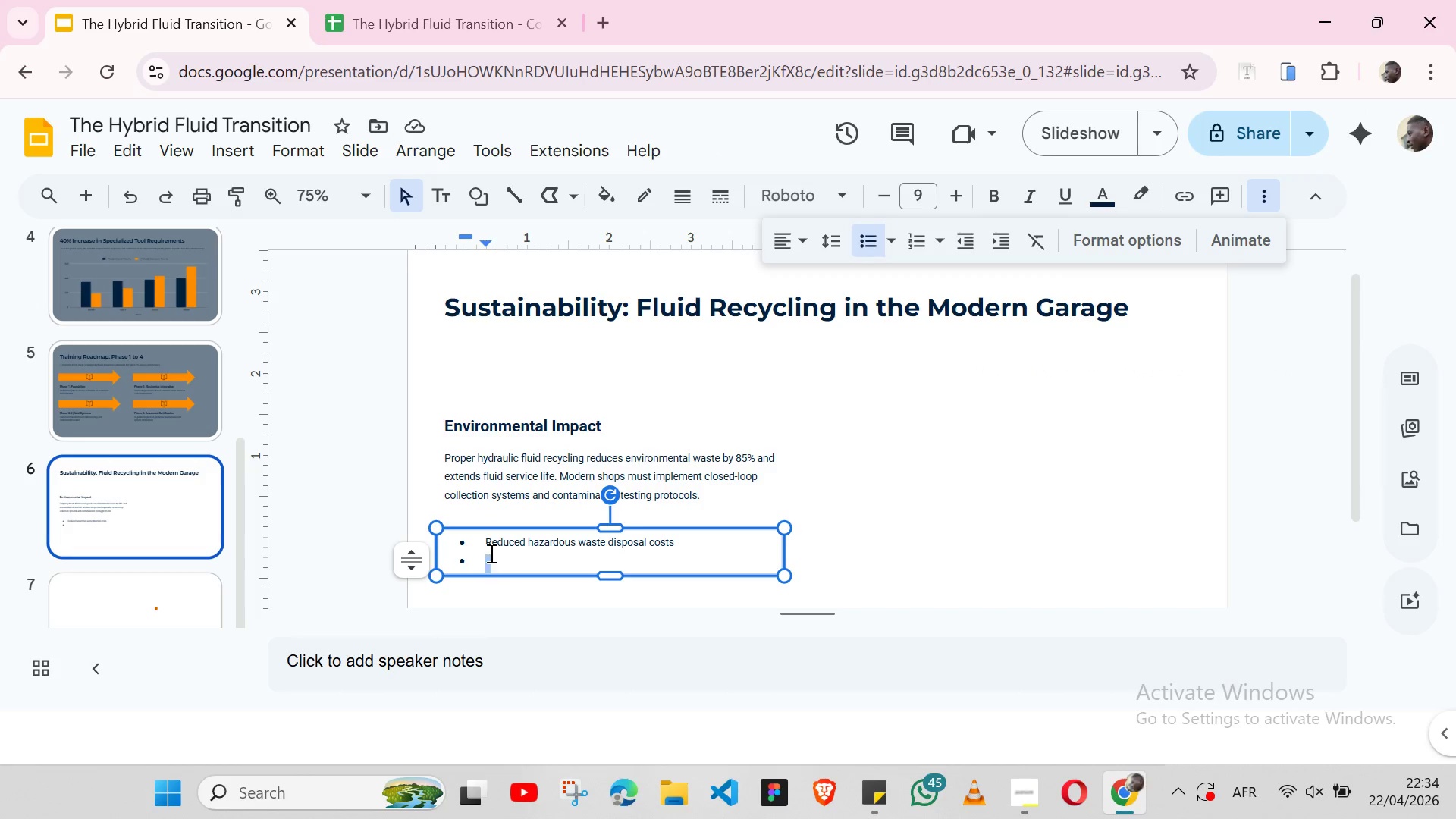 
key(Control+V)
 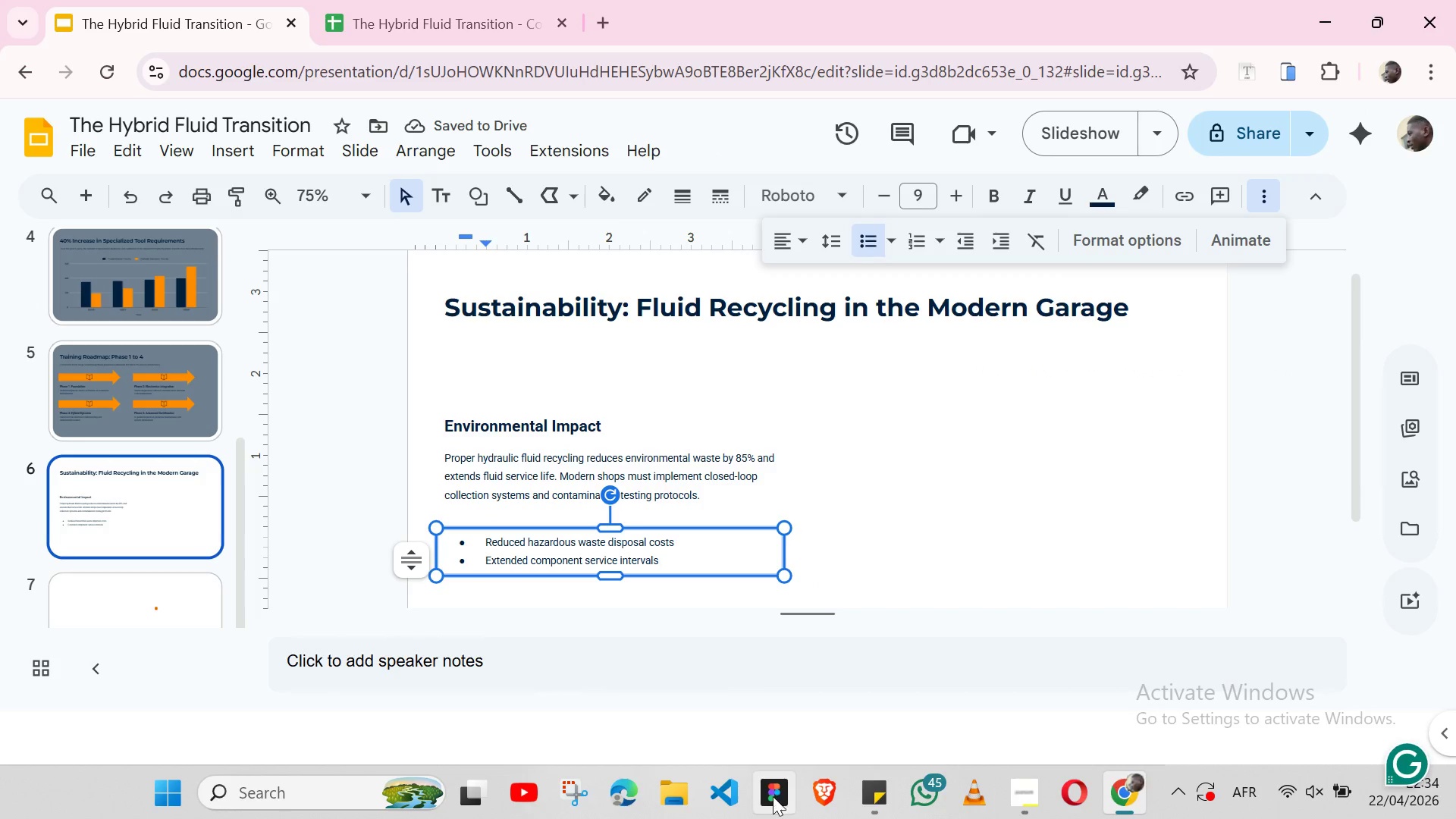 
left_click([871, 768])
 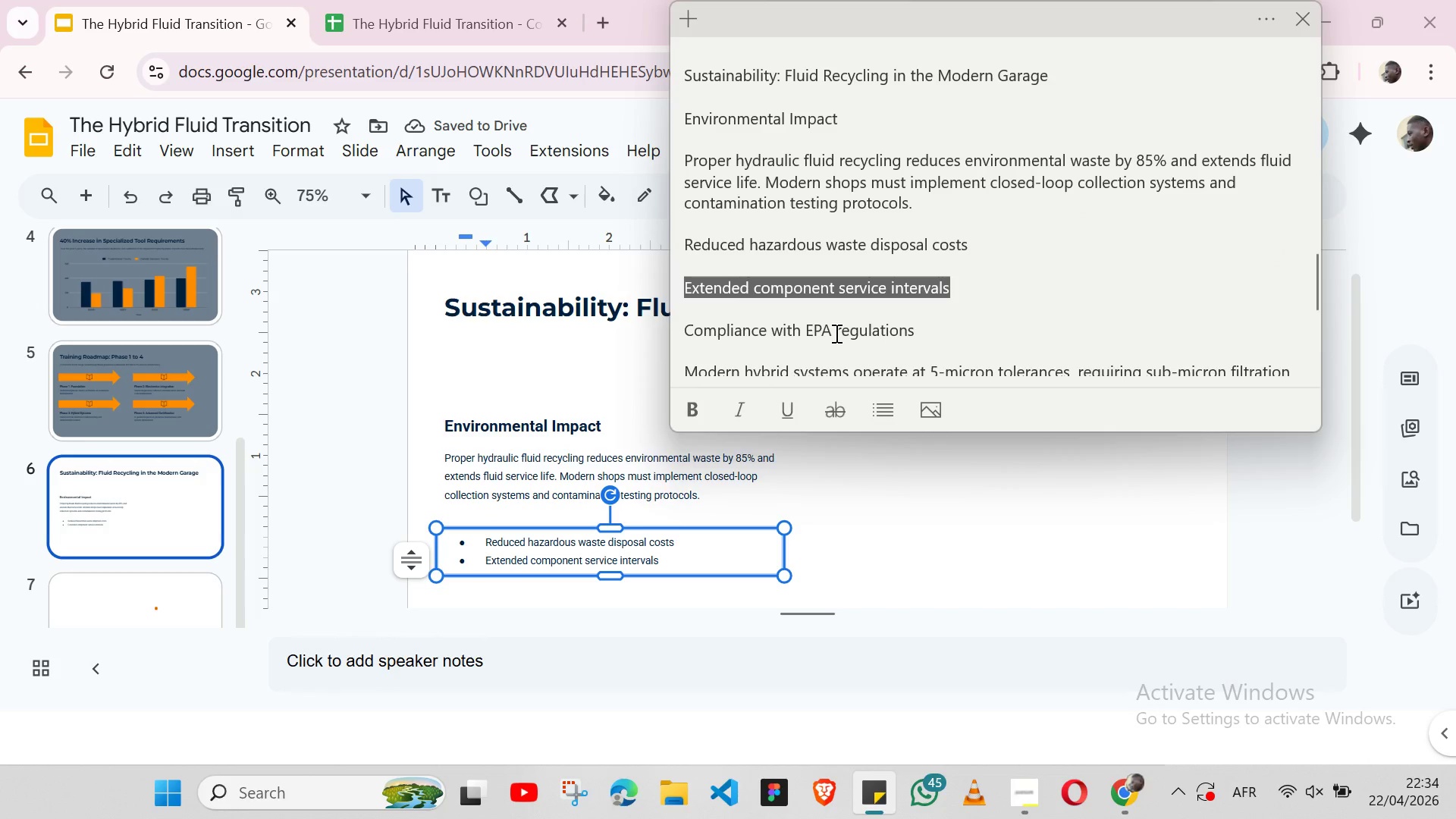 
double_click([835, 333])
 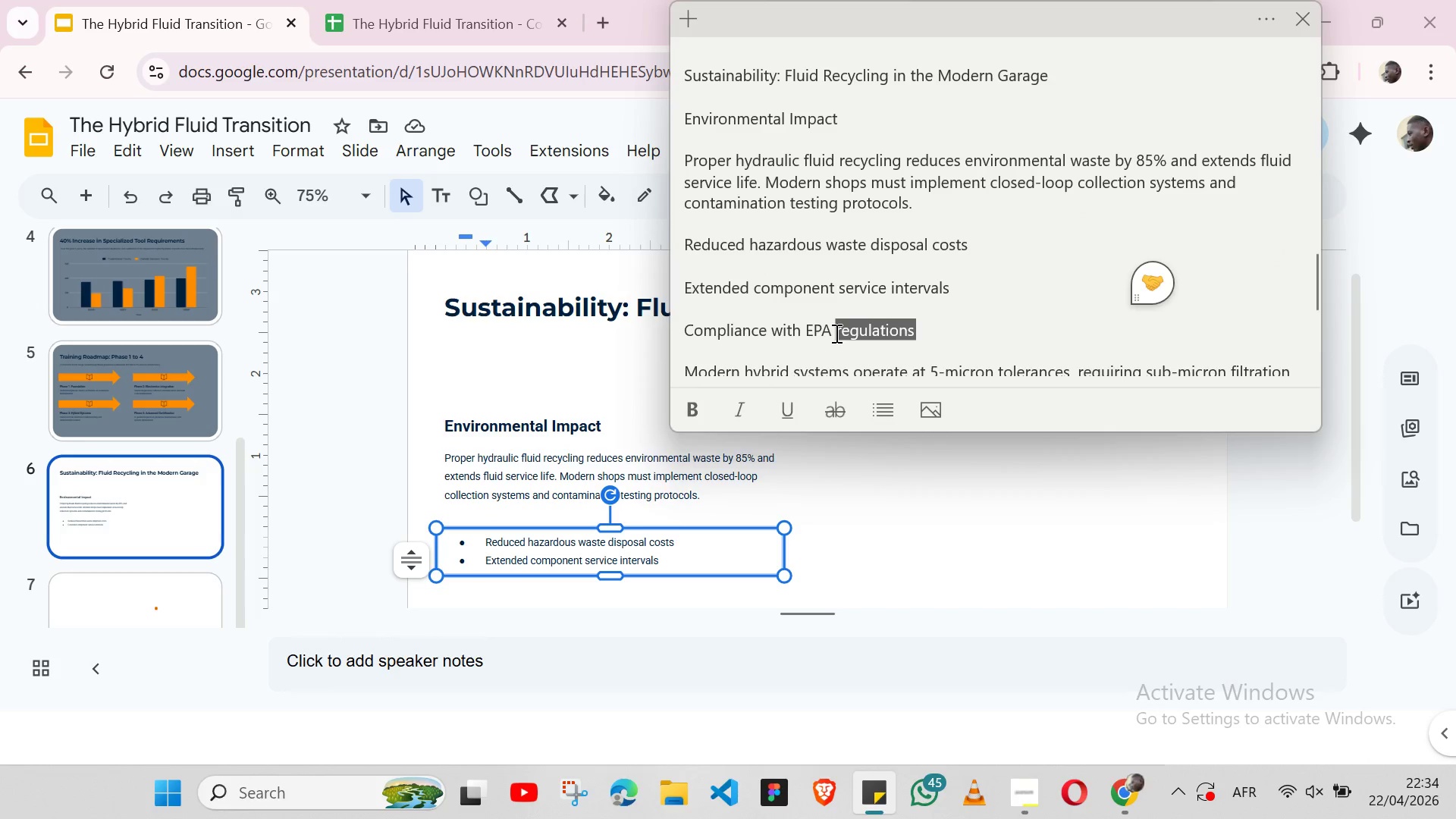 
triple_click([835, 333])
 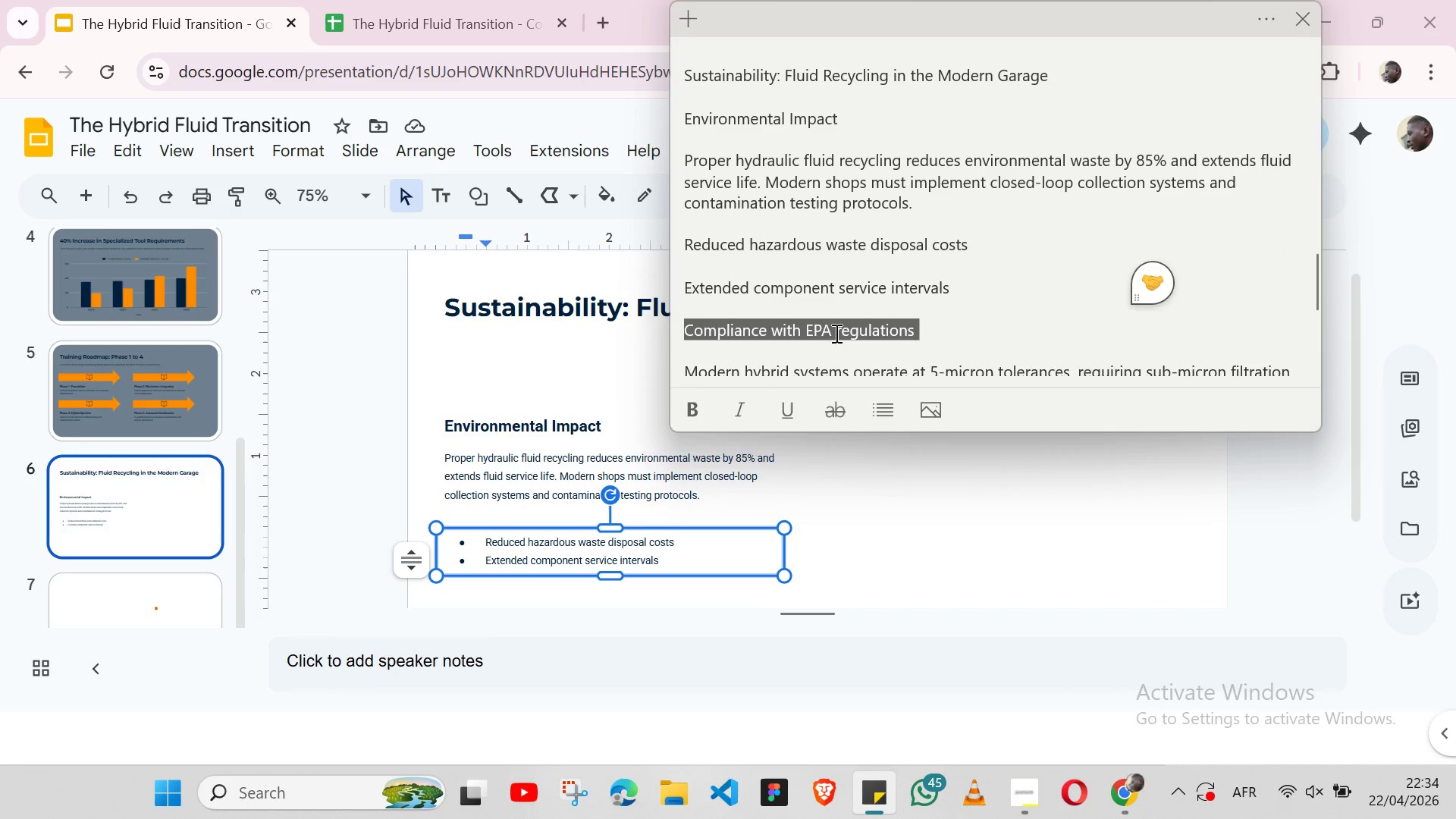 
key(Shift+ArrowLeft)
 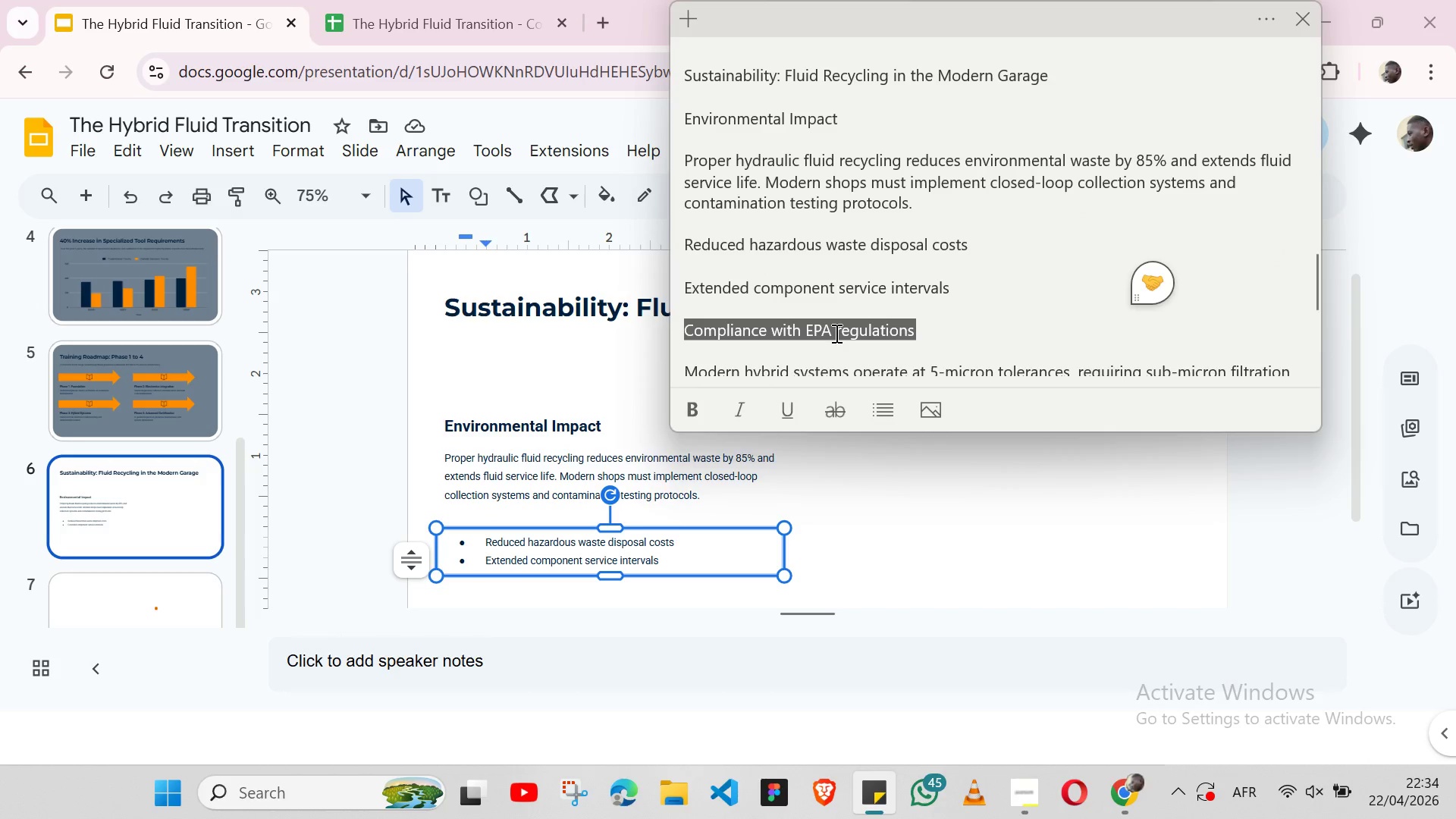 
key(Control+C)
 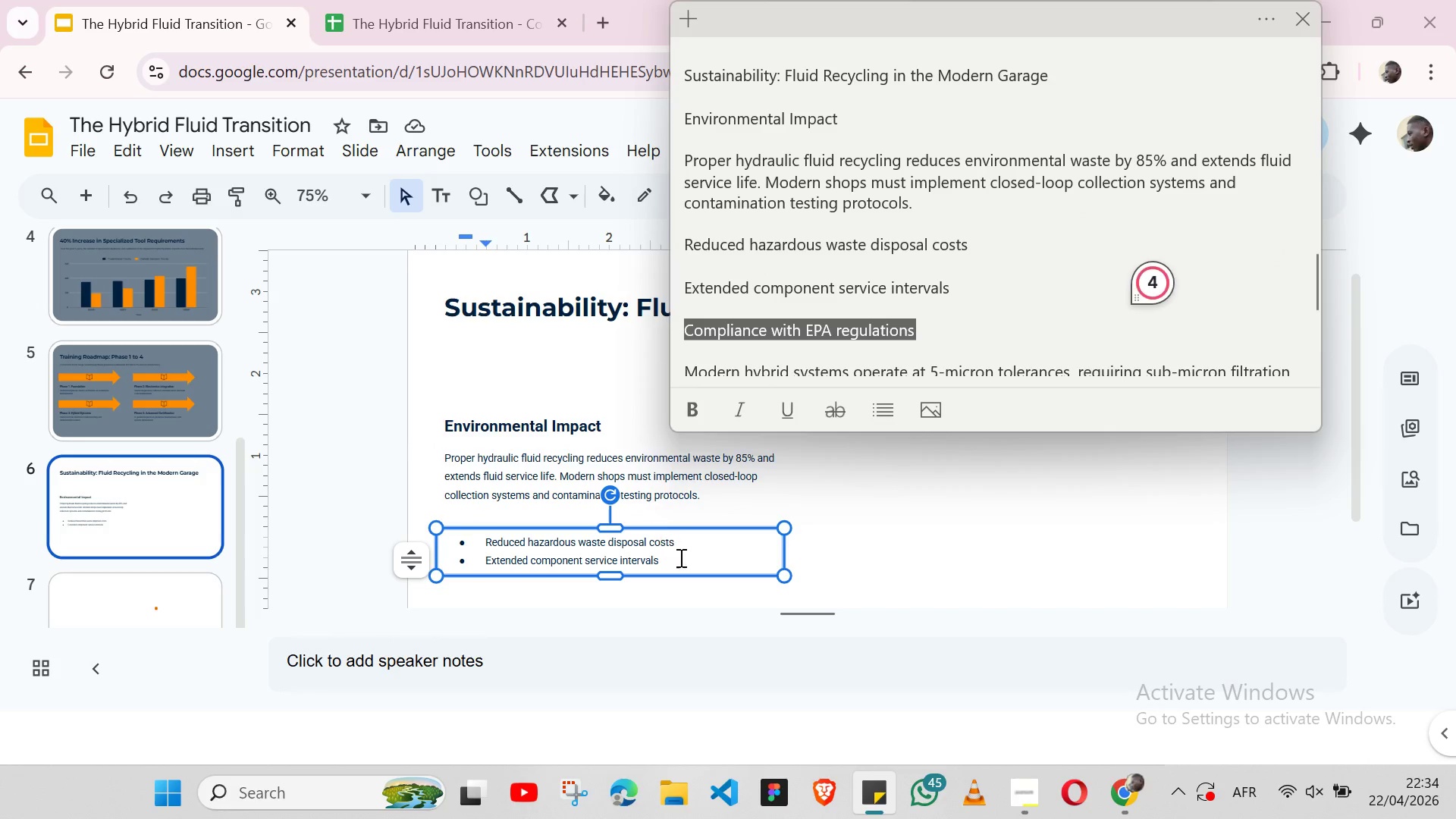 
left_click([682, 559])
 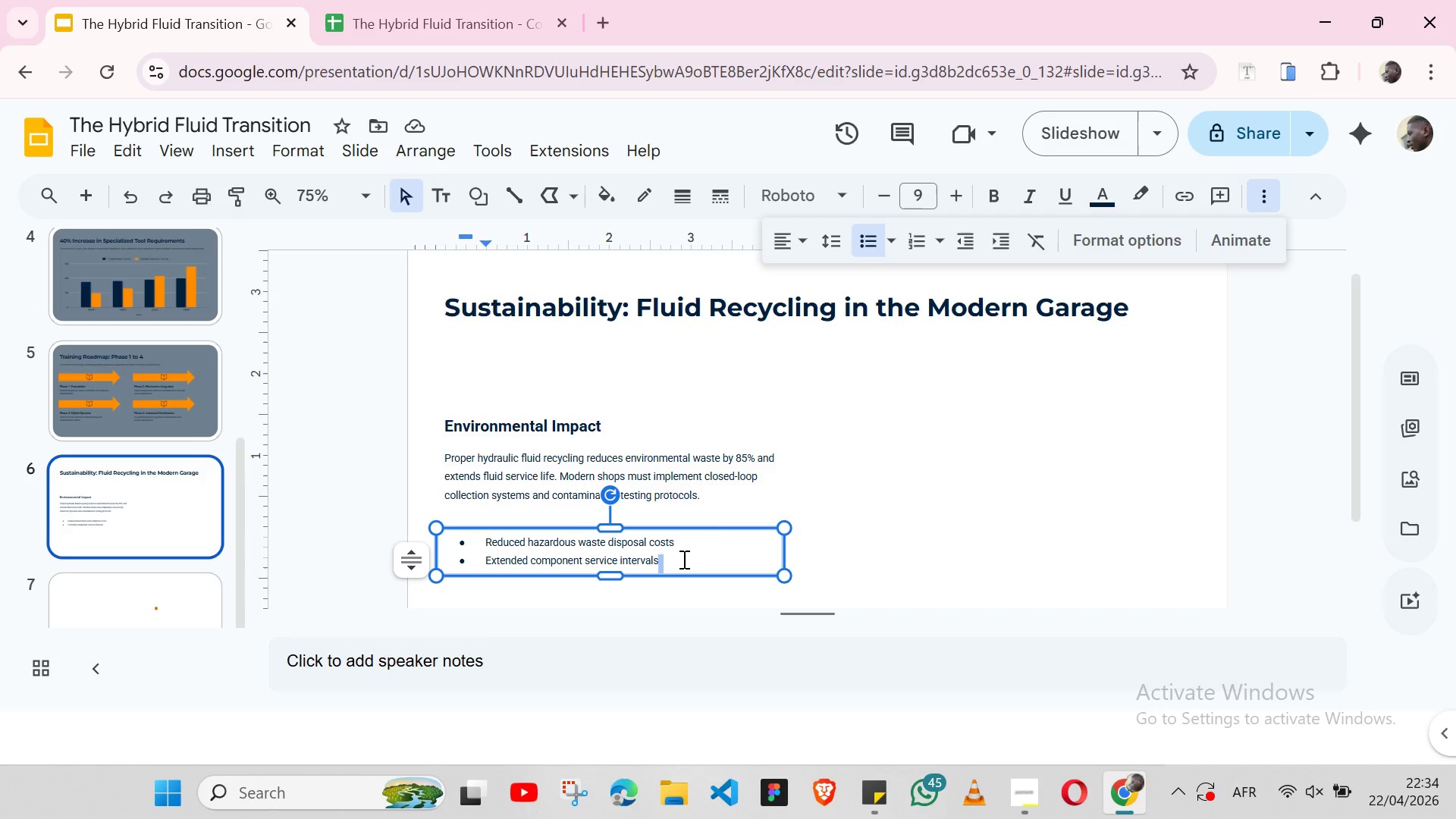 
key(Enter)
 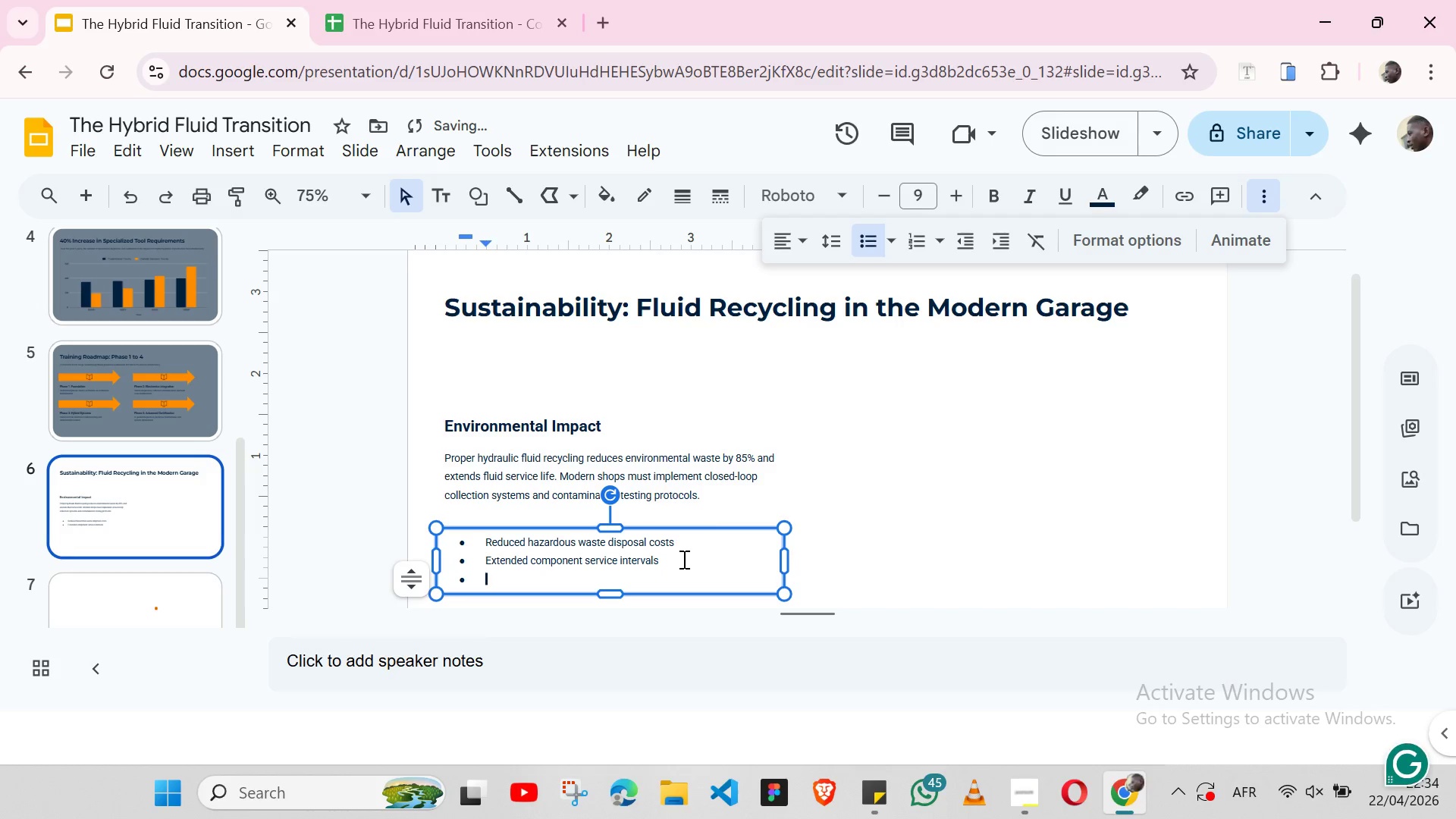 
key(Control+V)
 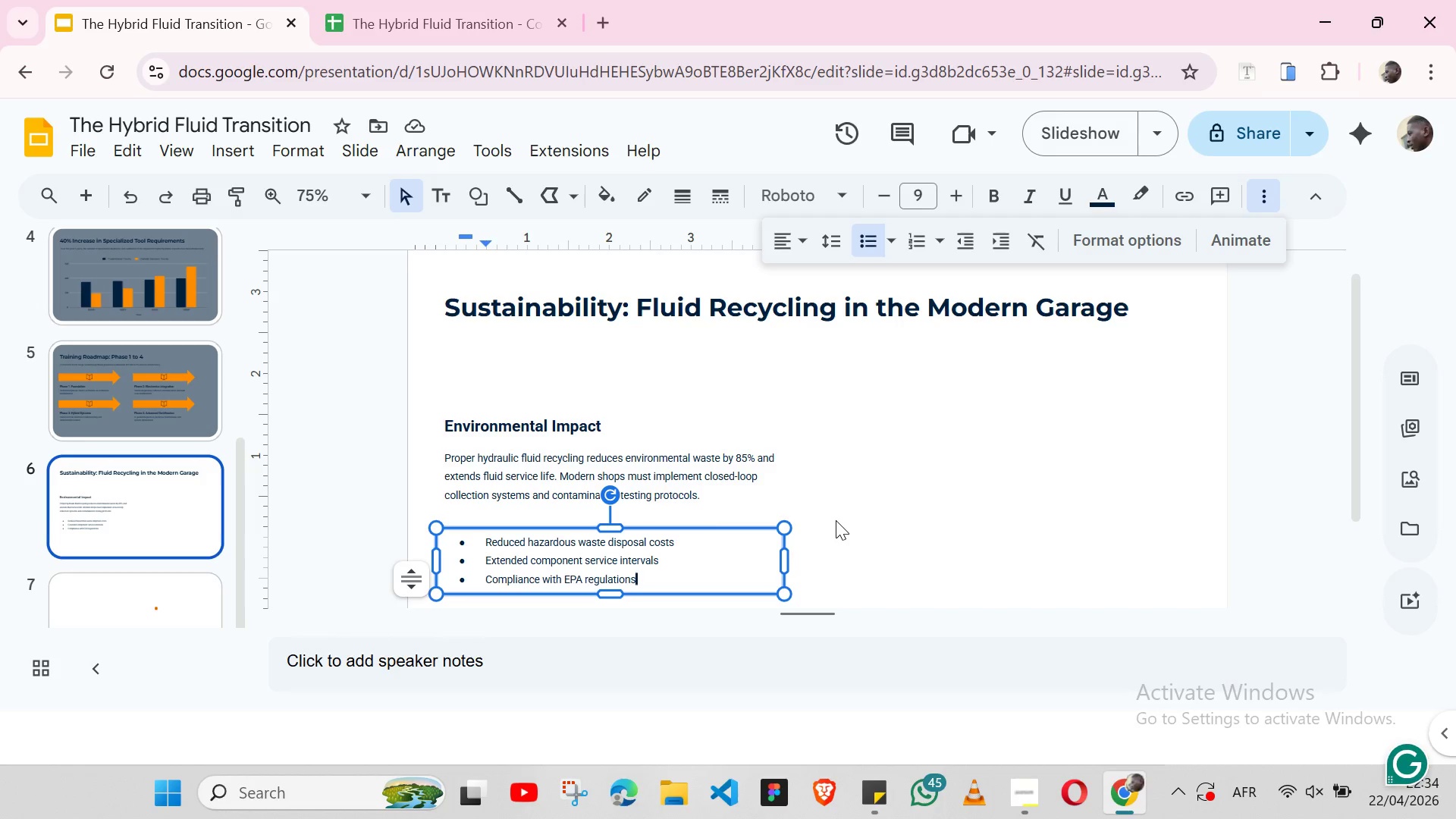 
wait(7.34)
 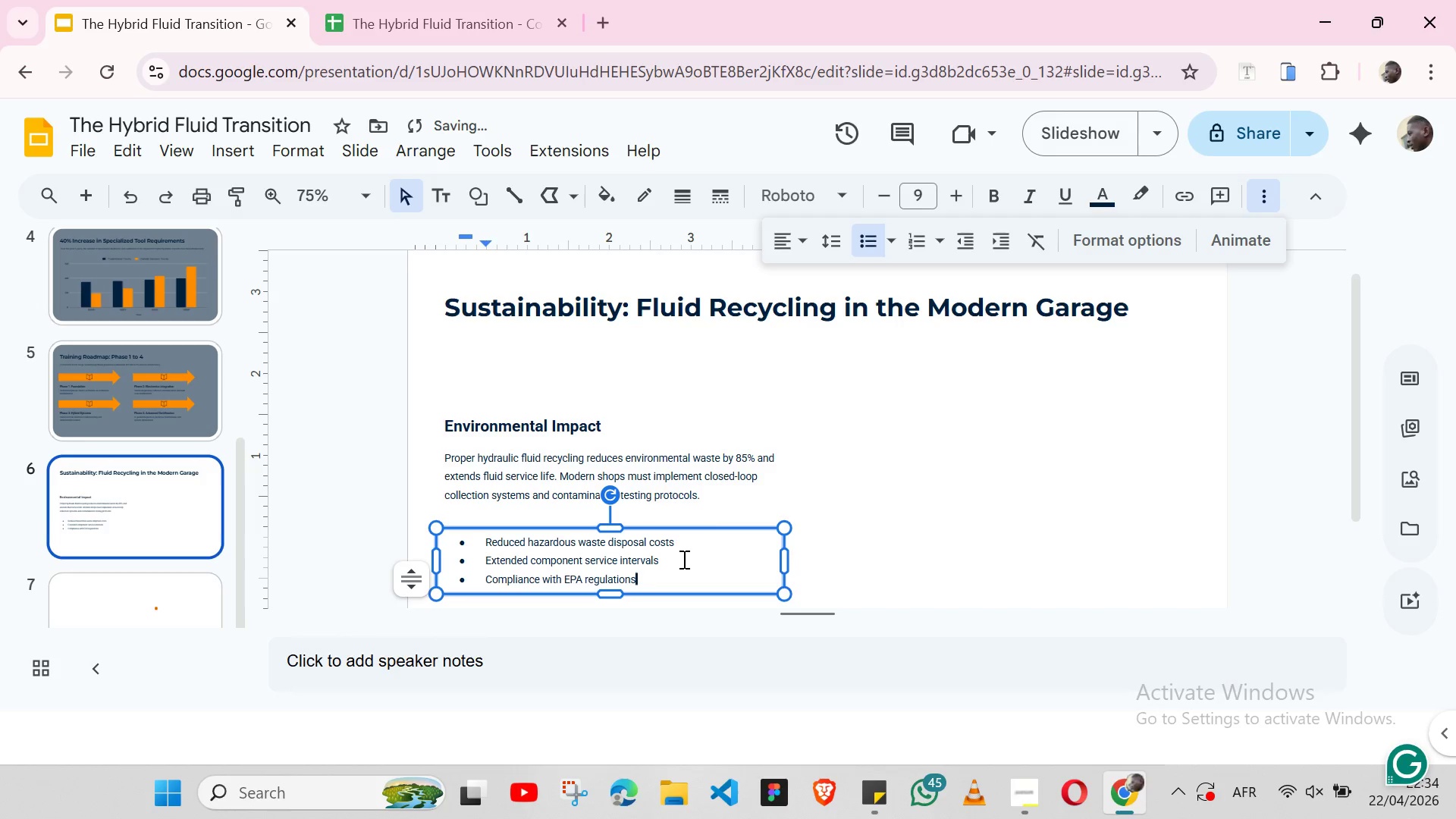 
left_click([836, 520])
 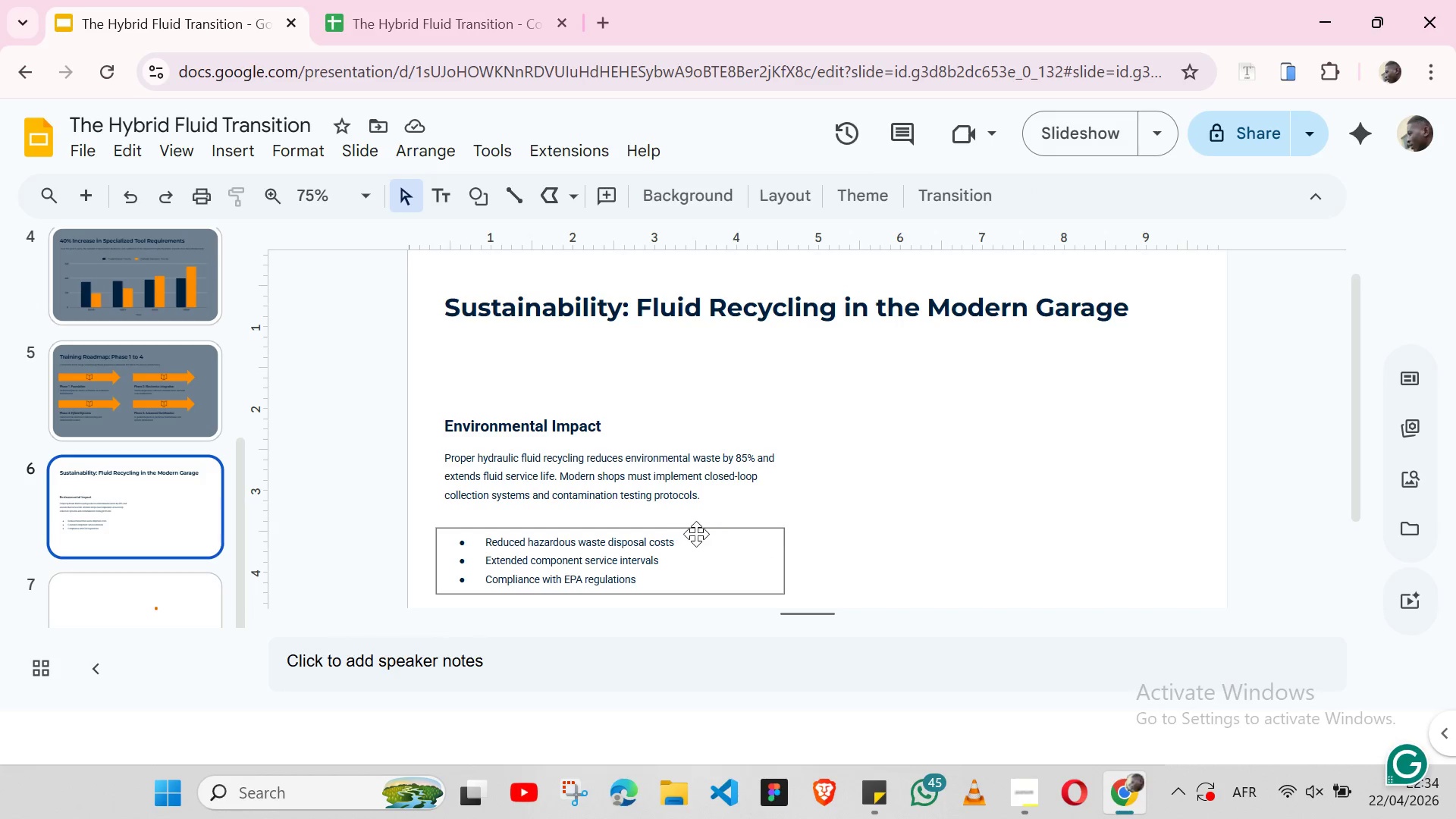 
left_click([696, 534])
 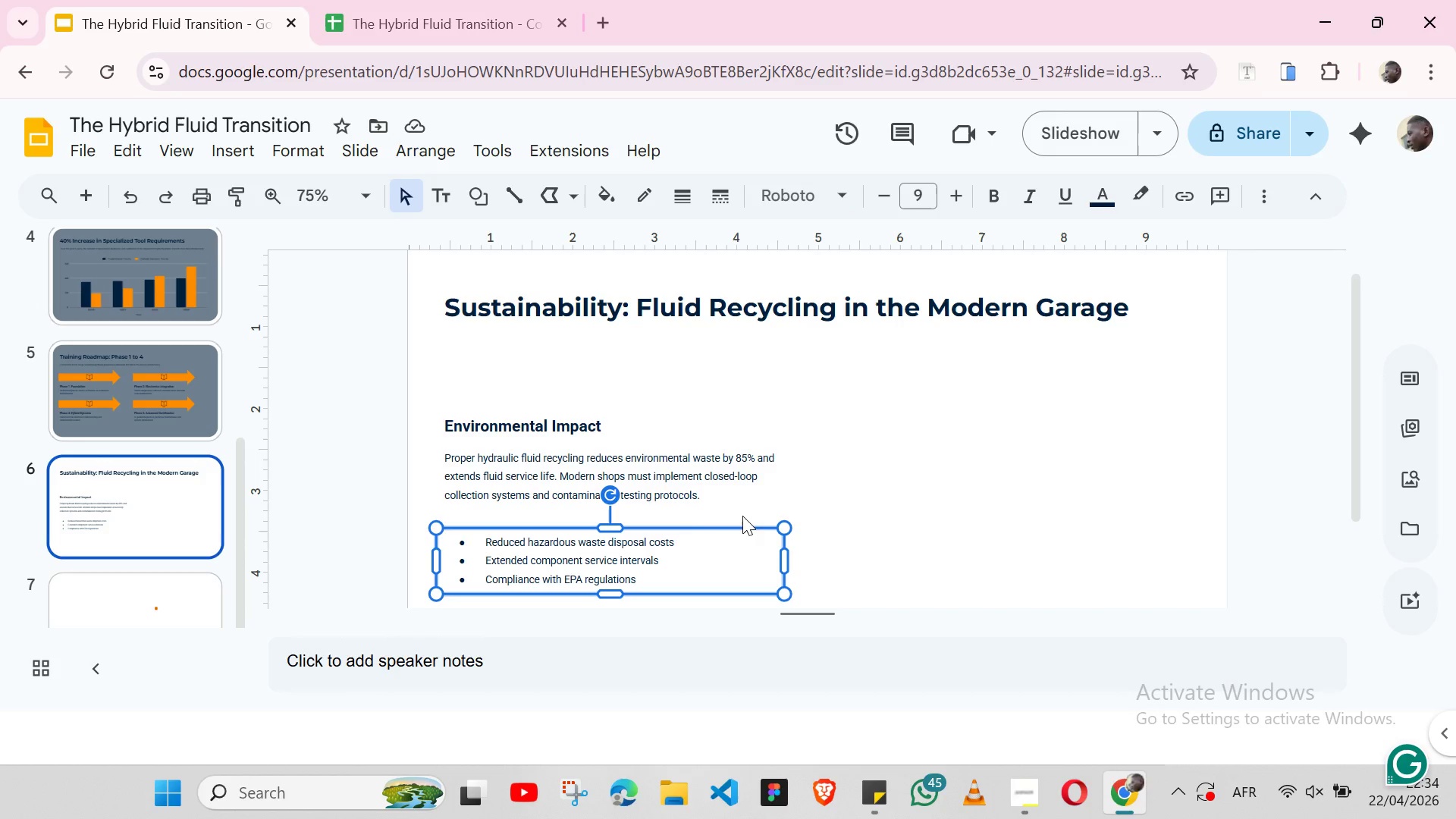 
wait(6.31)
 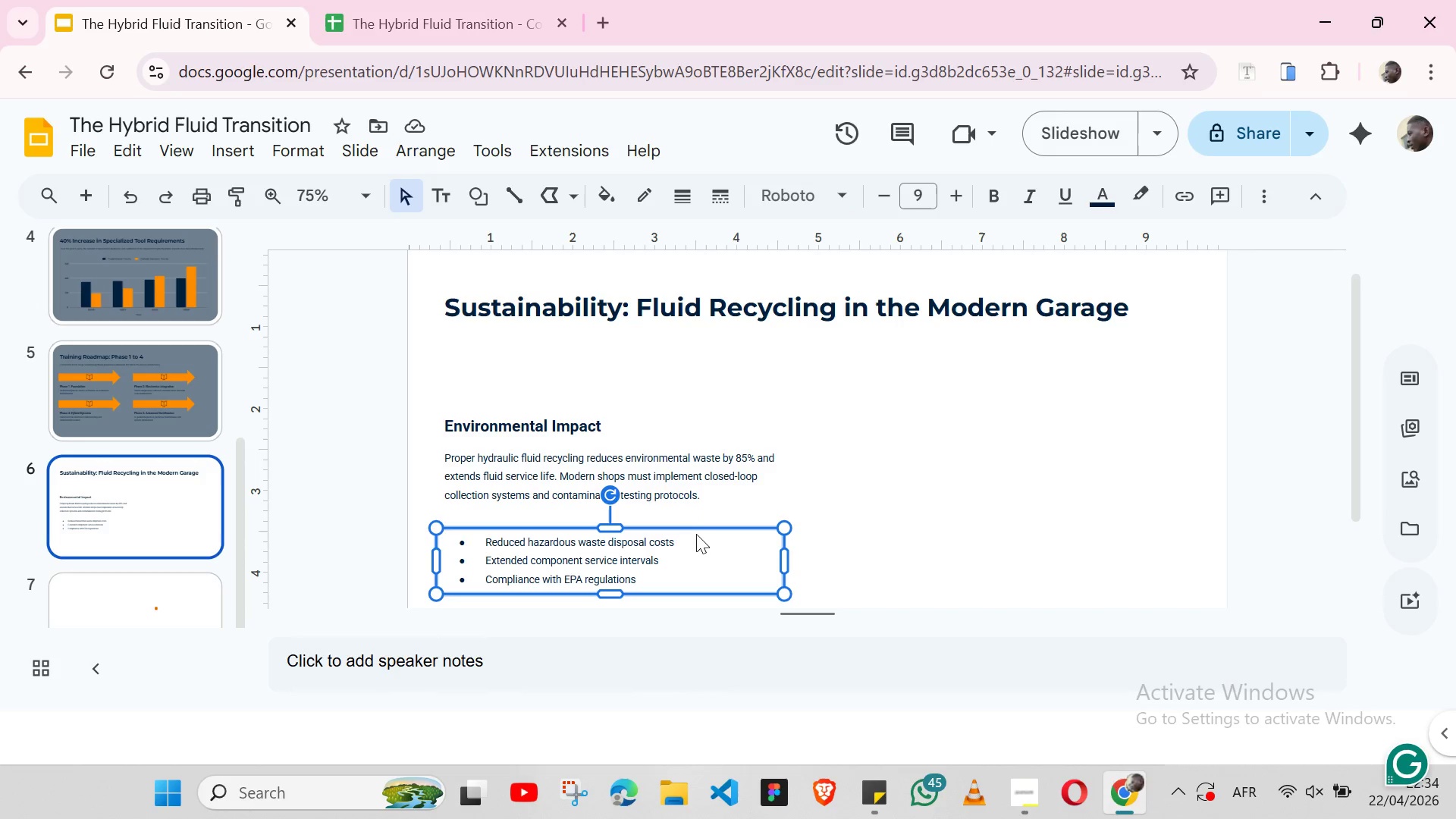 
left_click_drag(start_coordinate=[735, 528], to_coordinate=[730, 508])
 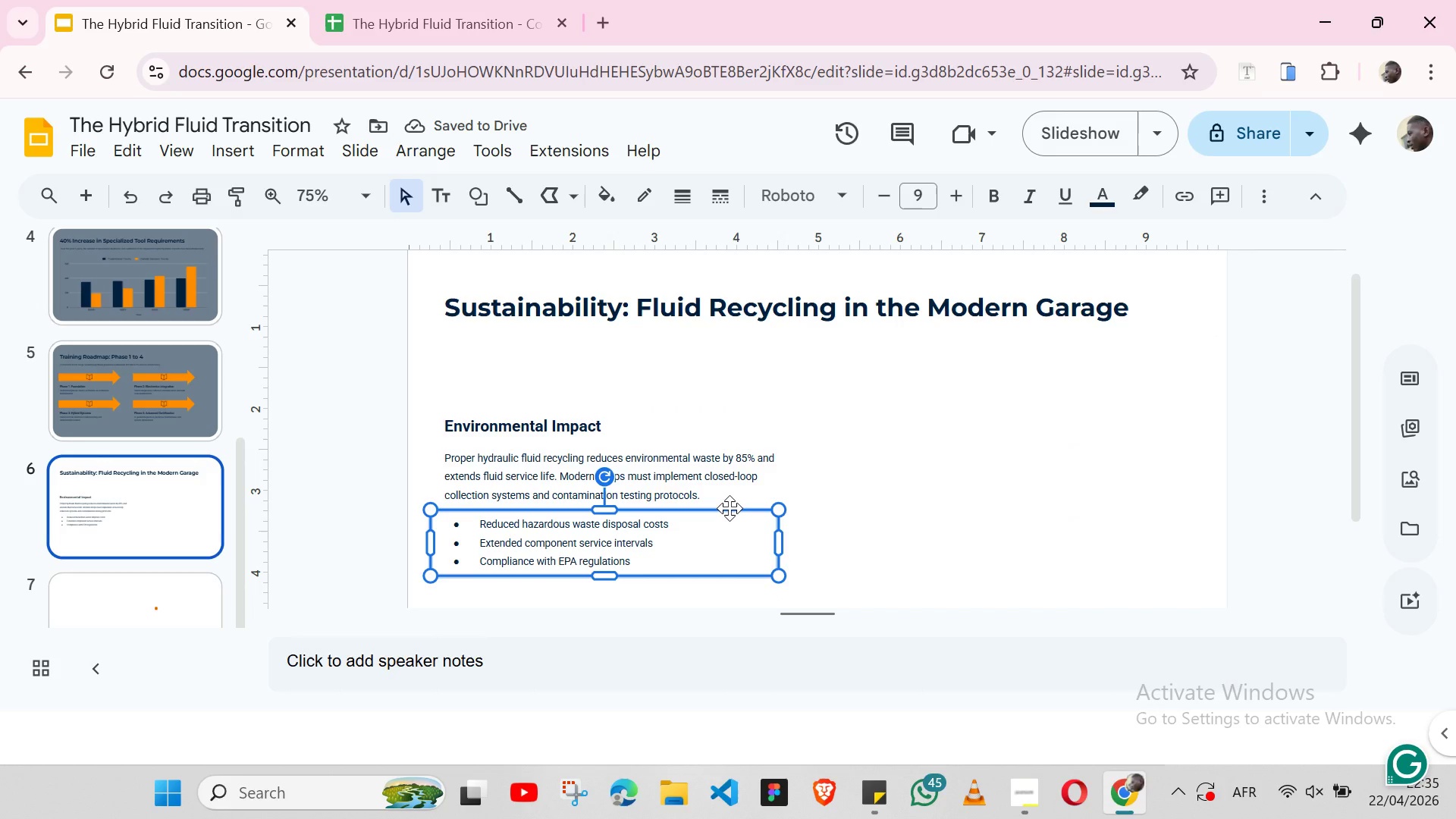 
key(Shift+ArrowLeft)
 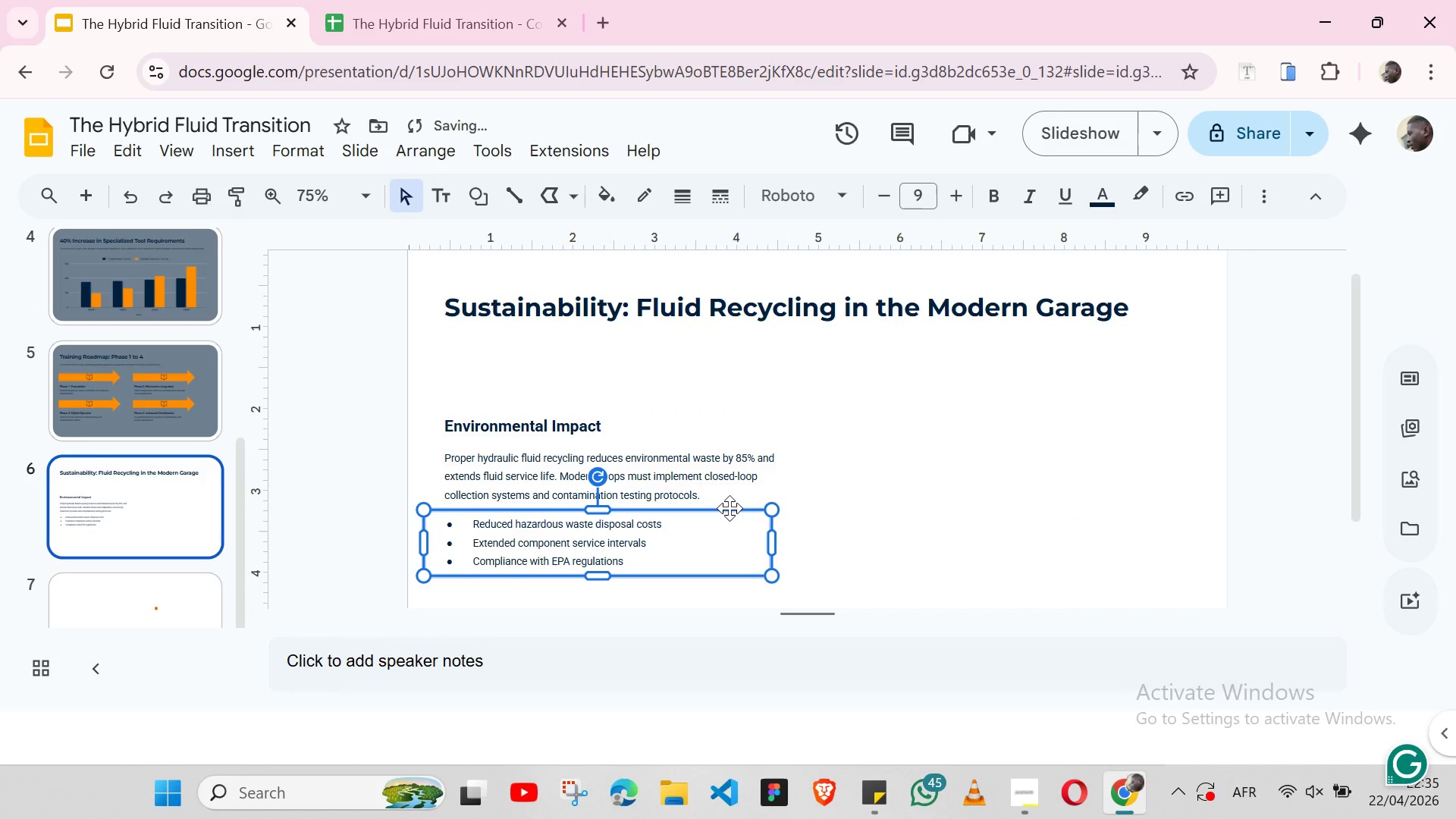 
key(Shift+ShiftLeft)
 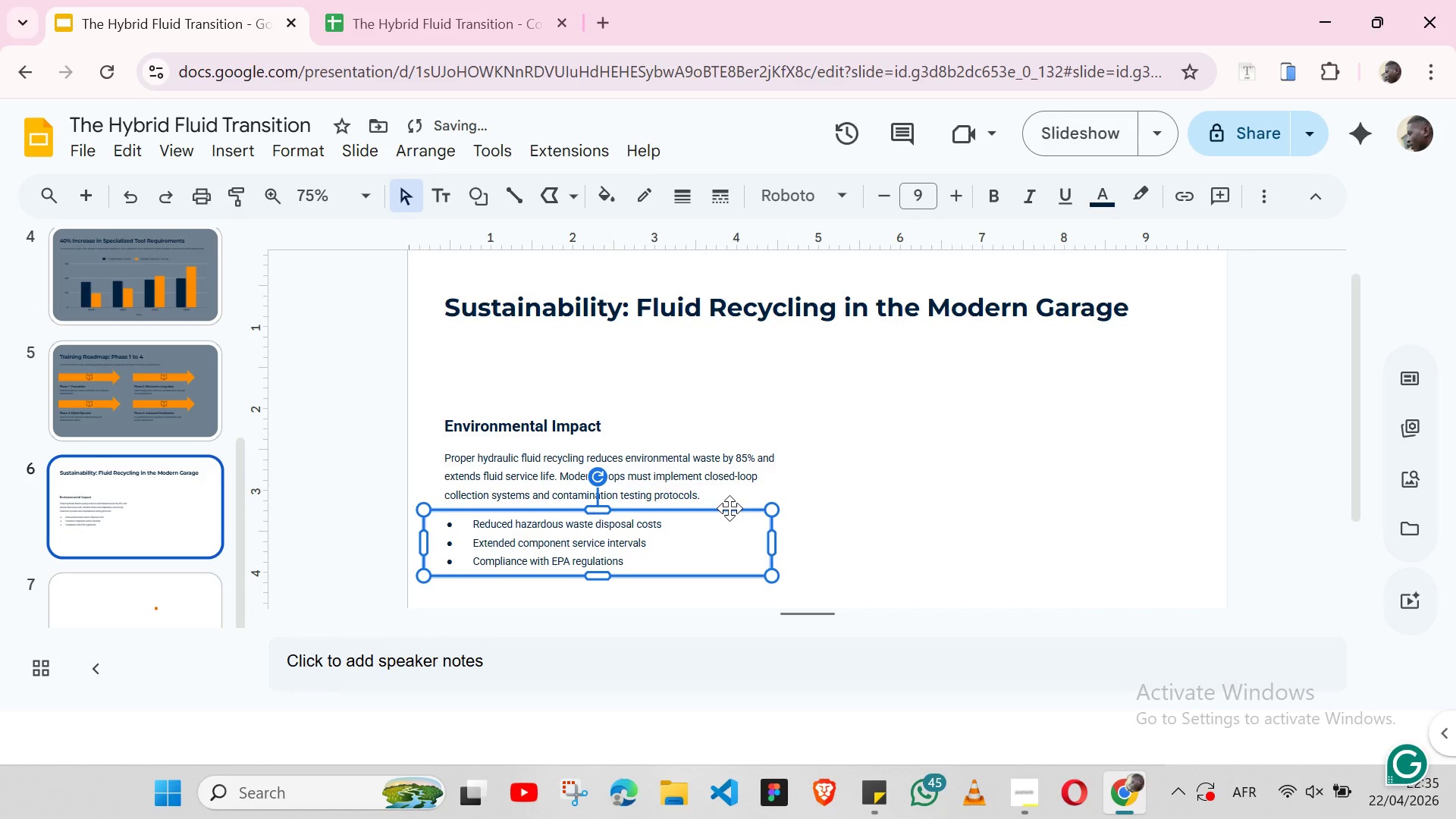 
key(ArrowLeft)
 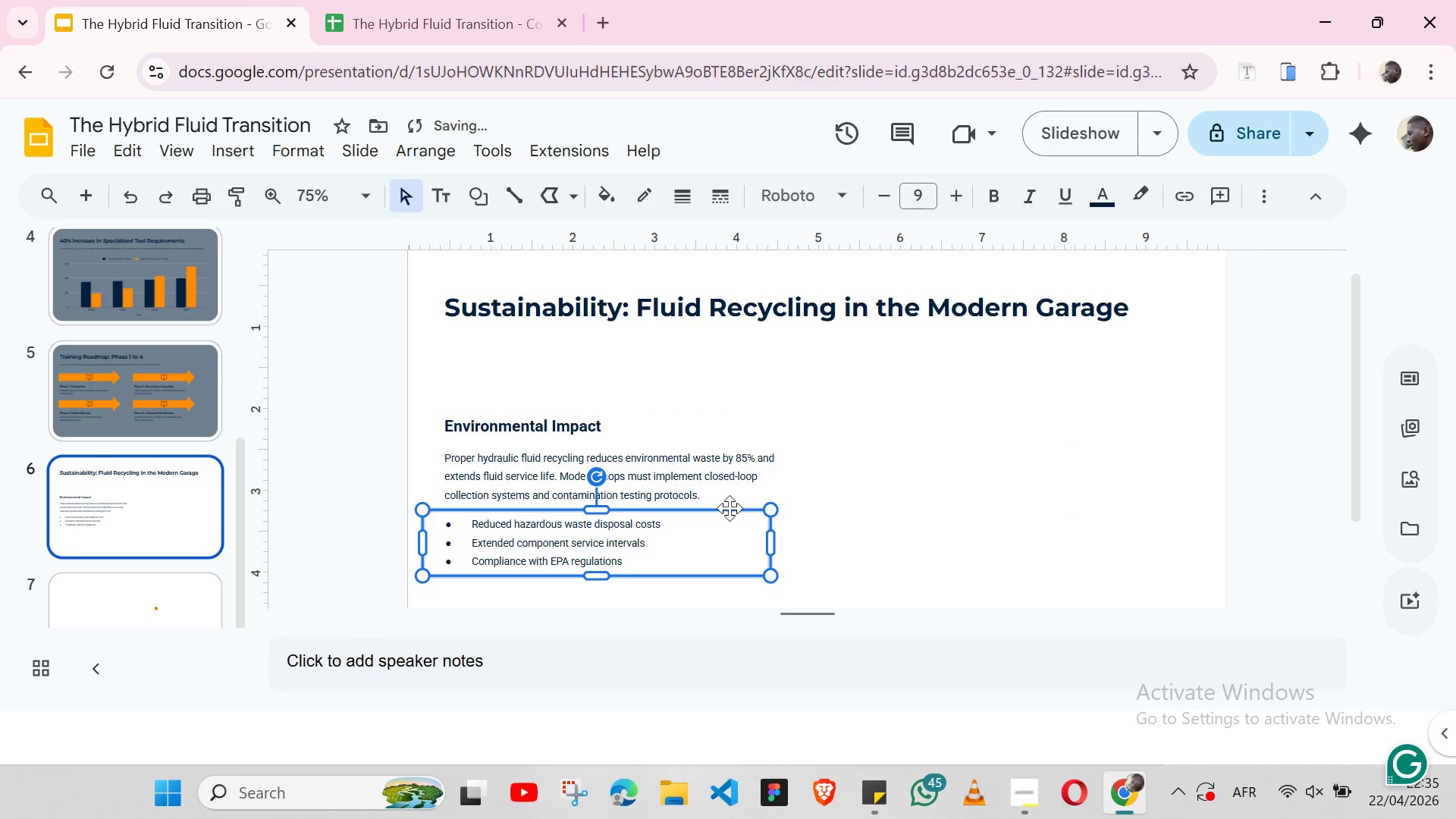 
key(ArrowLeft)
 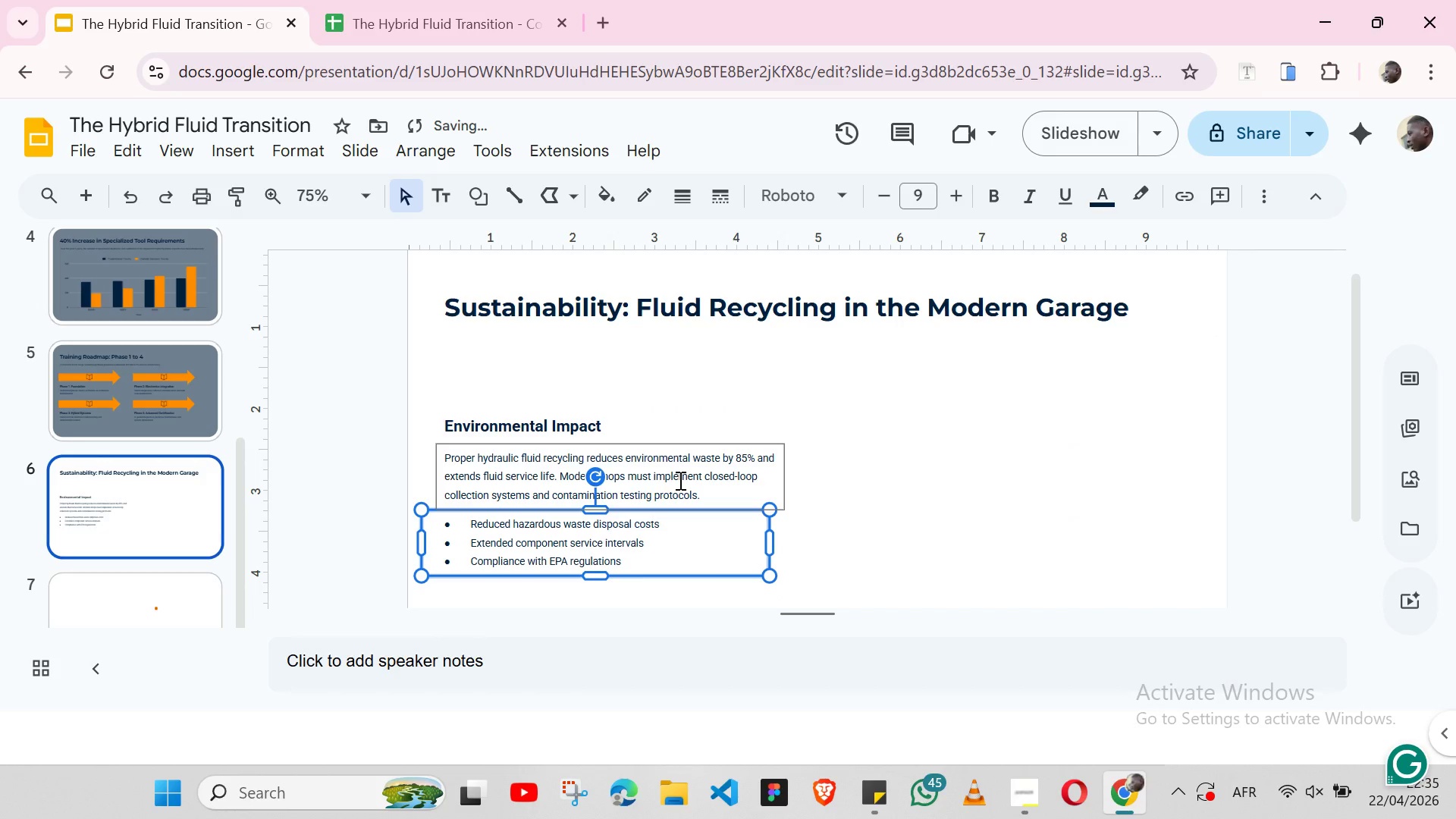 
hold_key(key=ShiftLeft, duration=1.52)
 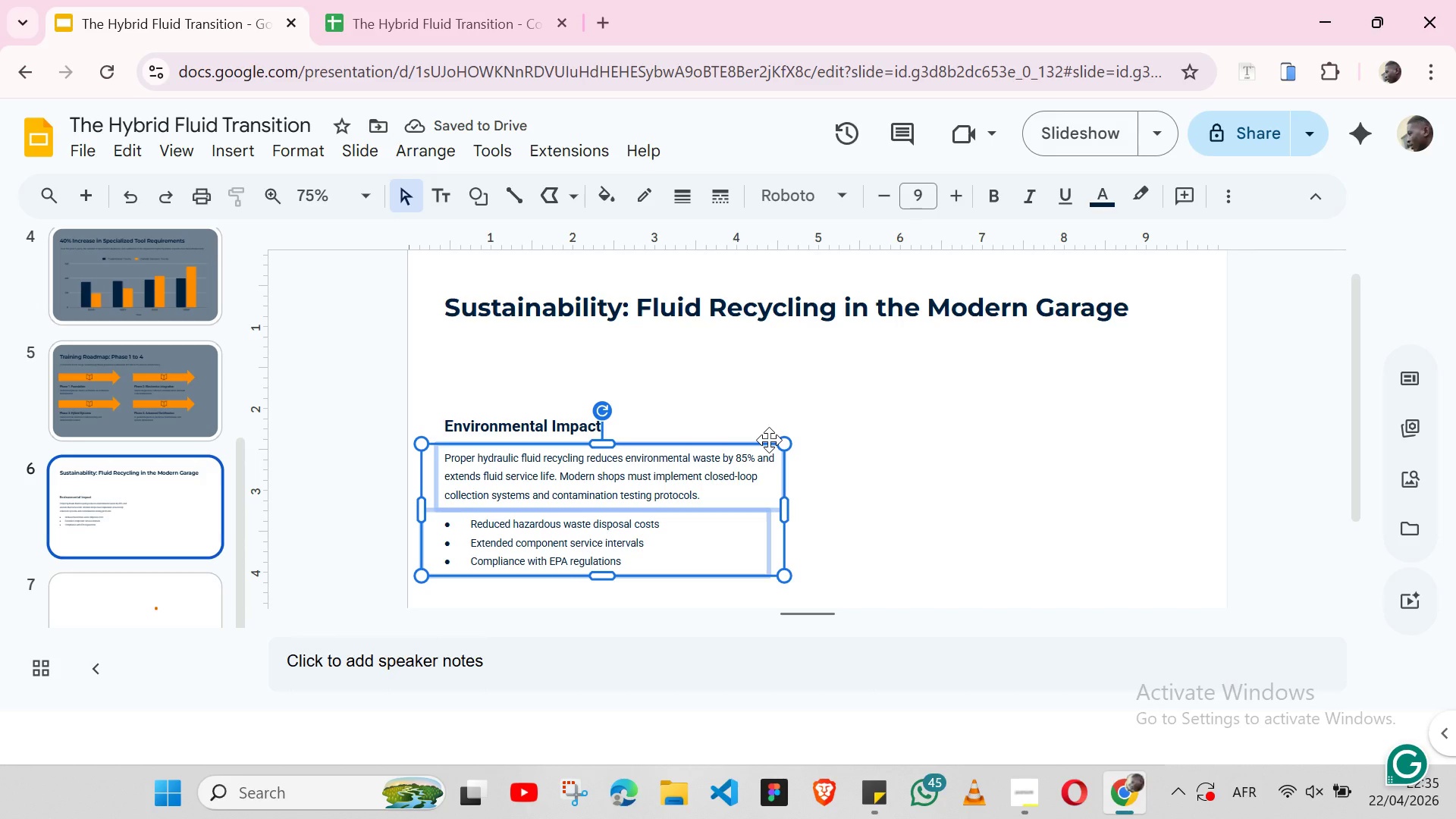 
hold_key(key=ShiftLeft, duration=0.55)
left_click([769, 440])
 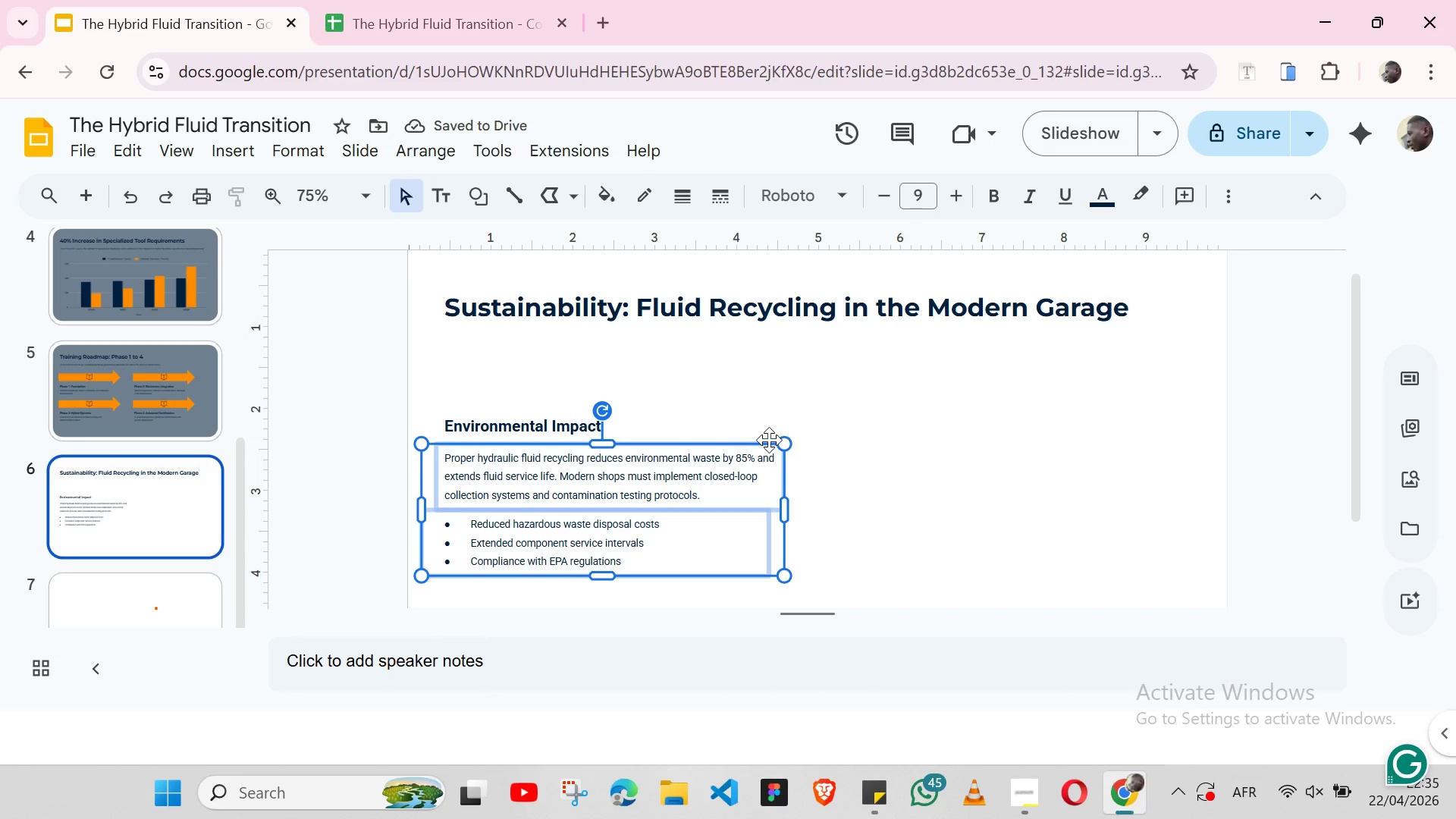 
right_click([769, 440])
 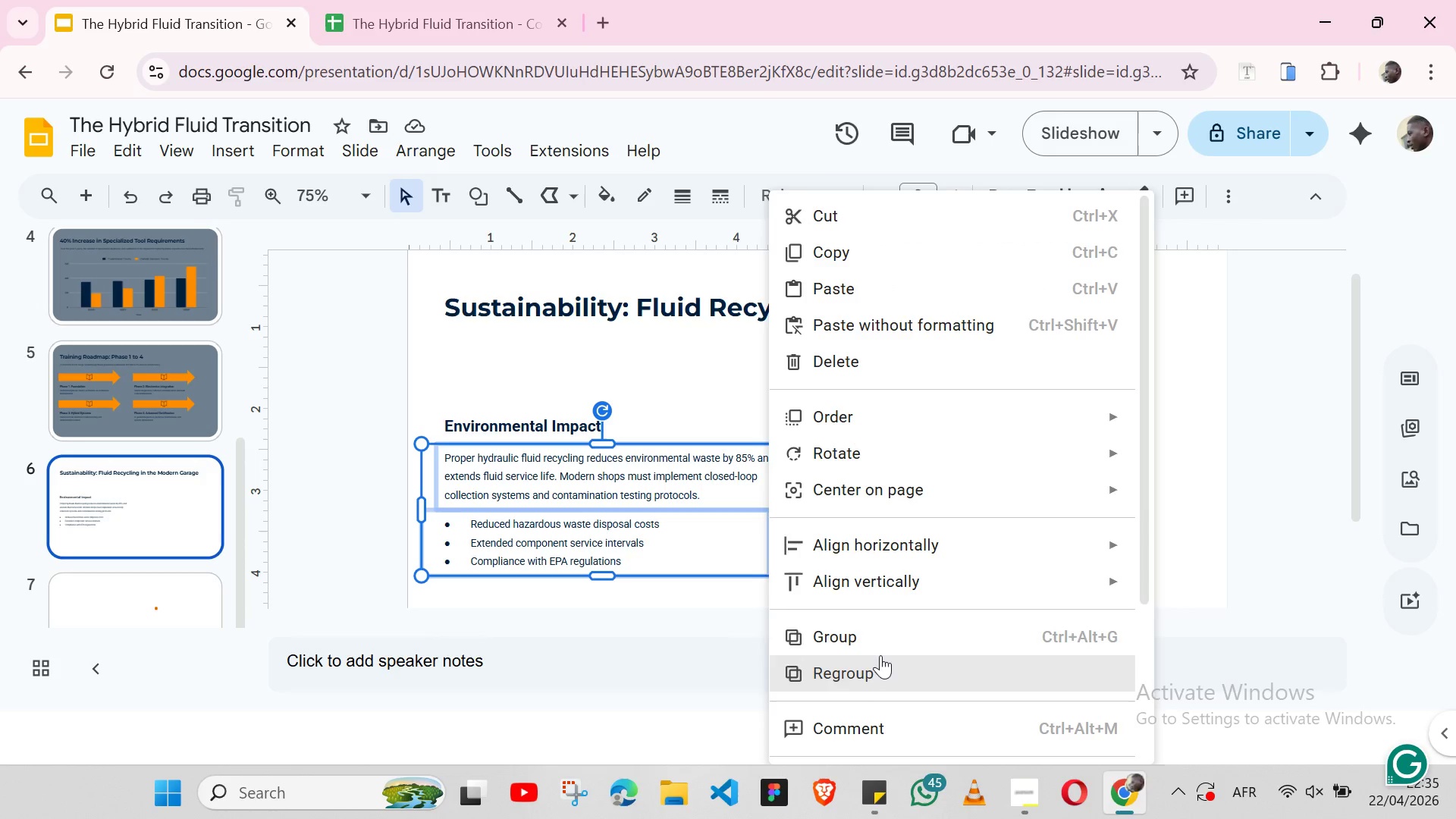 
left_click([880, 654])
 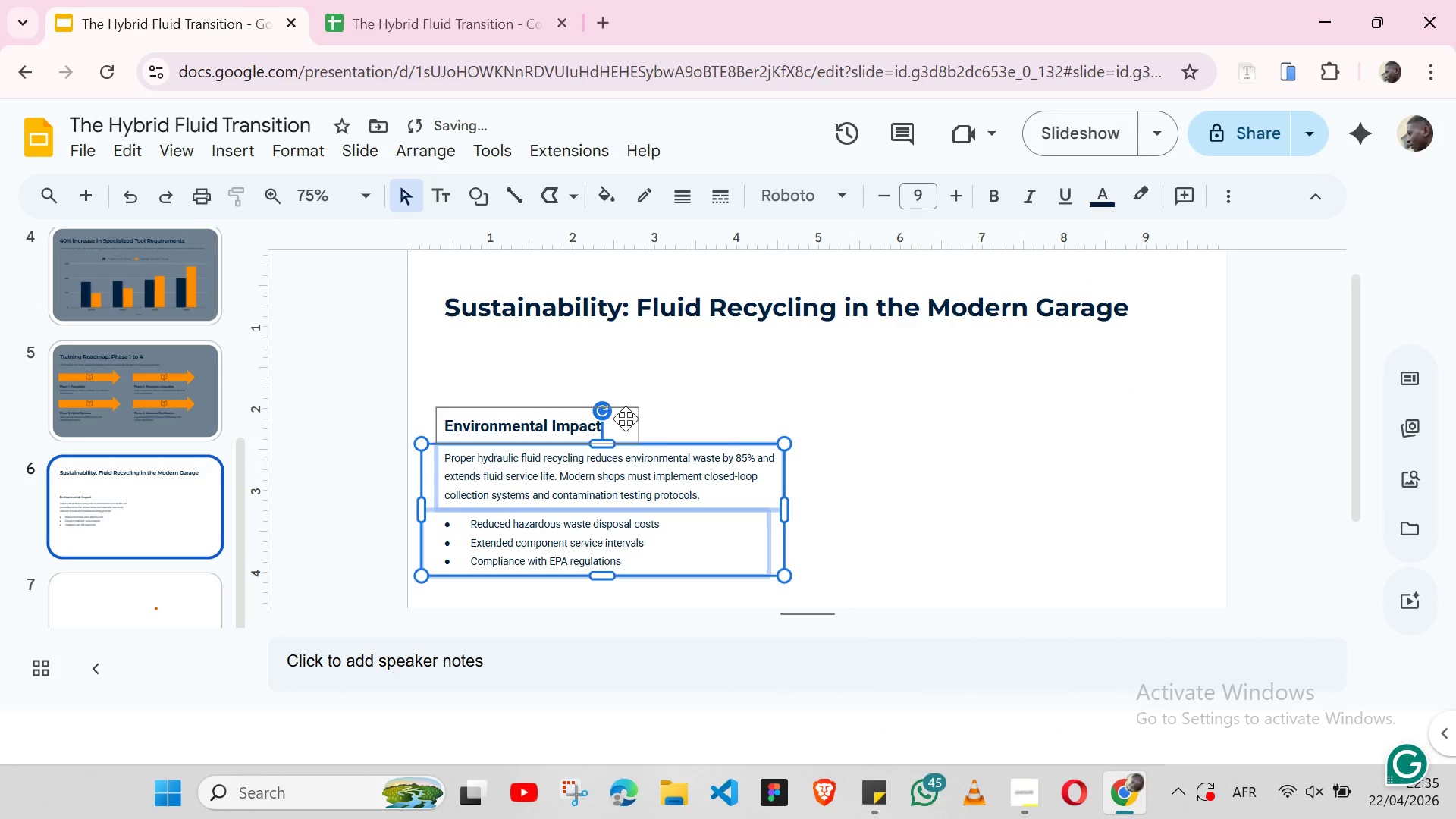 
hold_key(key=ShiftLeft, duration=1.51)
 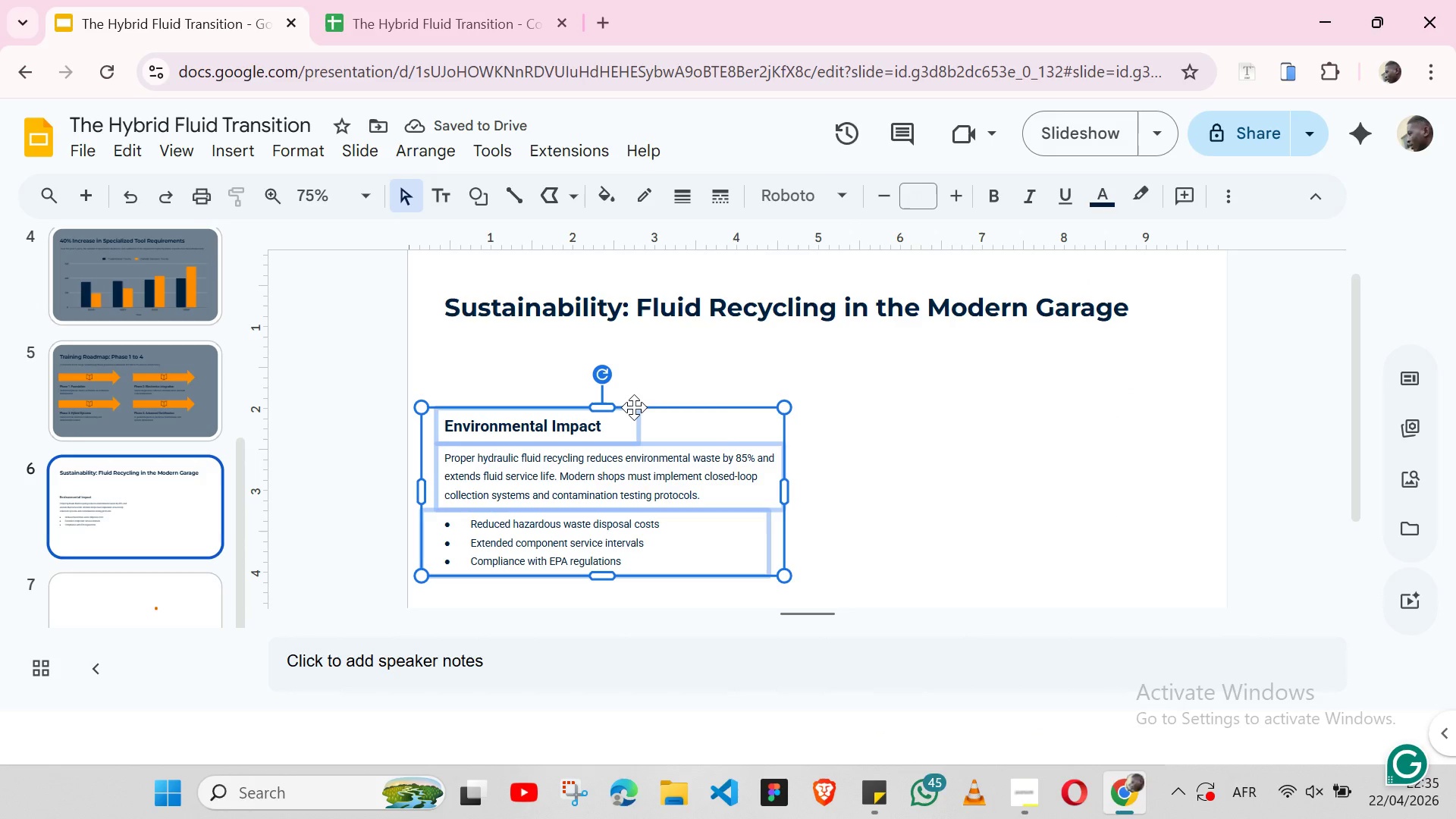 
hold_key(key=ShiftLeft, duration=0.66)
left_click([634, 407])
 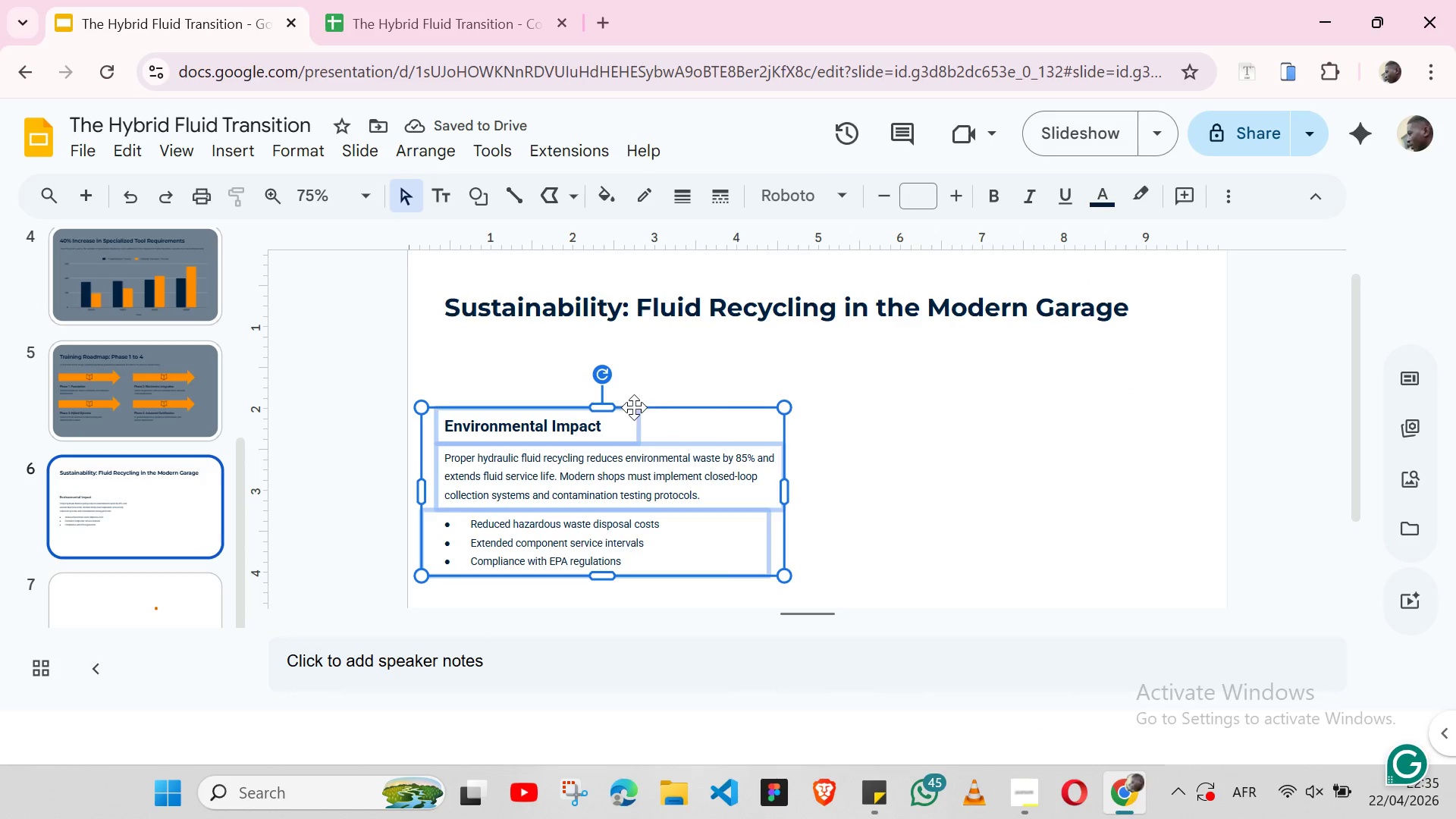 
right_click([634, 407])
 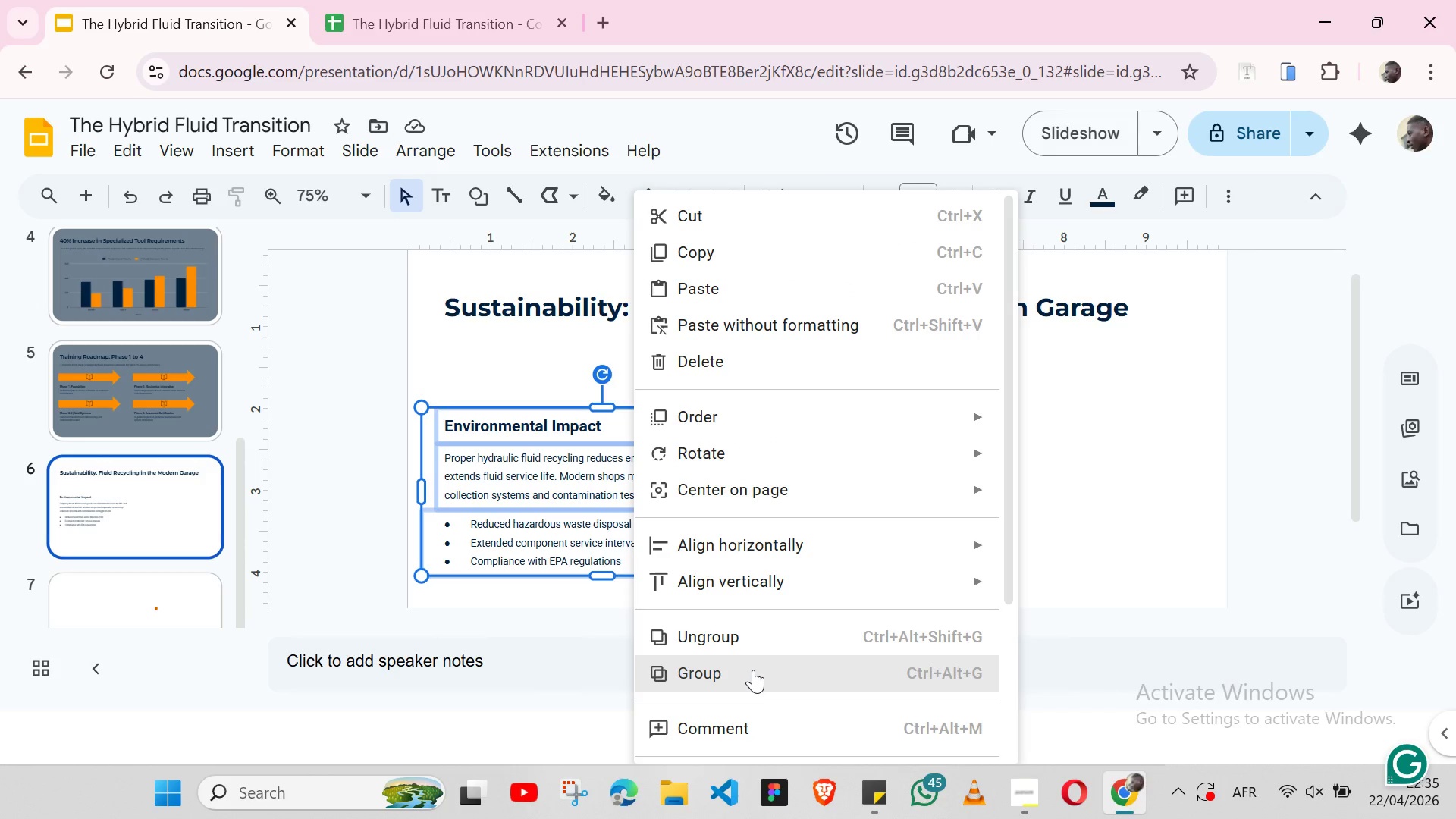 
left_click([753, 670])
 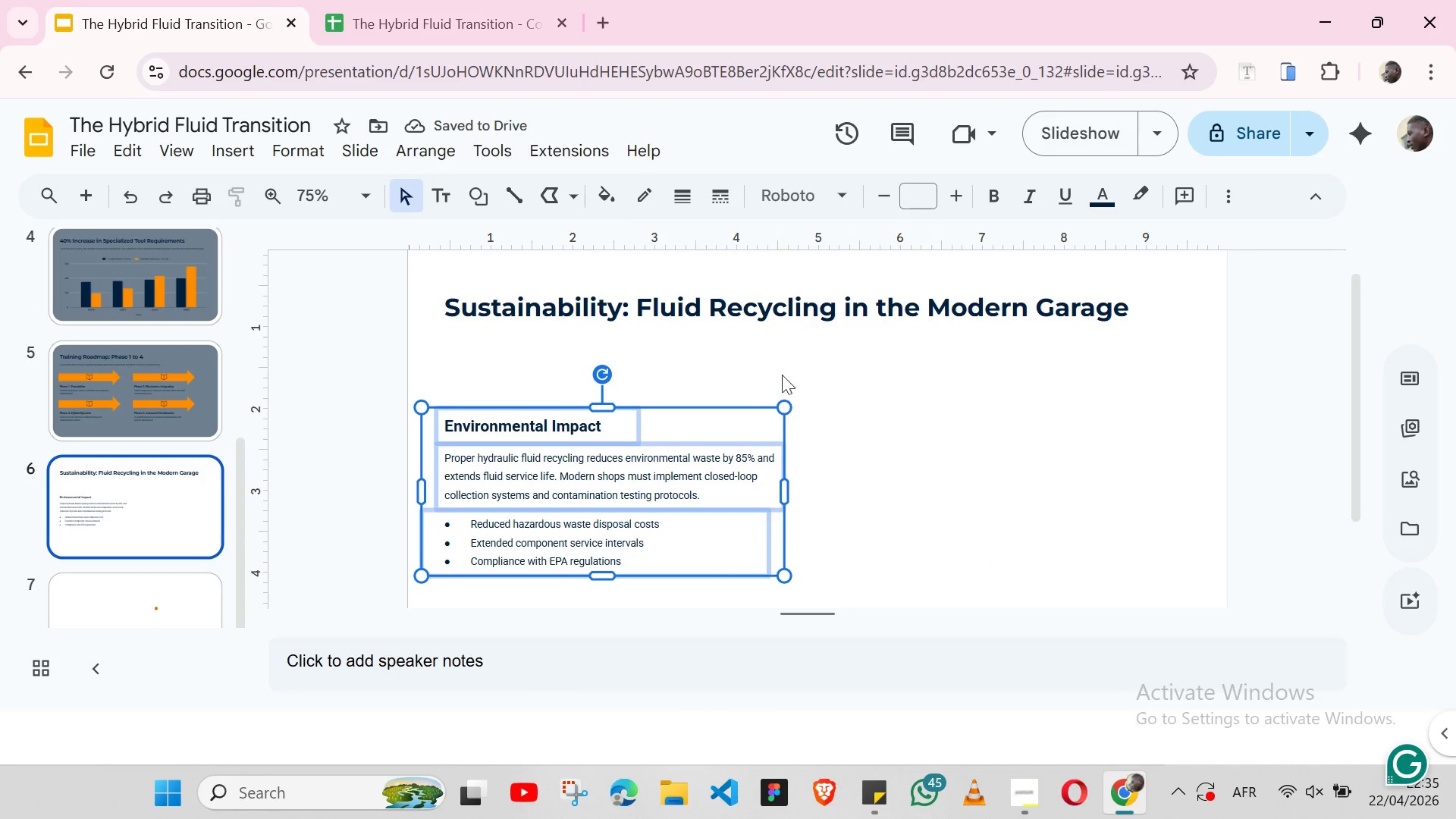 
wait(5.67)
 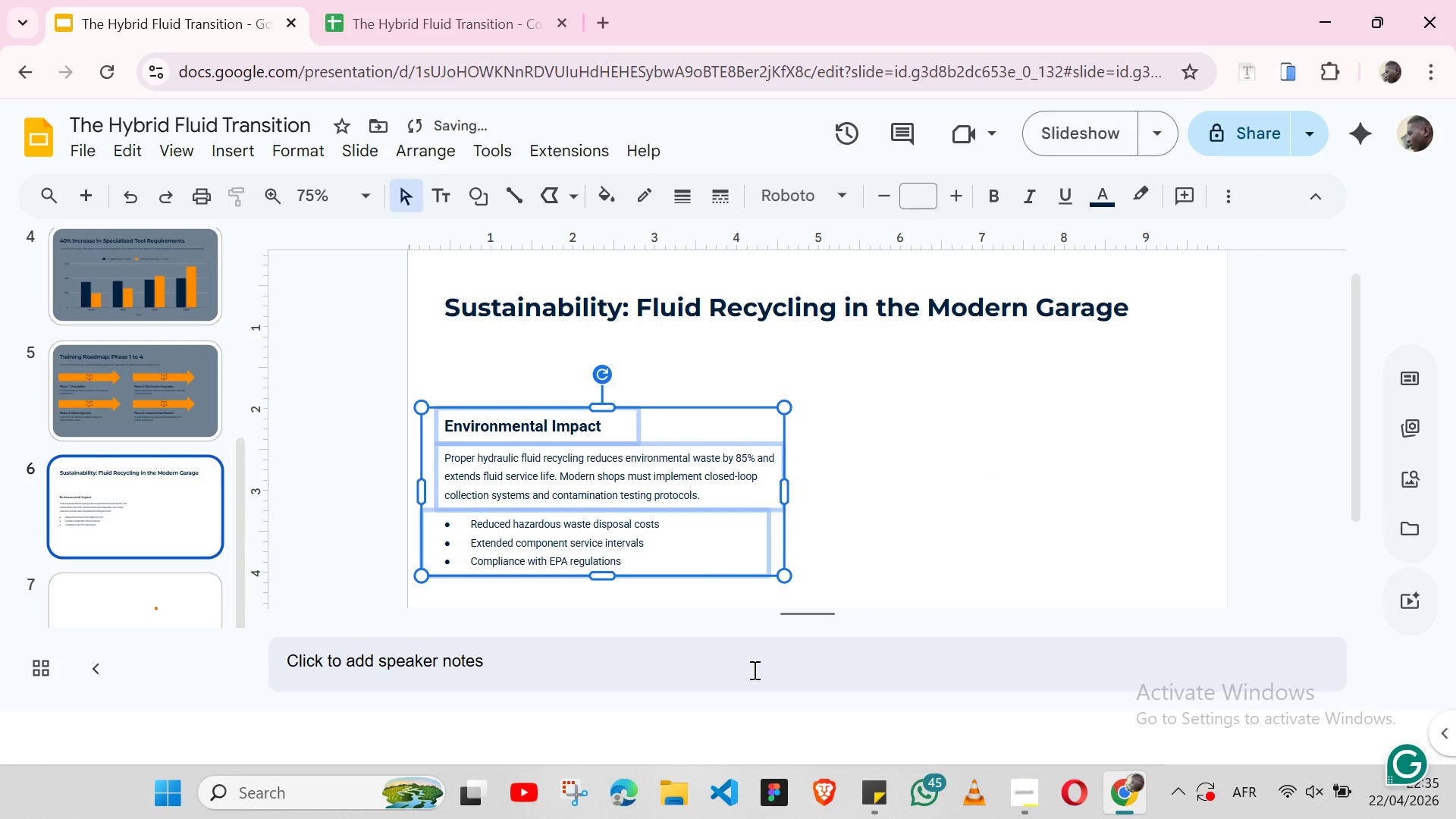 
left_click([438, 149])
 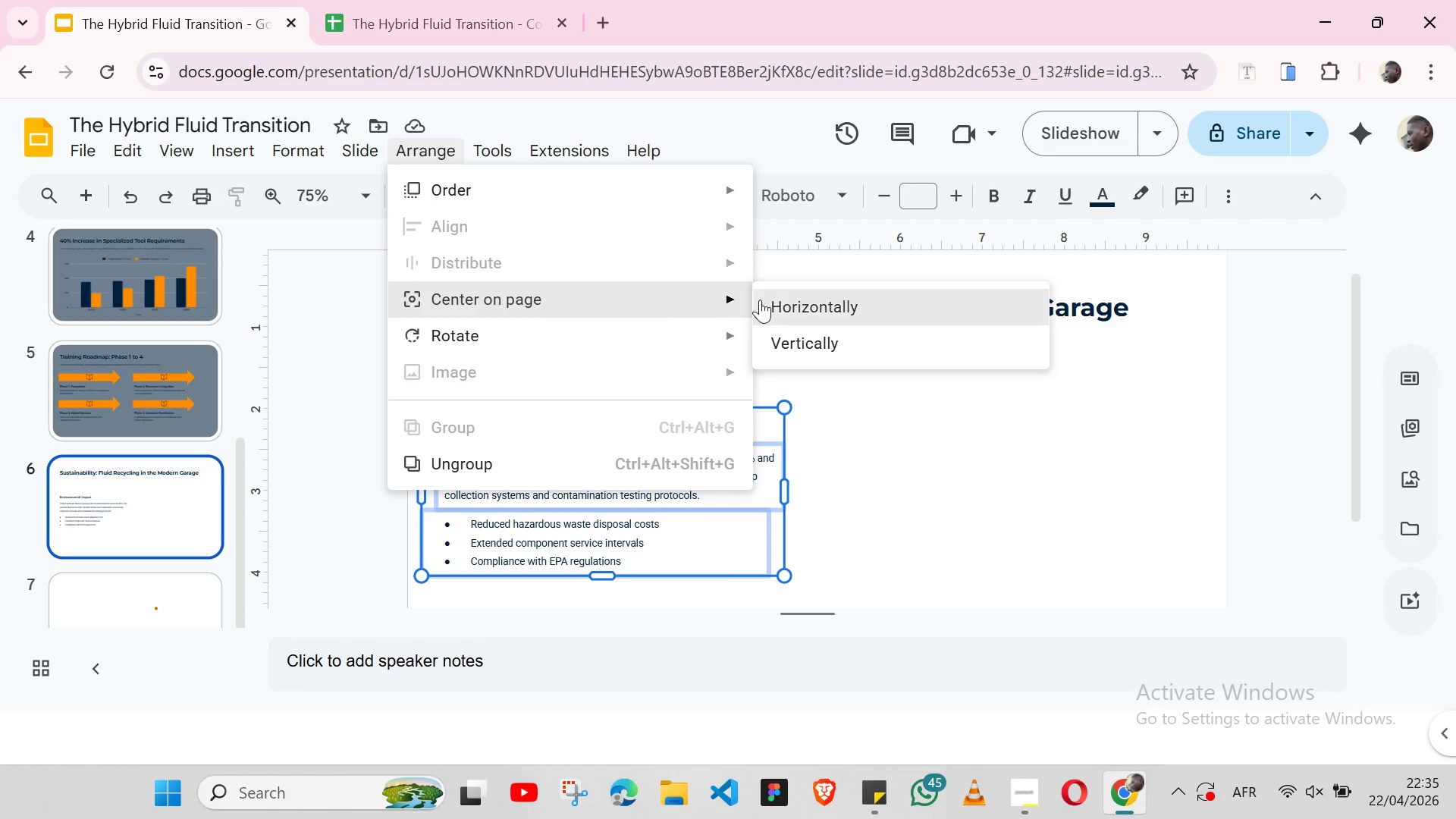 
wait(5.41)
 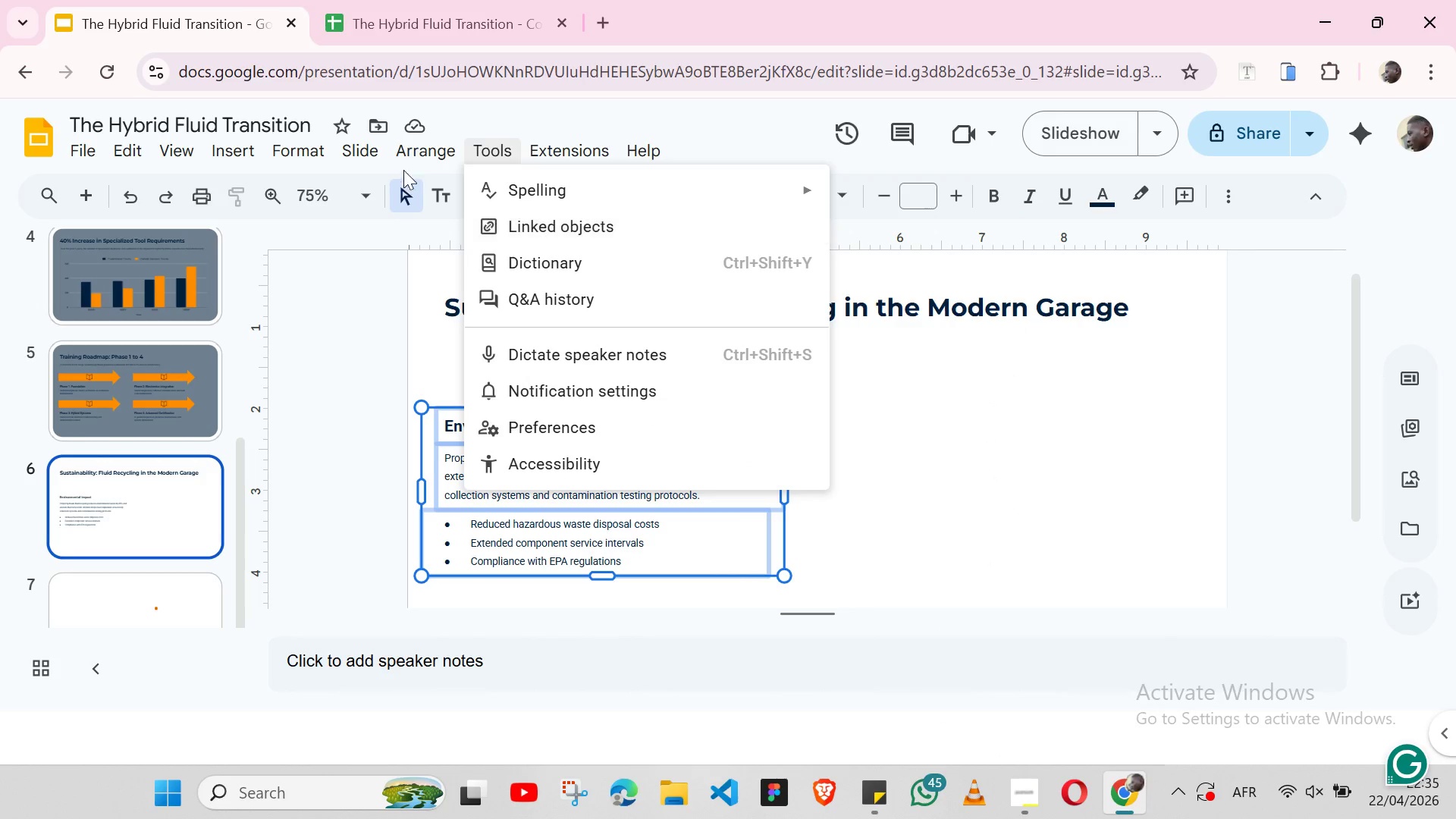 
left_click([792, 336])
 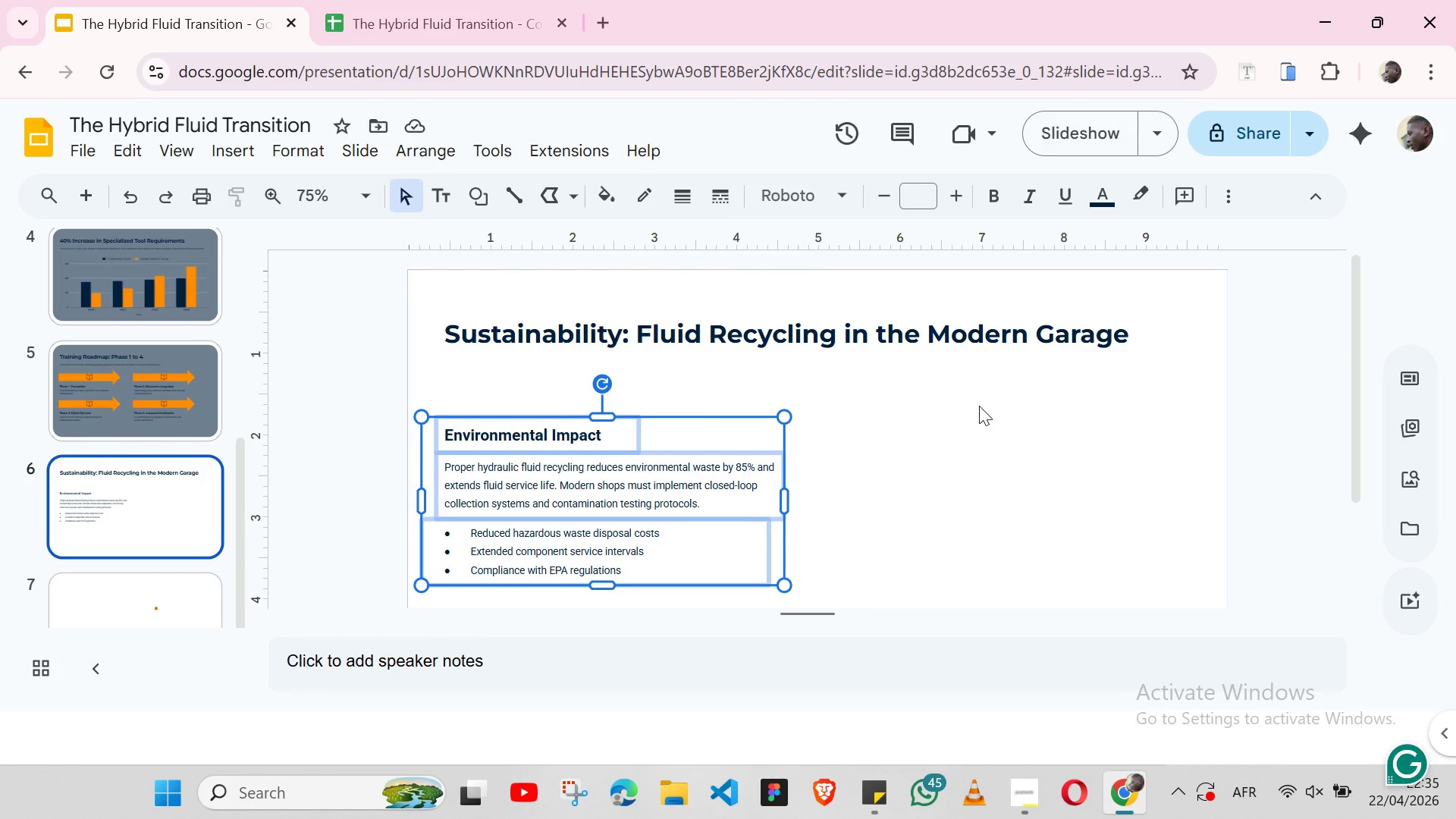 
wait(7.98)
 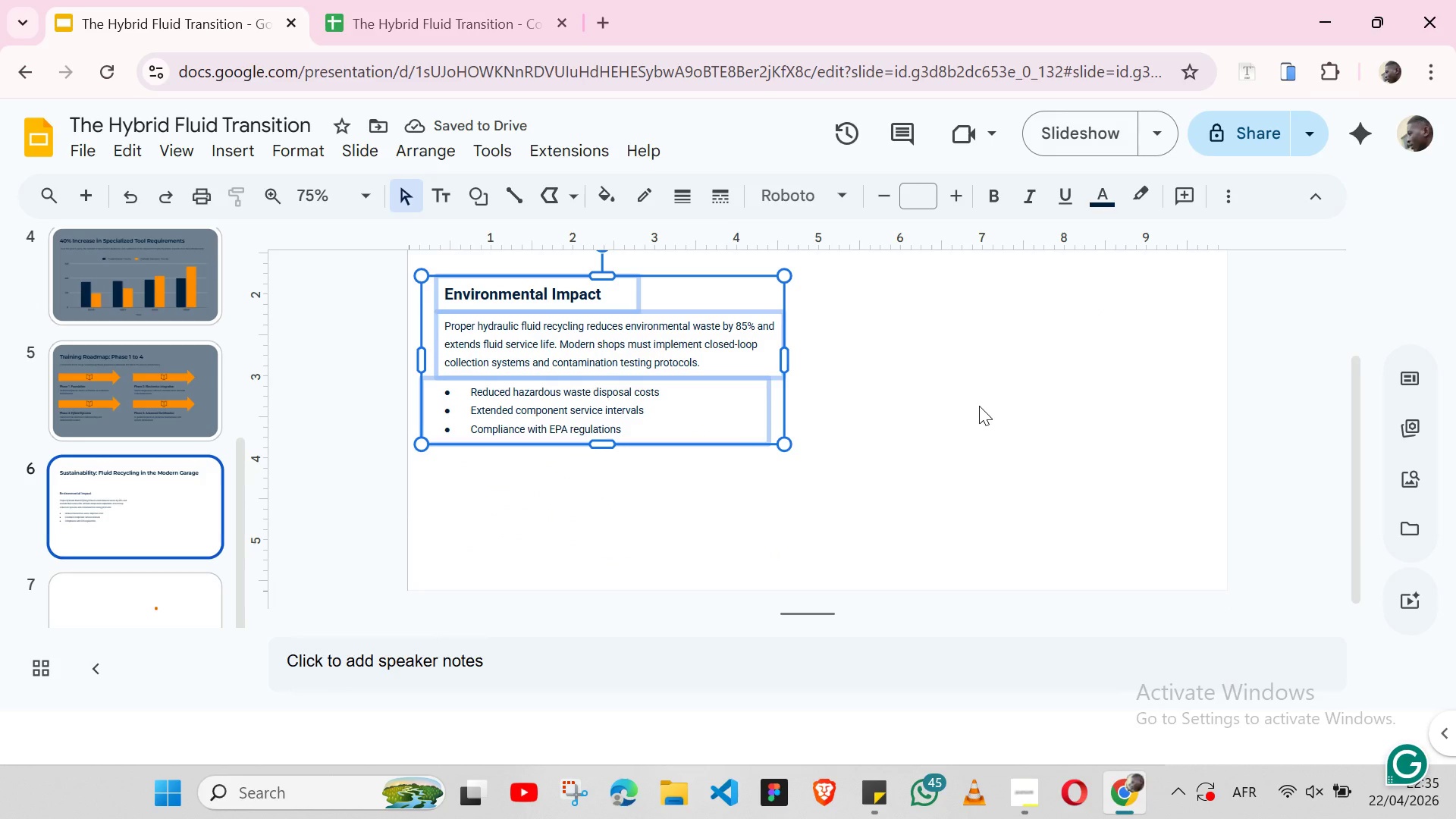 
left_click([946, 453])
 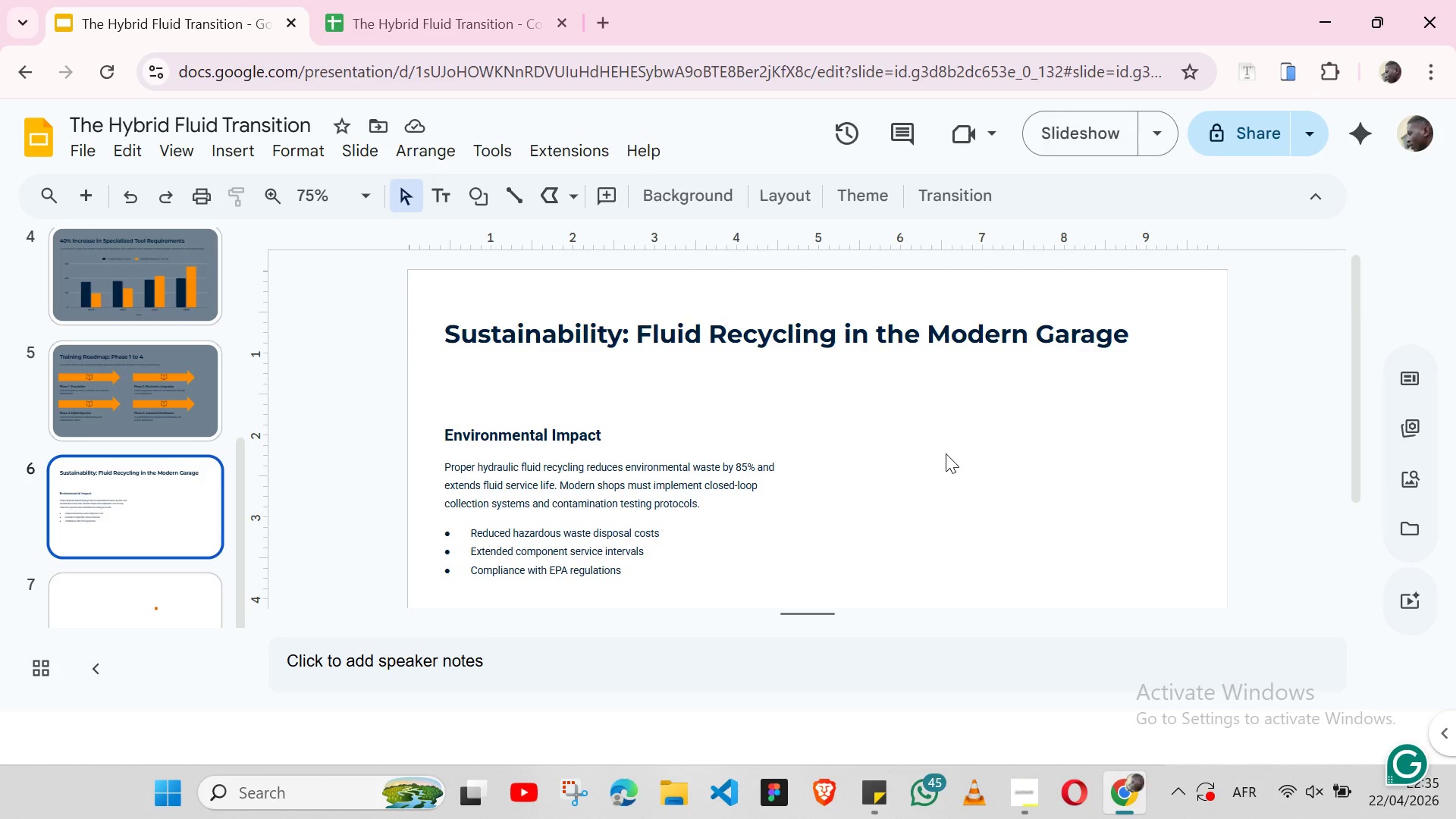 
wait(8.95)
 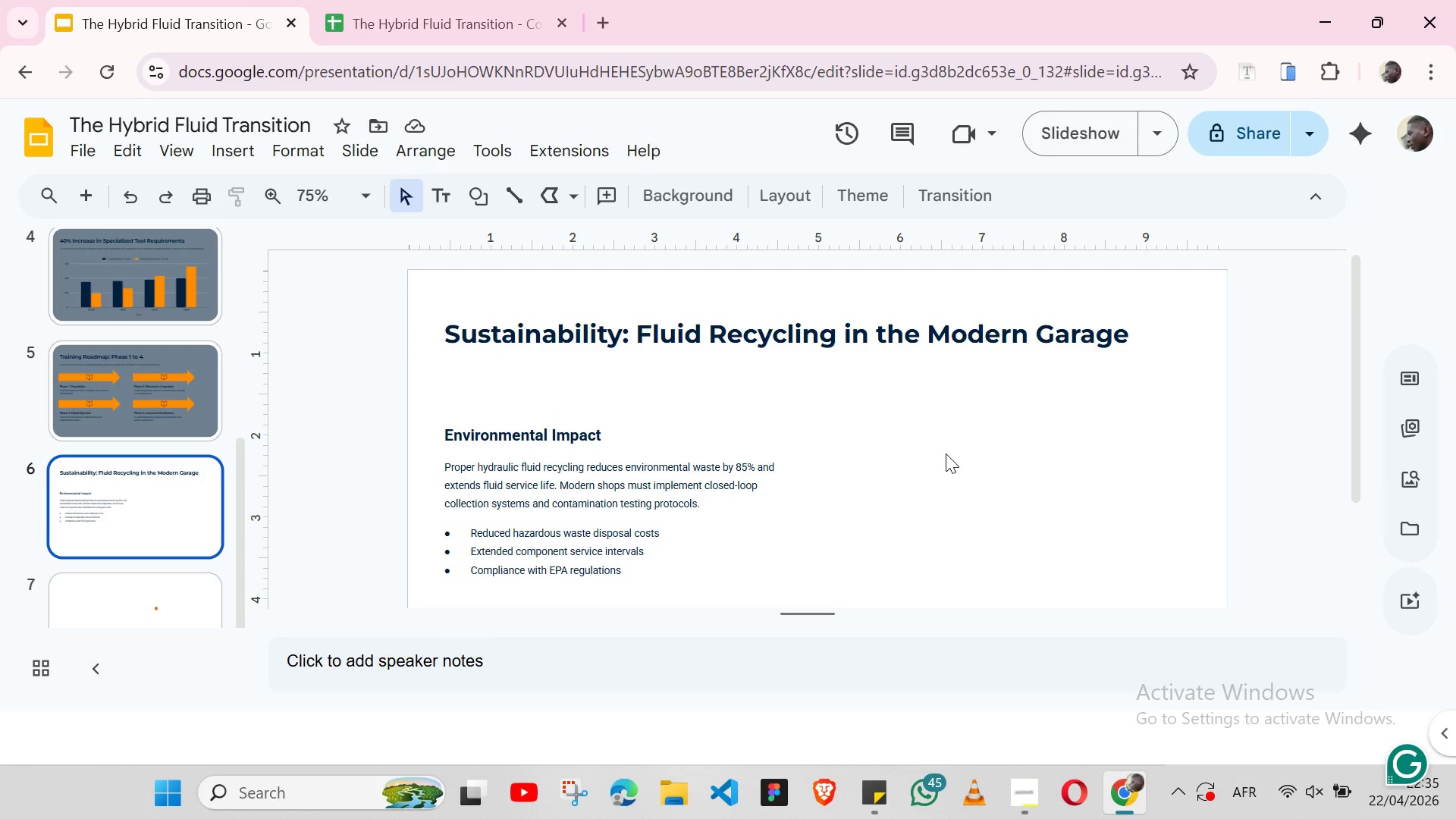 
double_click([1049, 334])
 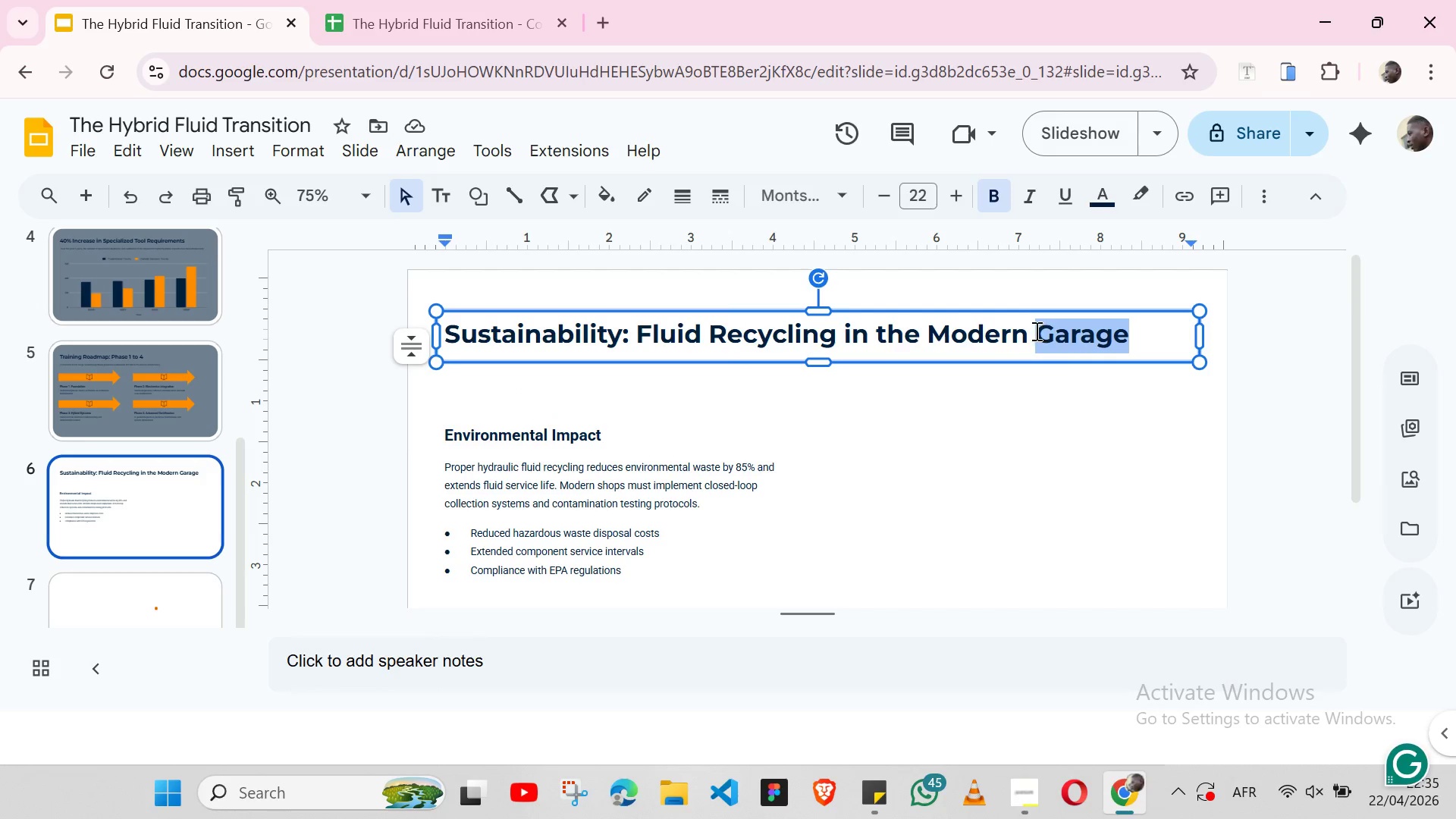 
left_click([1035, 331])
 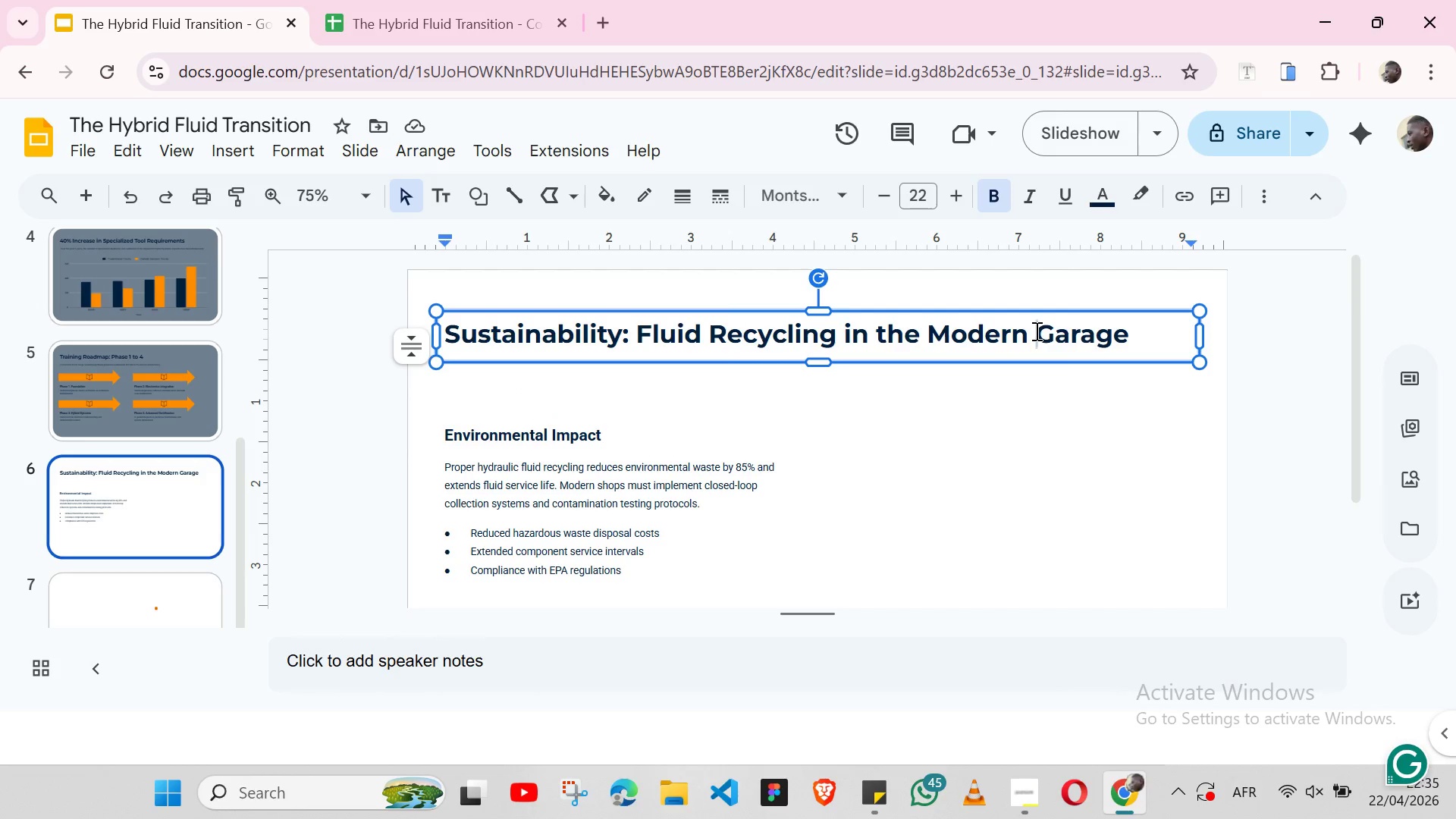 
key(Enter)
 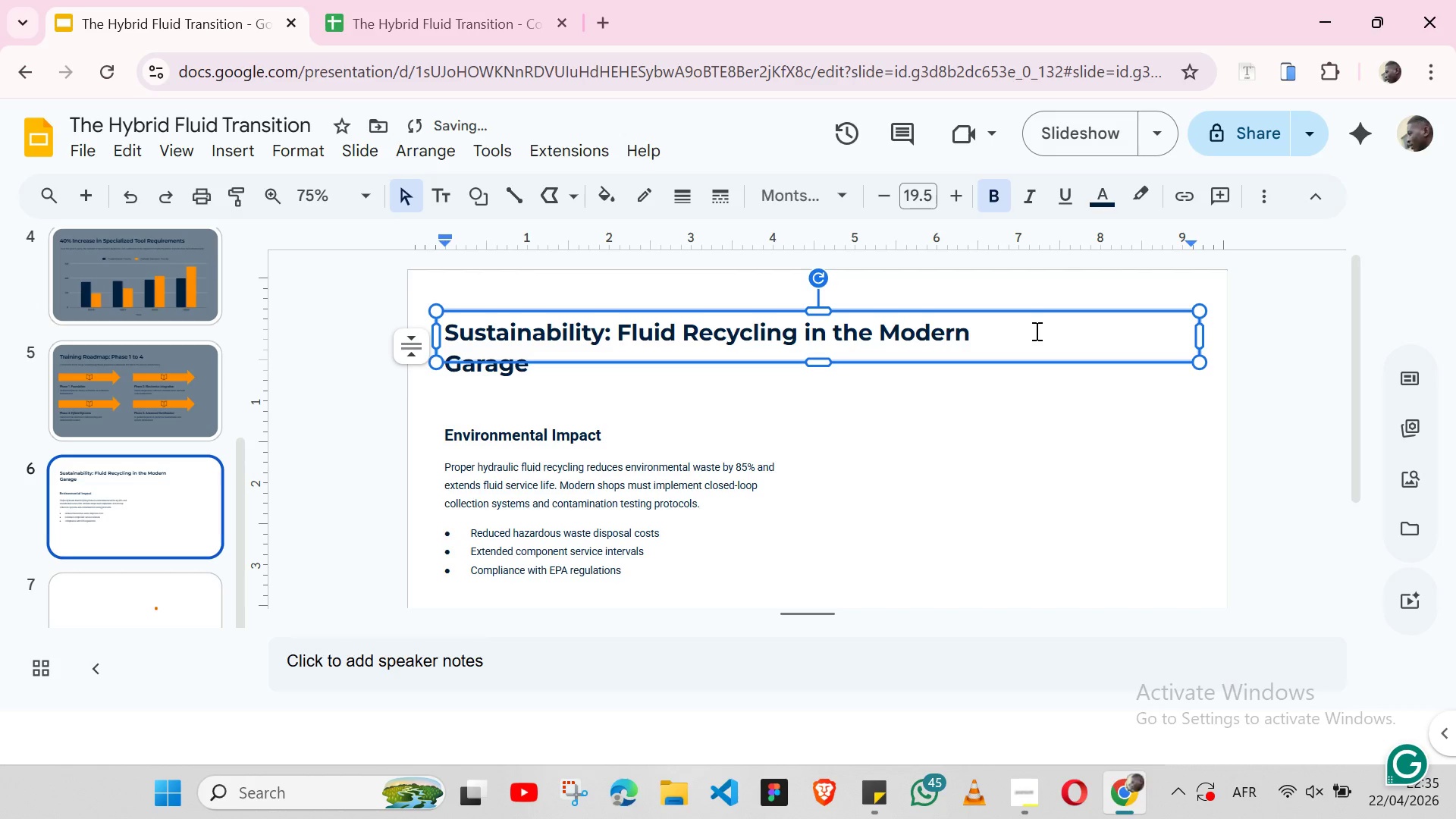 
key(Control+Z)
 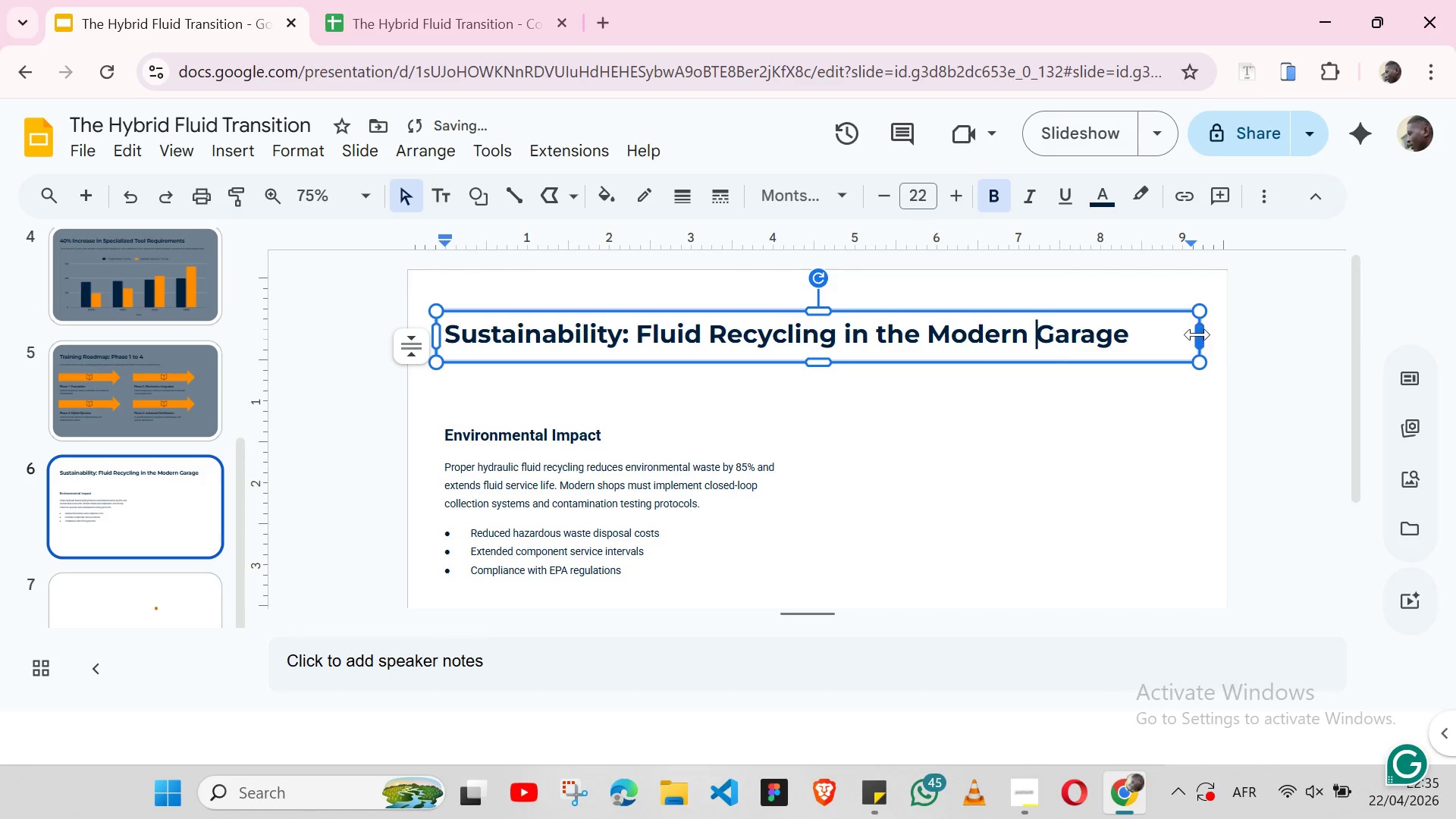 
left_click_drag(start_coordinate=[1196, 334], to_coordinate=[1085, 343])
 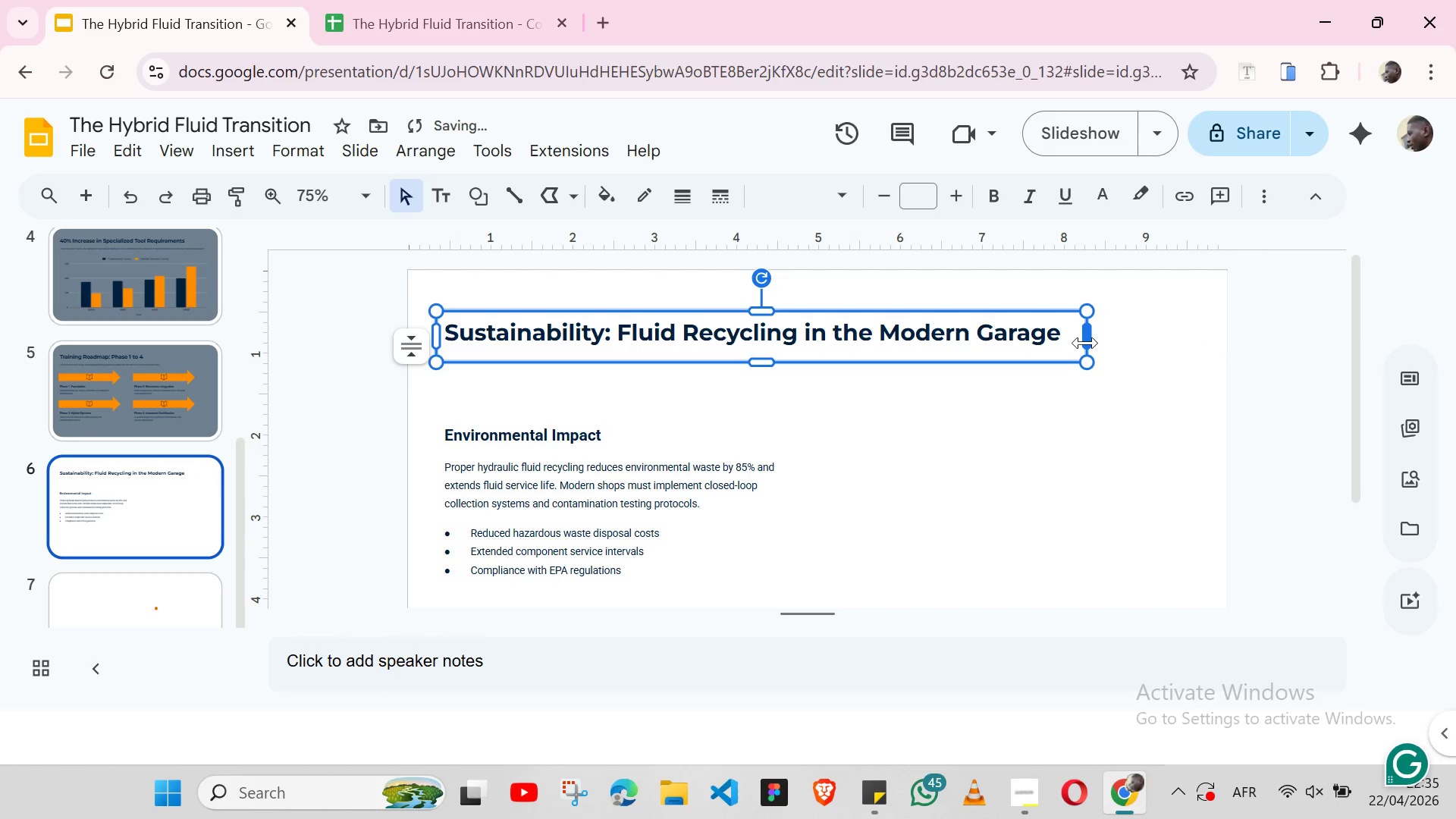 
left_click_drag(start_coordinate=[1085, 343], to_coordinate=[990, 356])
 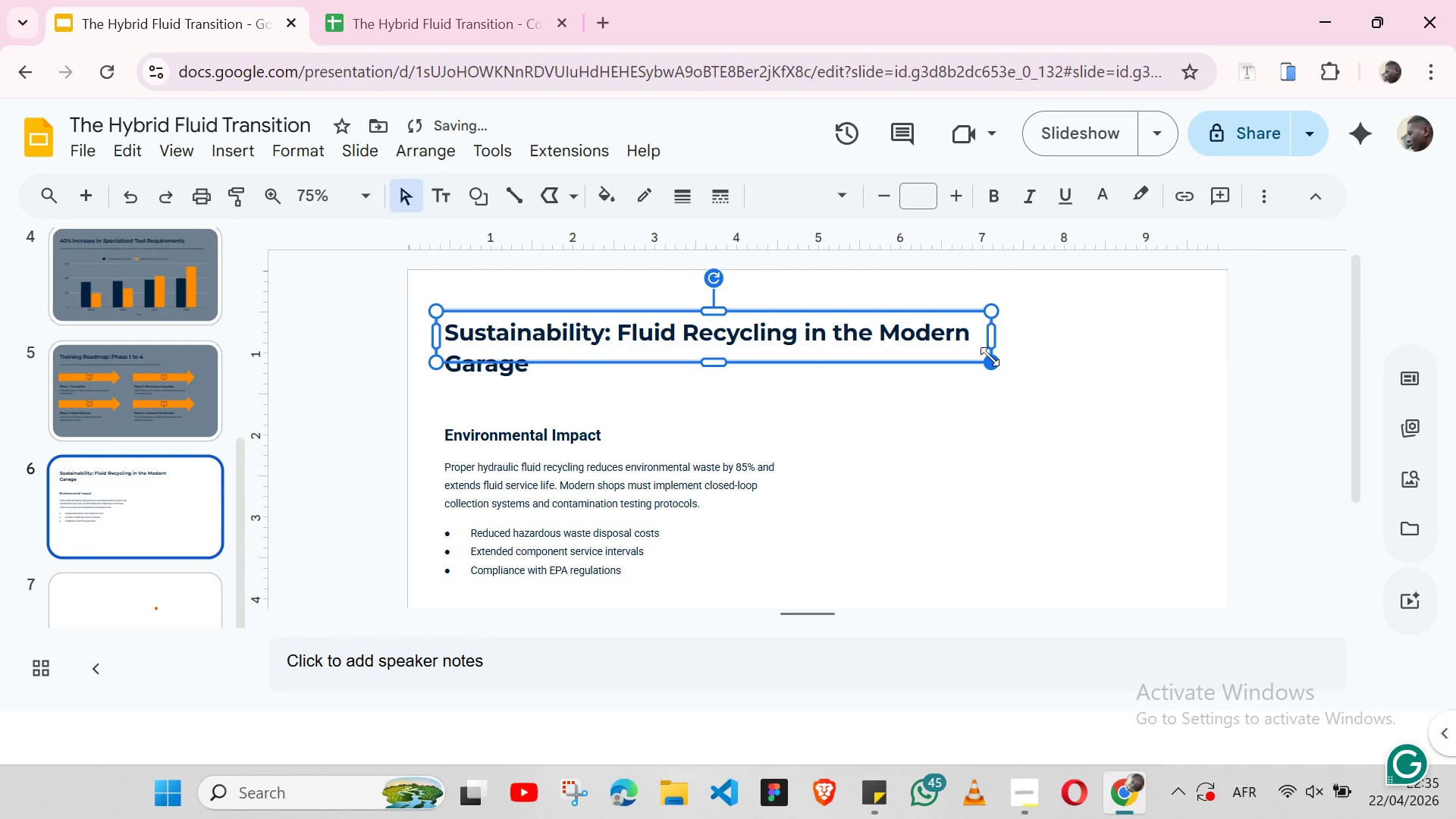 
key(Control+Z)
 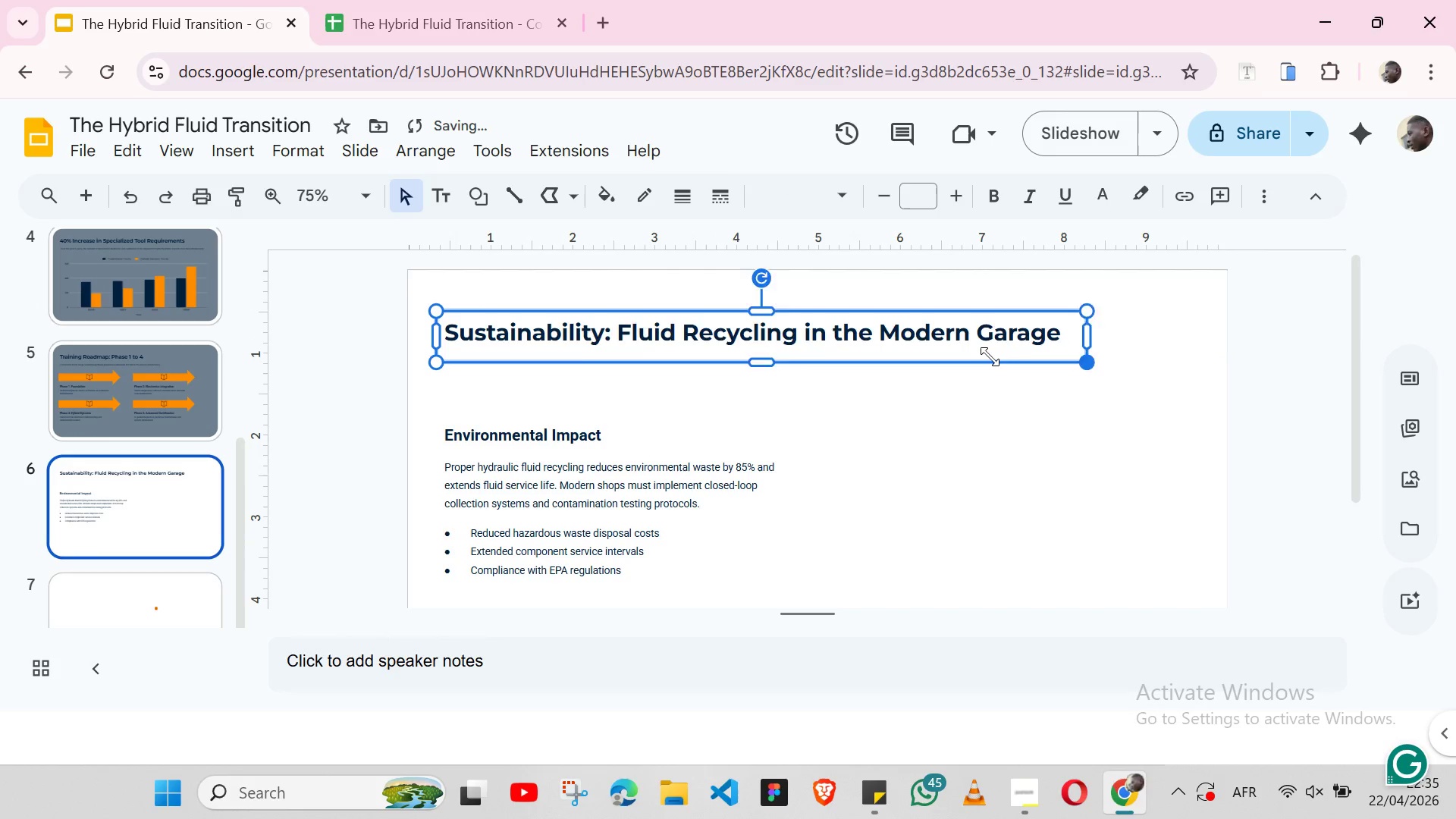 
key(Control+Z)
 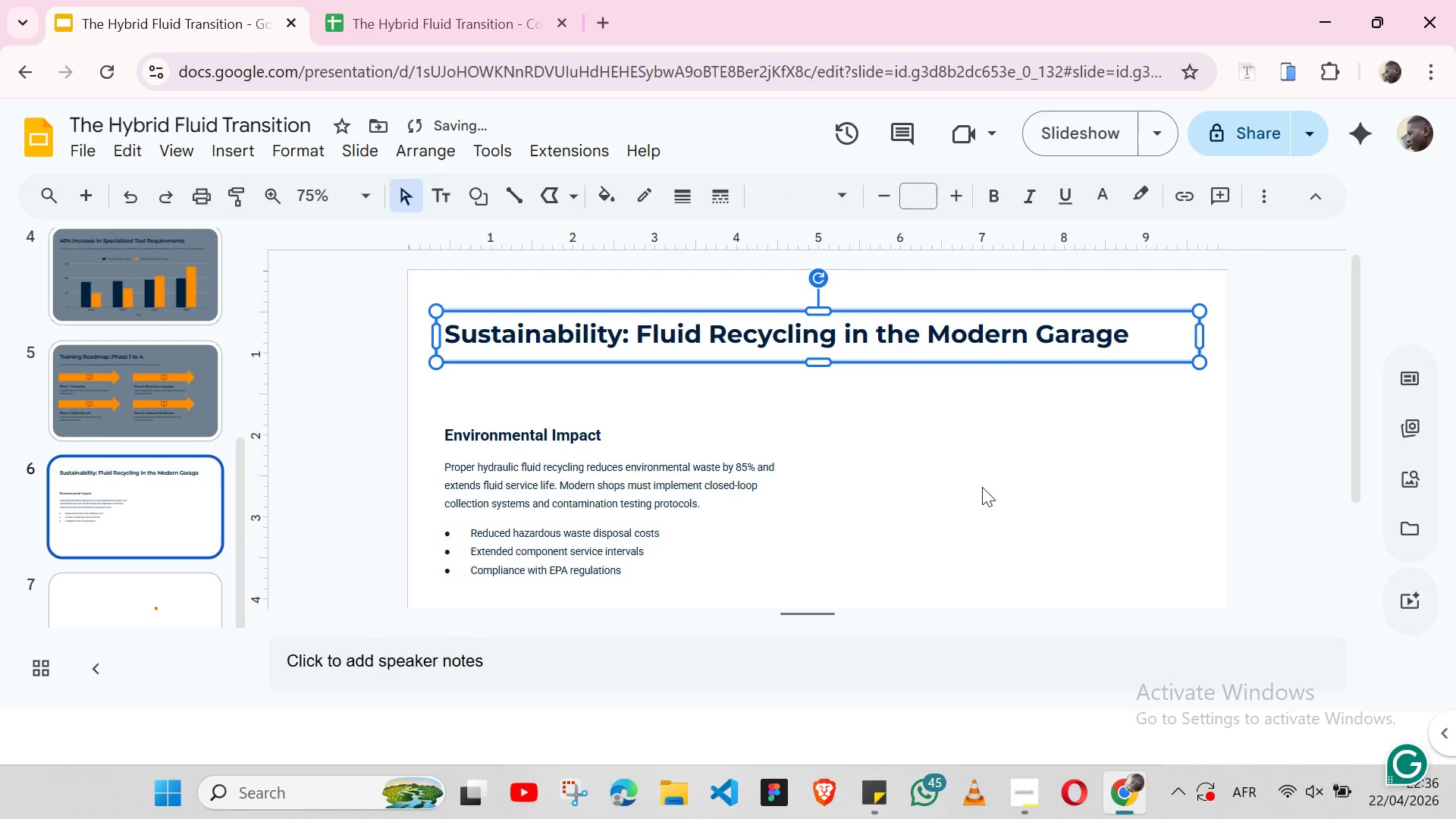 
left_click([823, 499])
 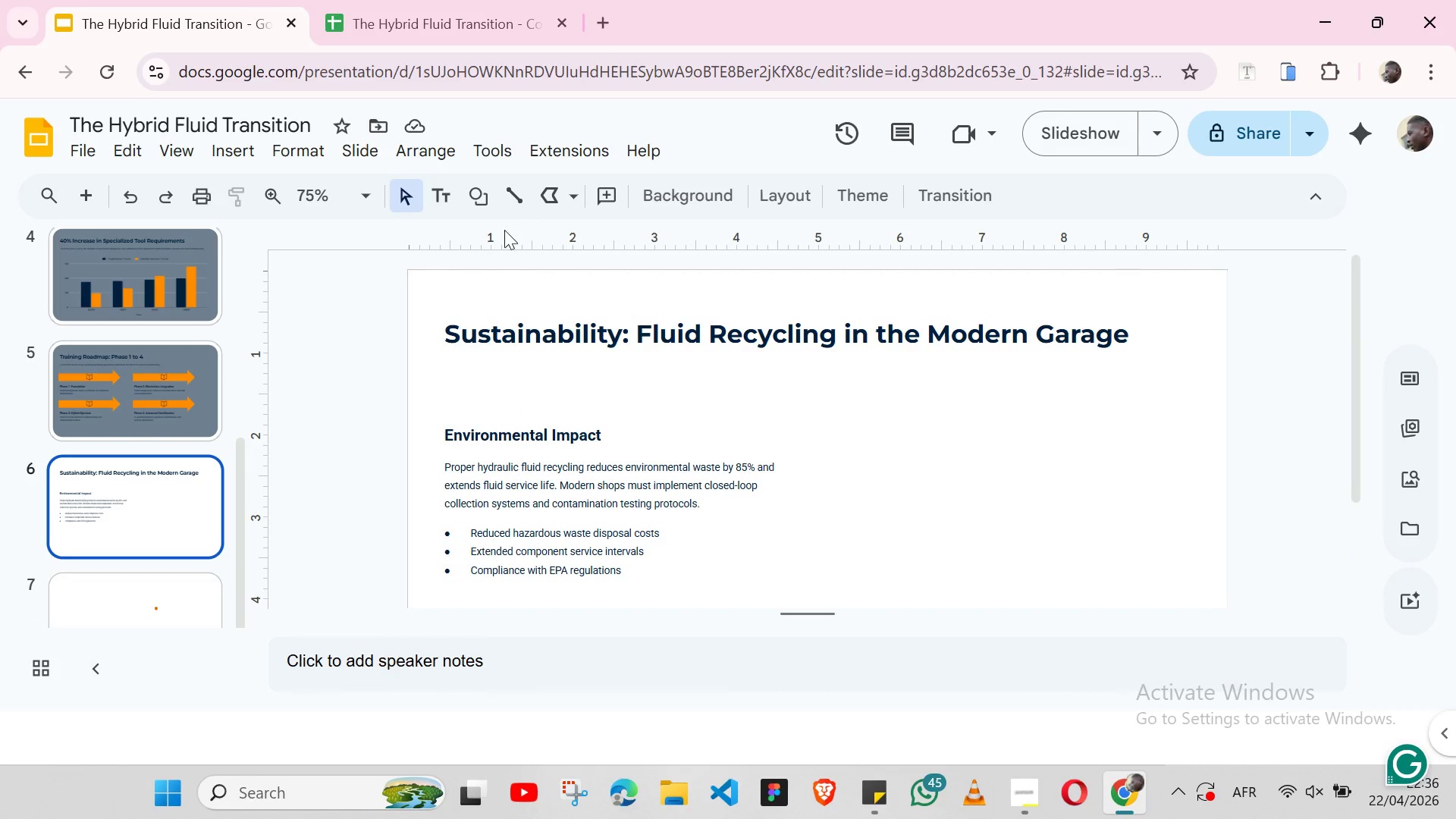 
wait(5.36)
 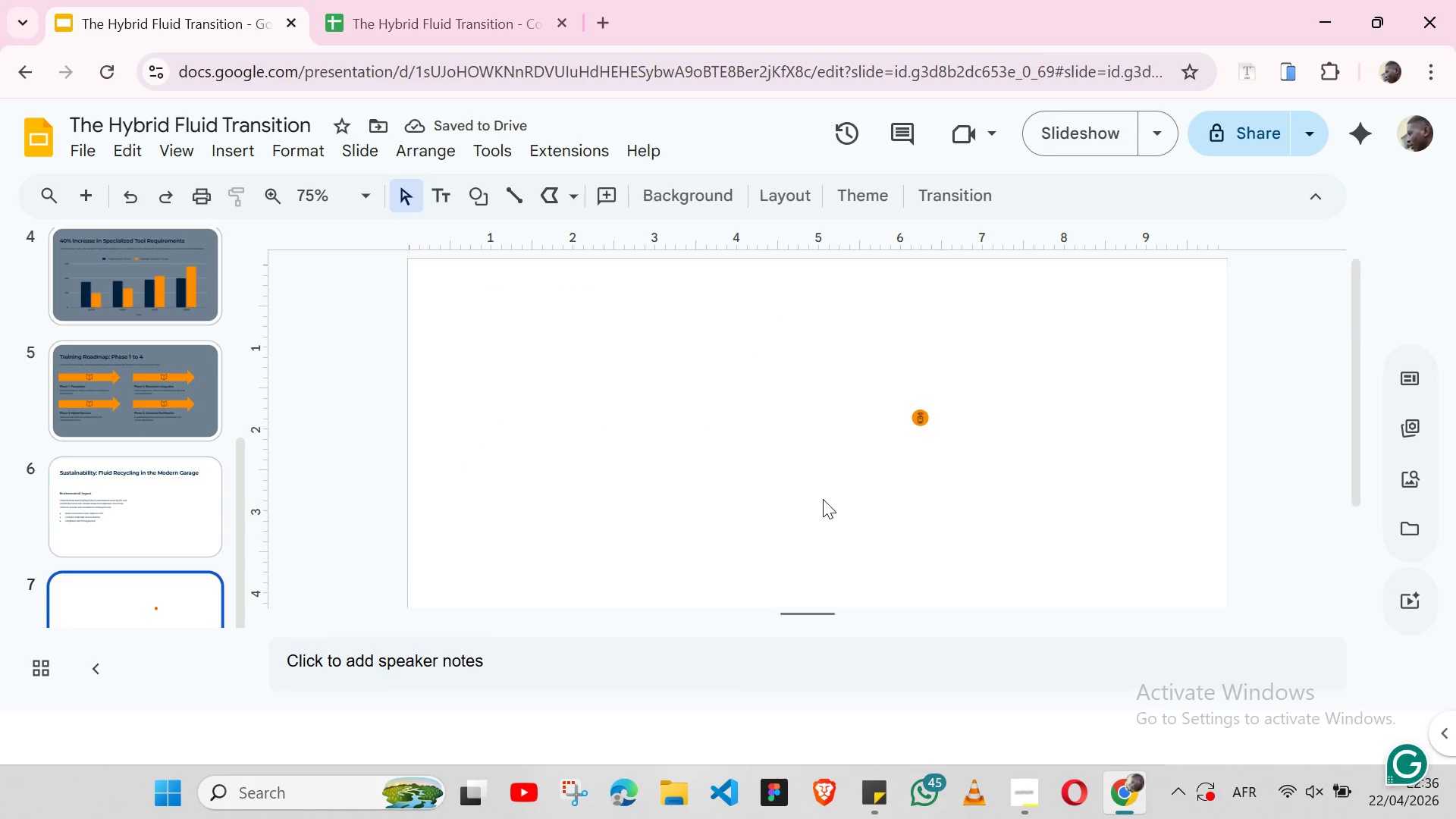 
left_click([658, 204])
 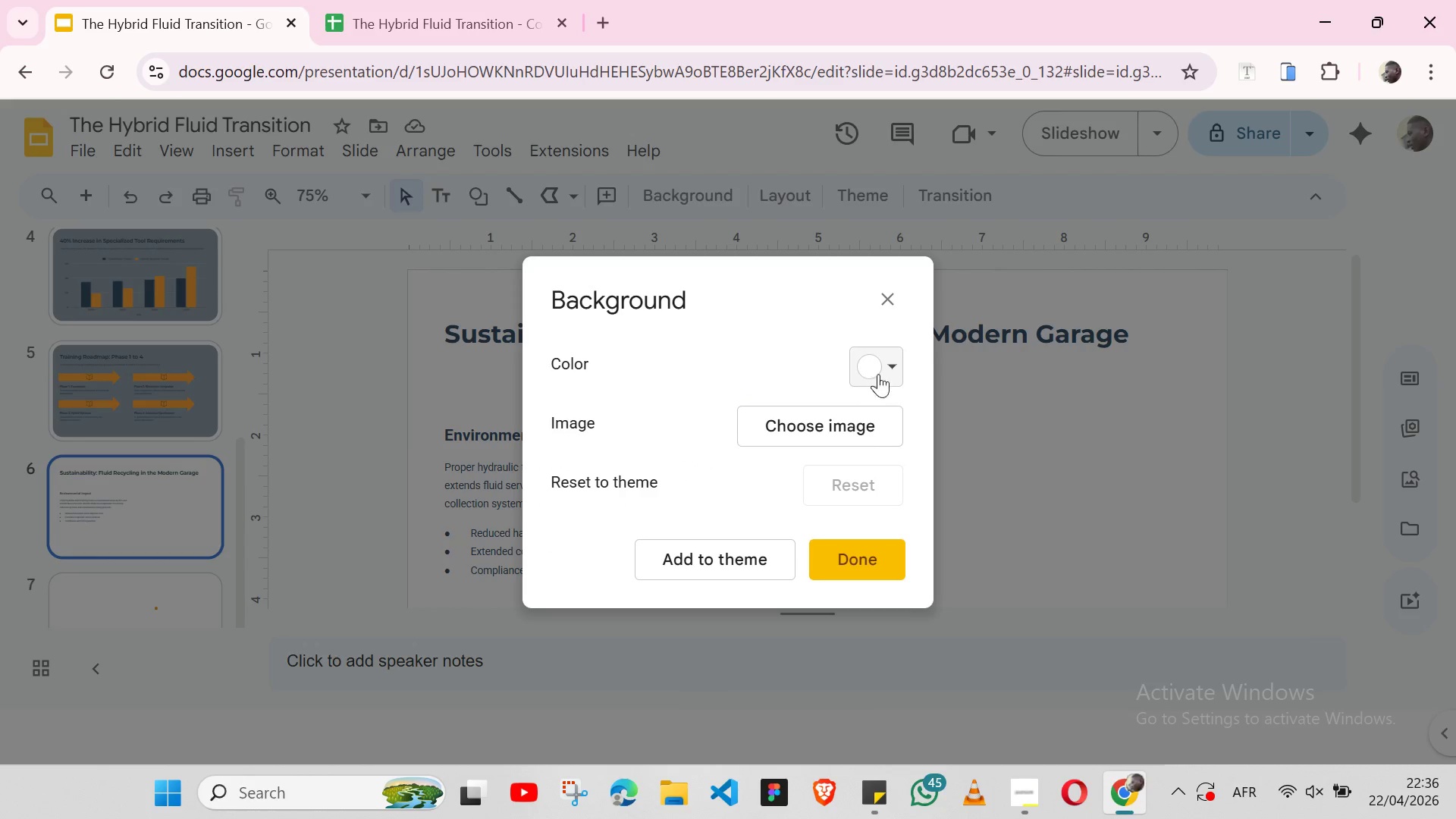 
left_click([898, 366])
 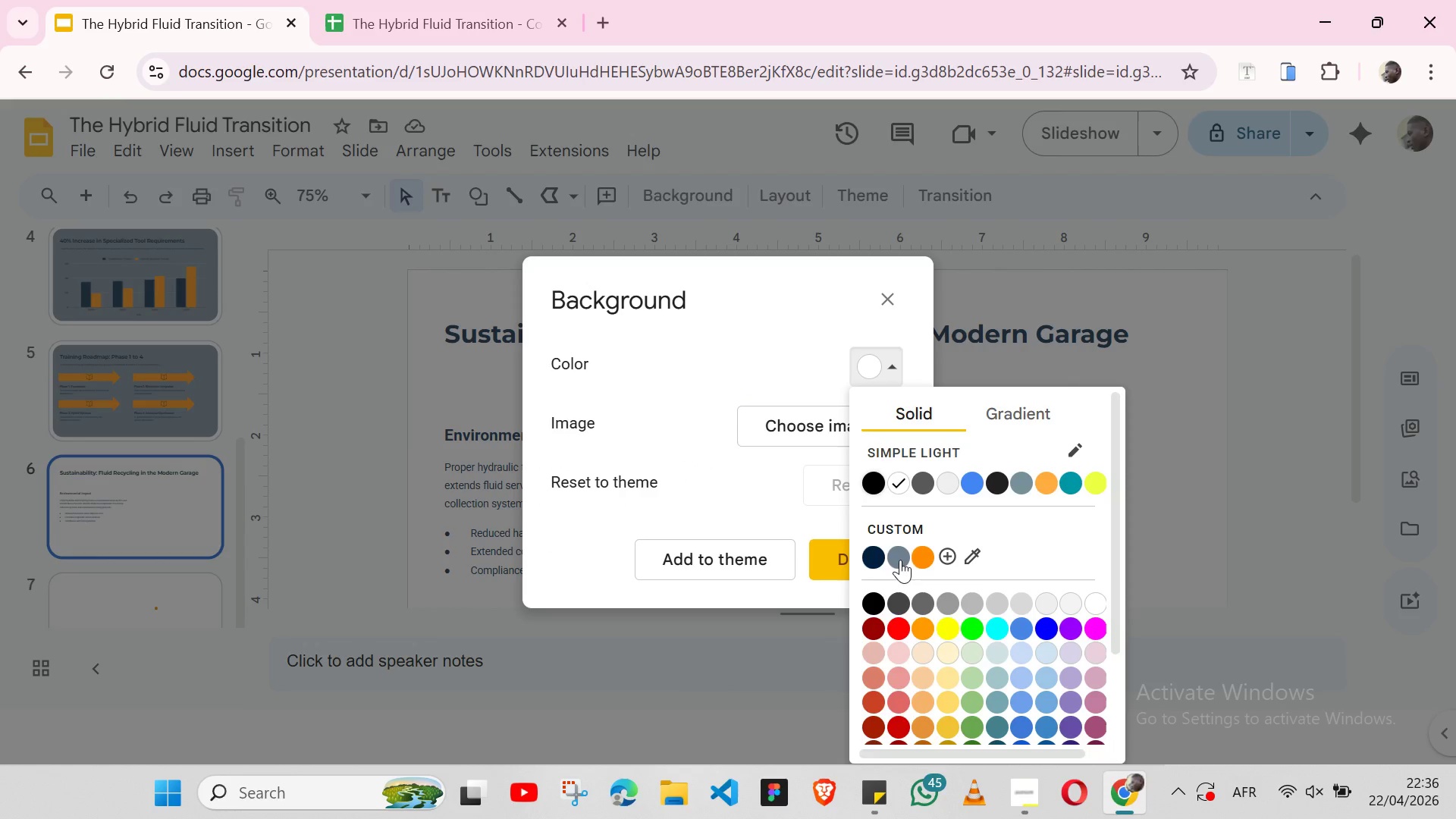 
left_click([900, 560])
 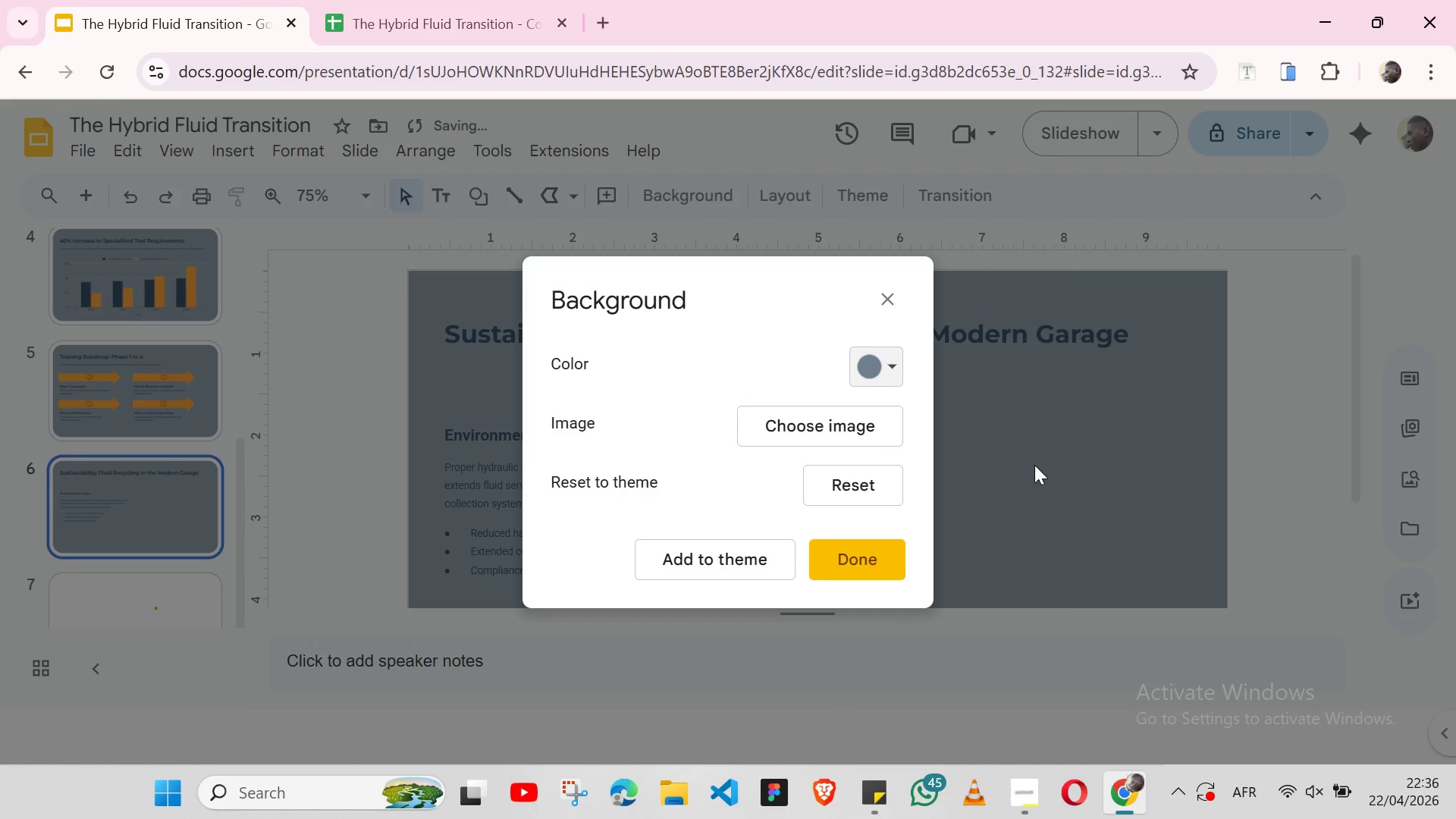 
left_click([1035, 466])
 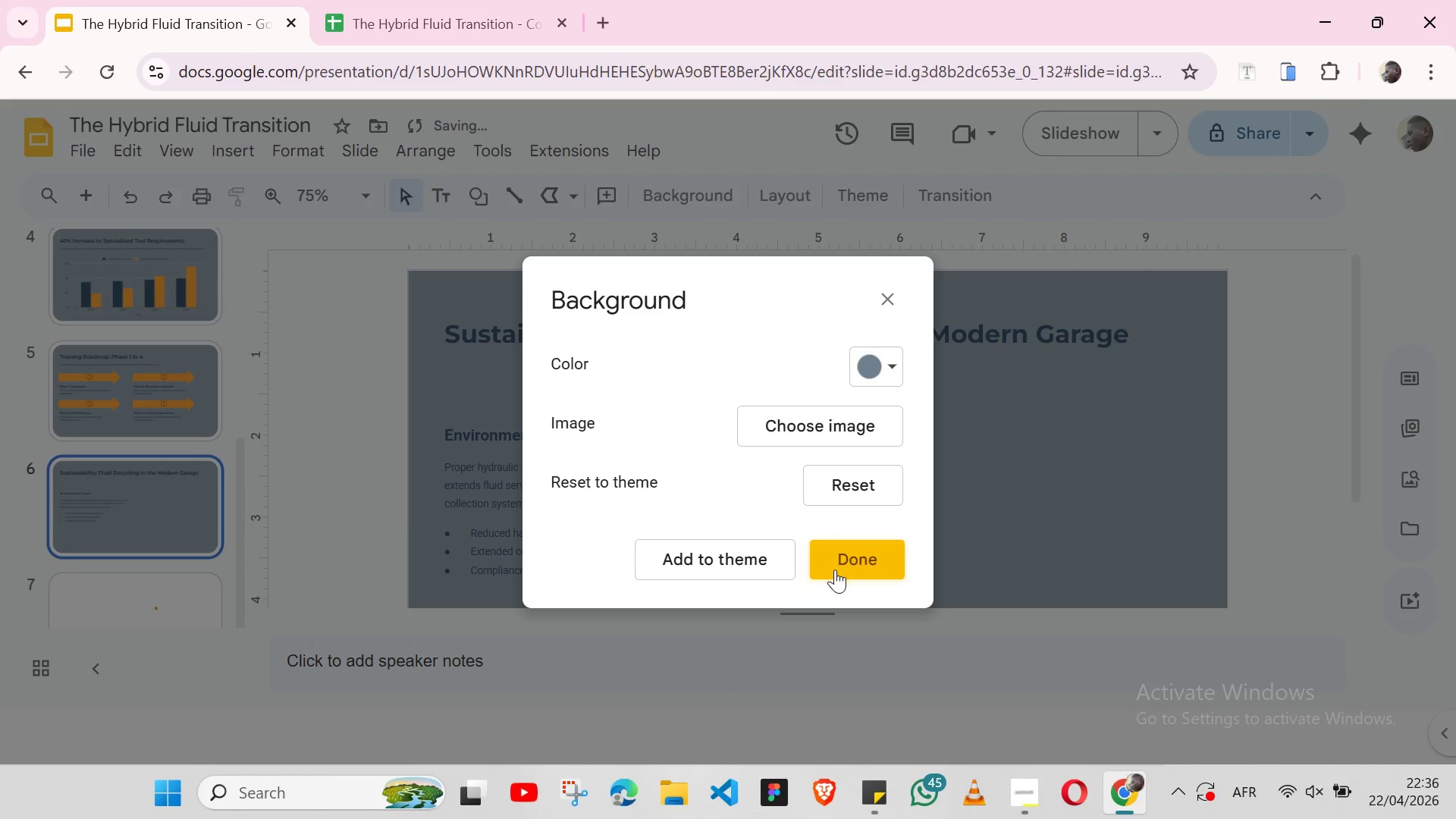 
left_click([835, 570])
 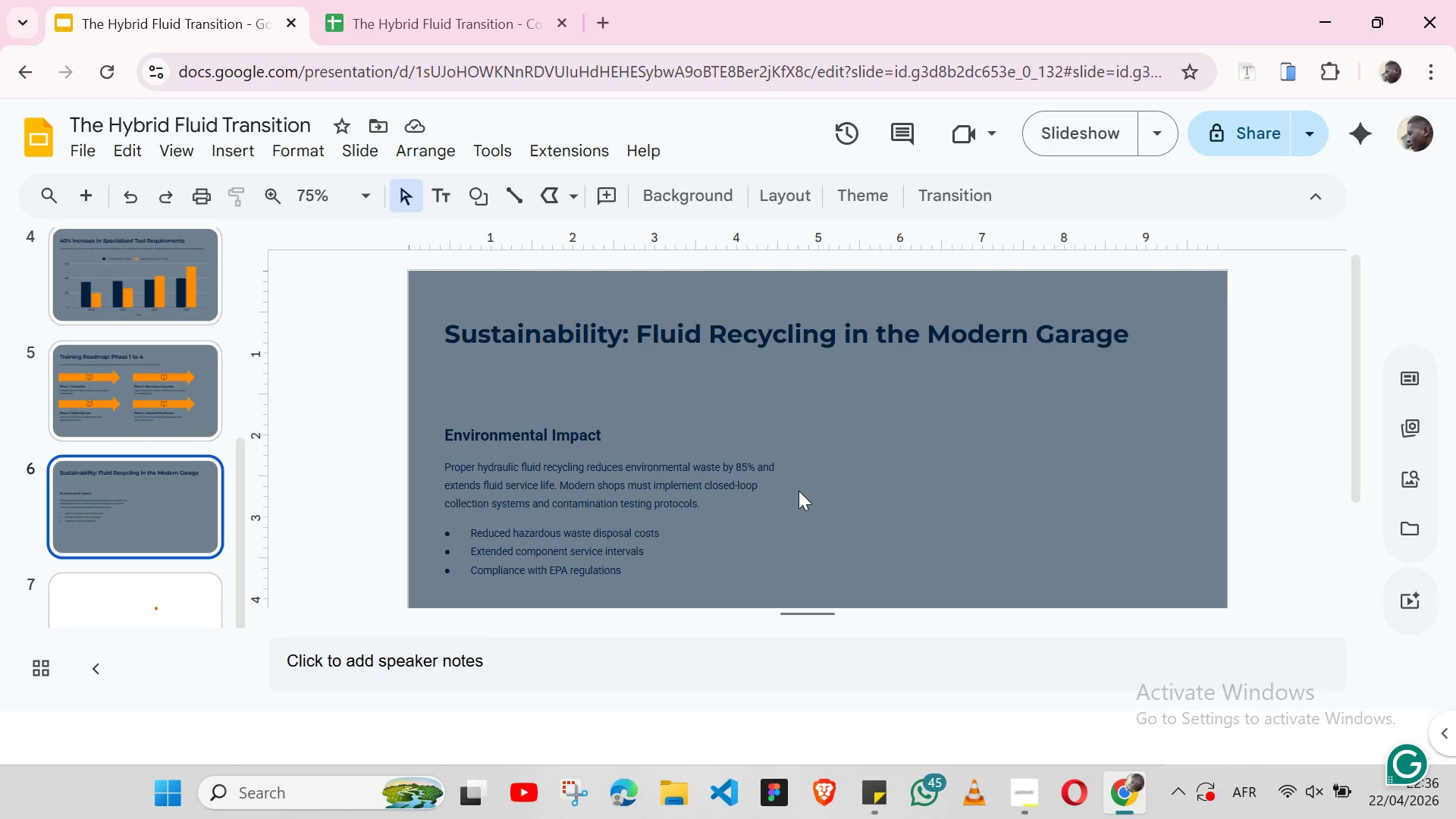 
wait(23.81)
 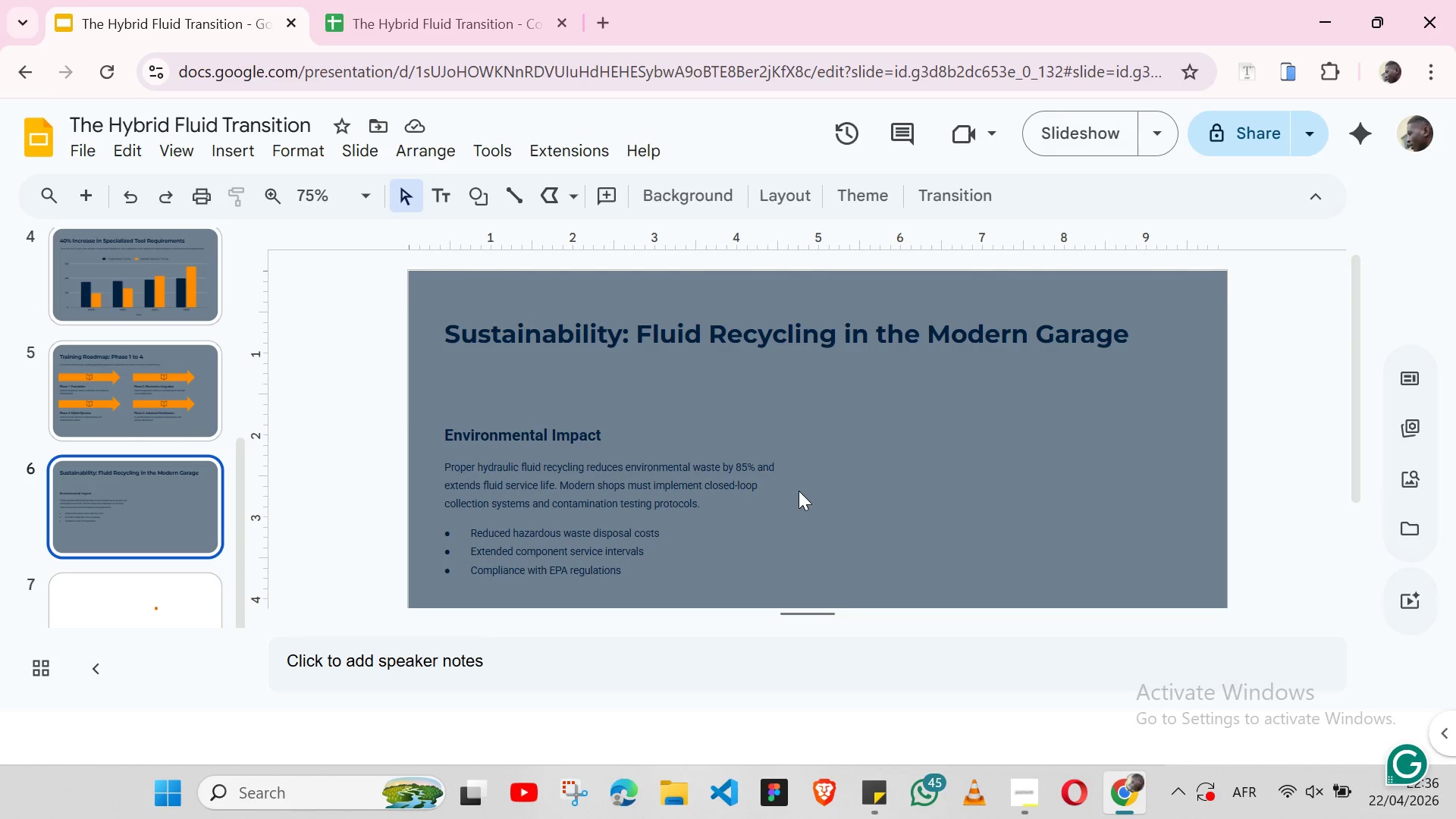 
left_click([252, 152])
 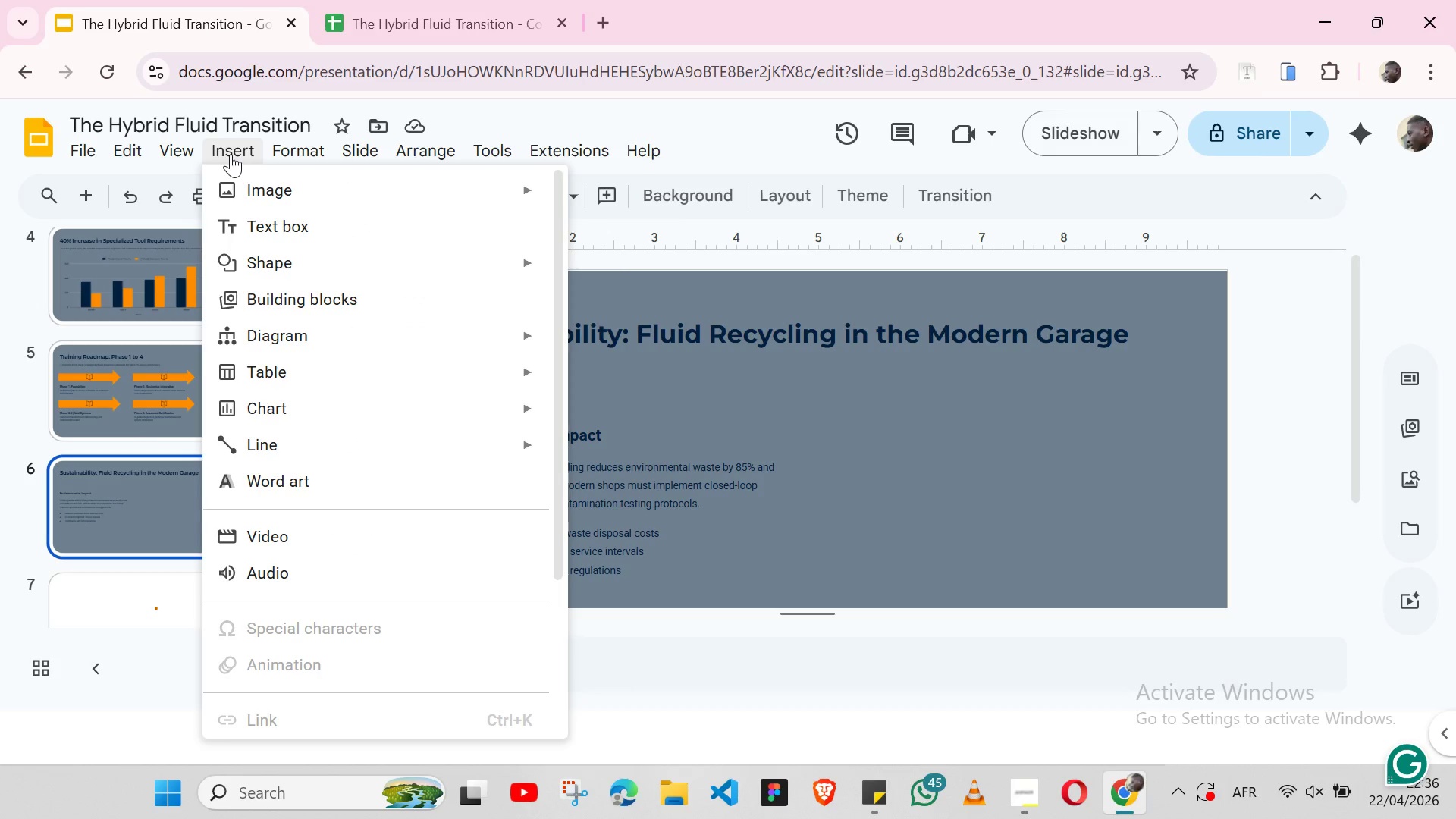 
left_click([290, 183])
 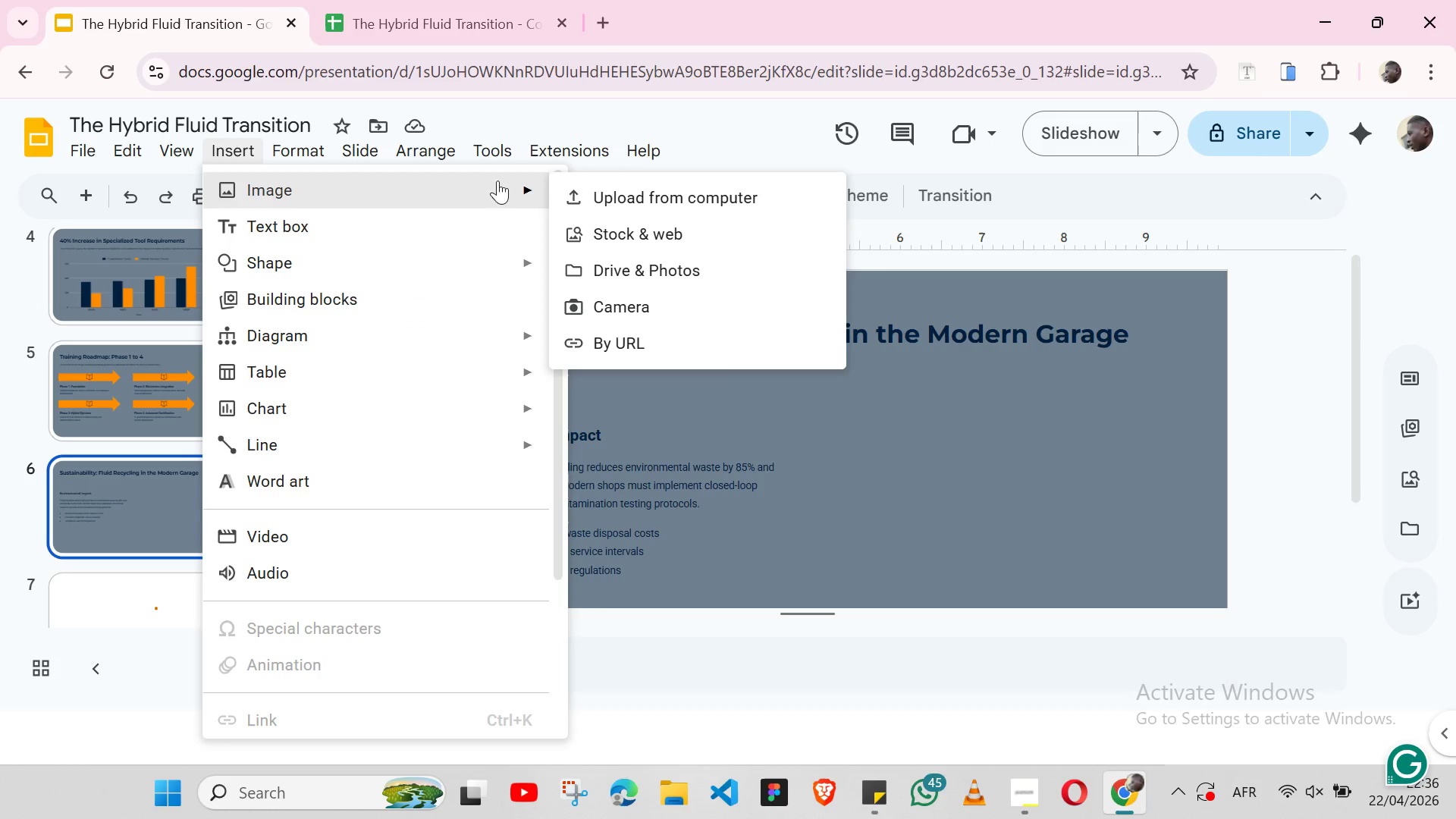 
left_click([627, 189])
 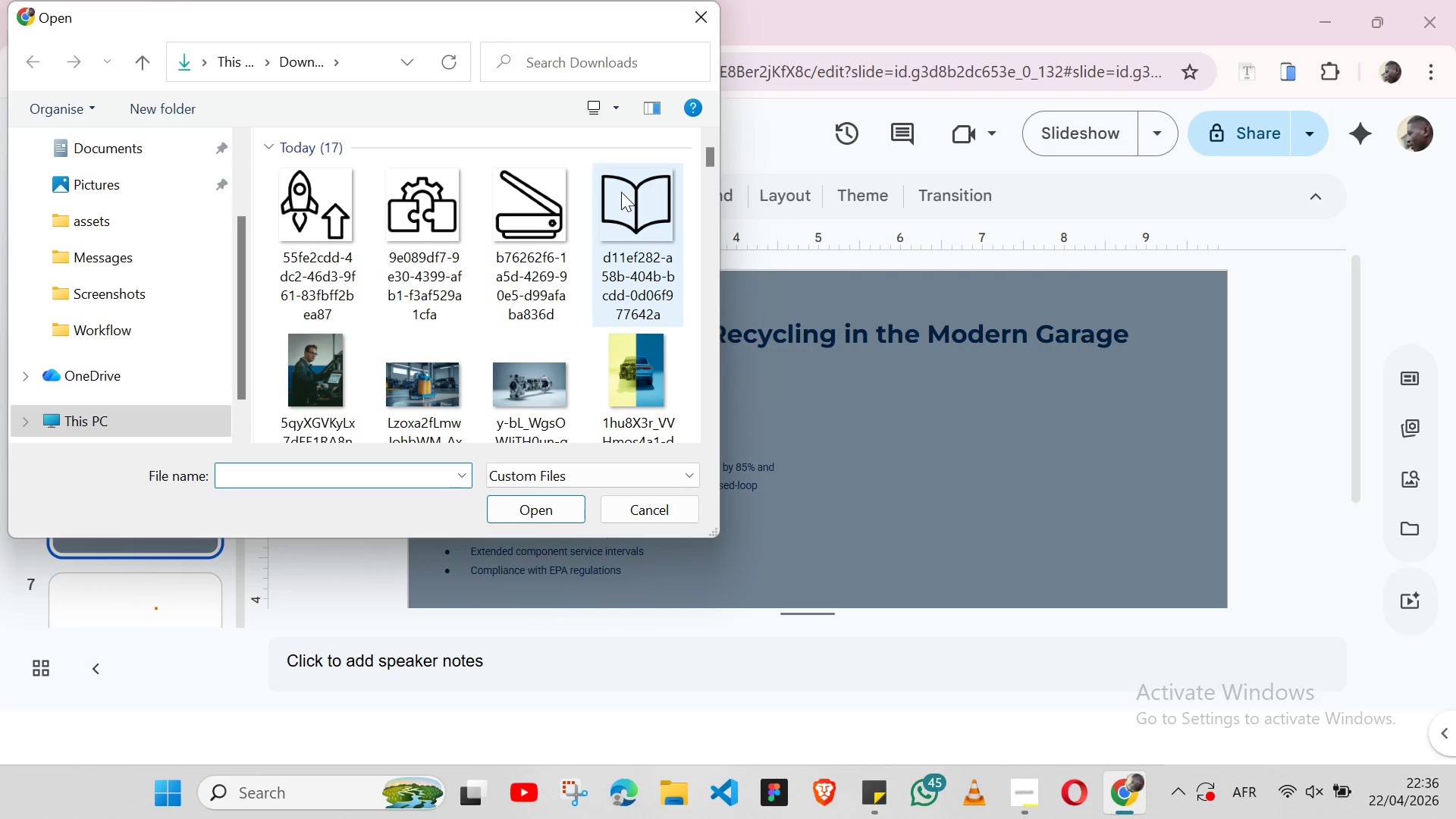 
left_click([441, 410])
 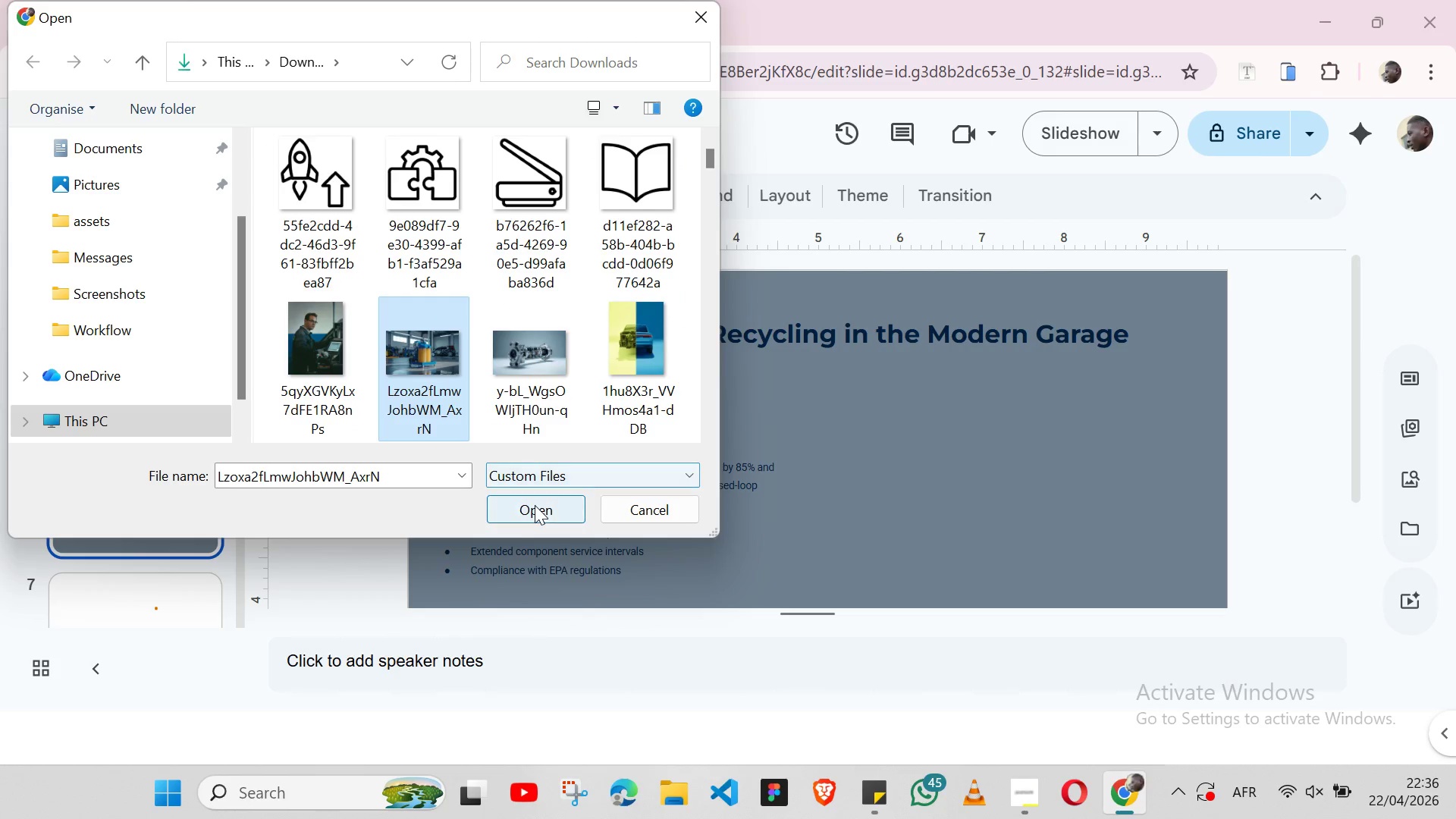 
left_click([535, 505])
 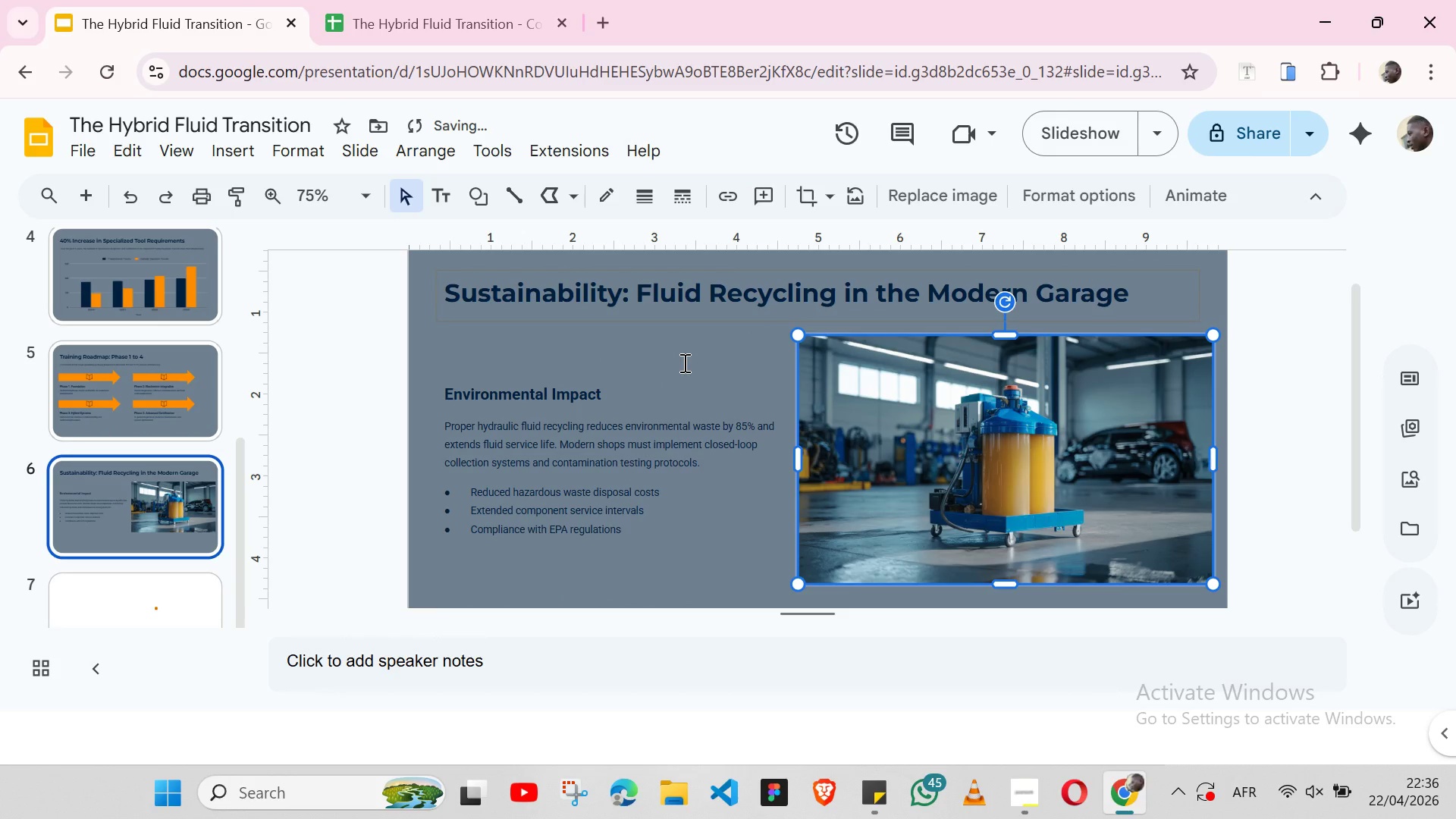 
wait(6.3)
 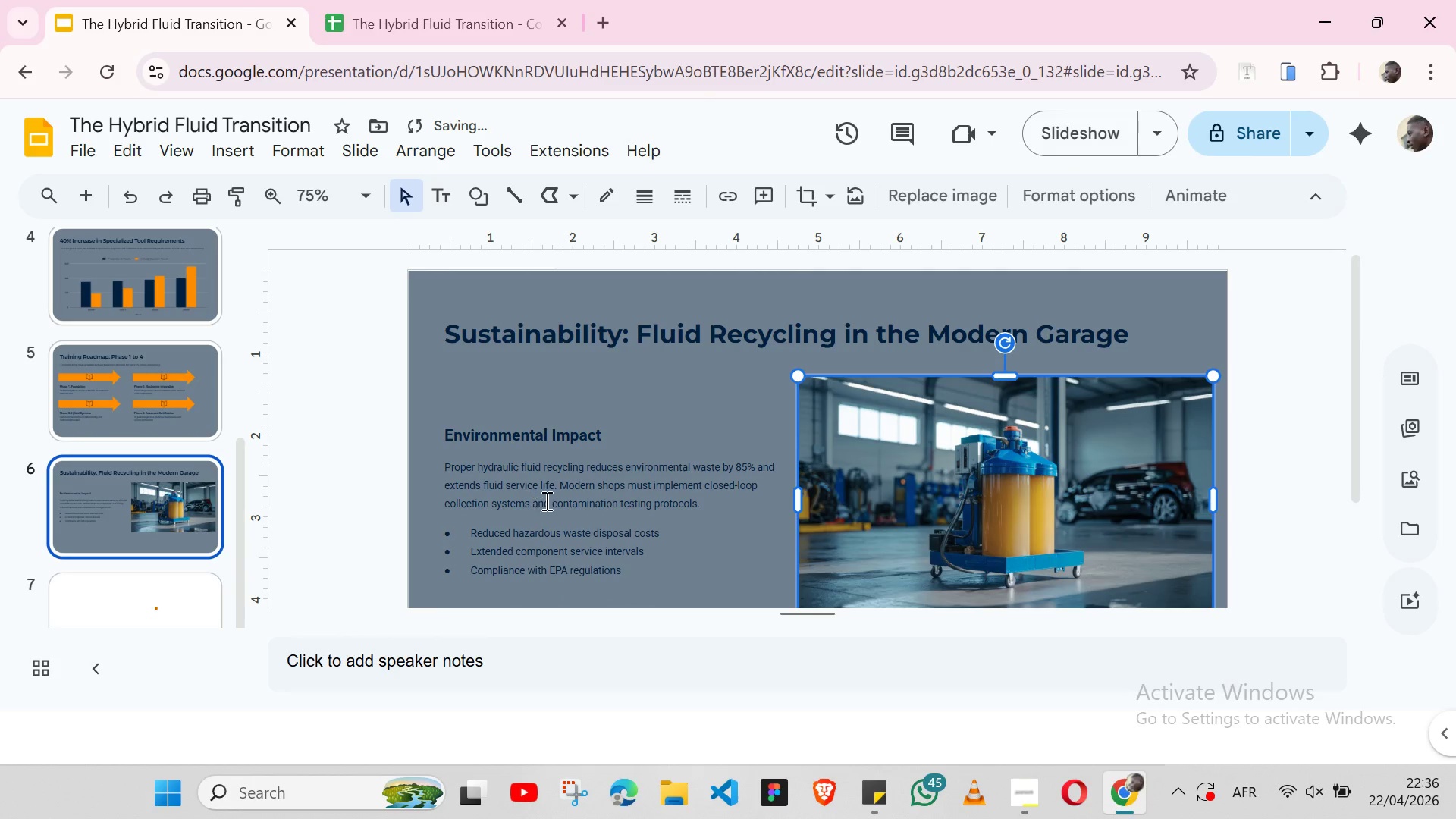 
left_click_drag(start_coordinate=[946, 404], to_coordinate=[913, 407])
 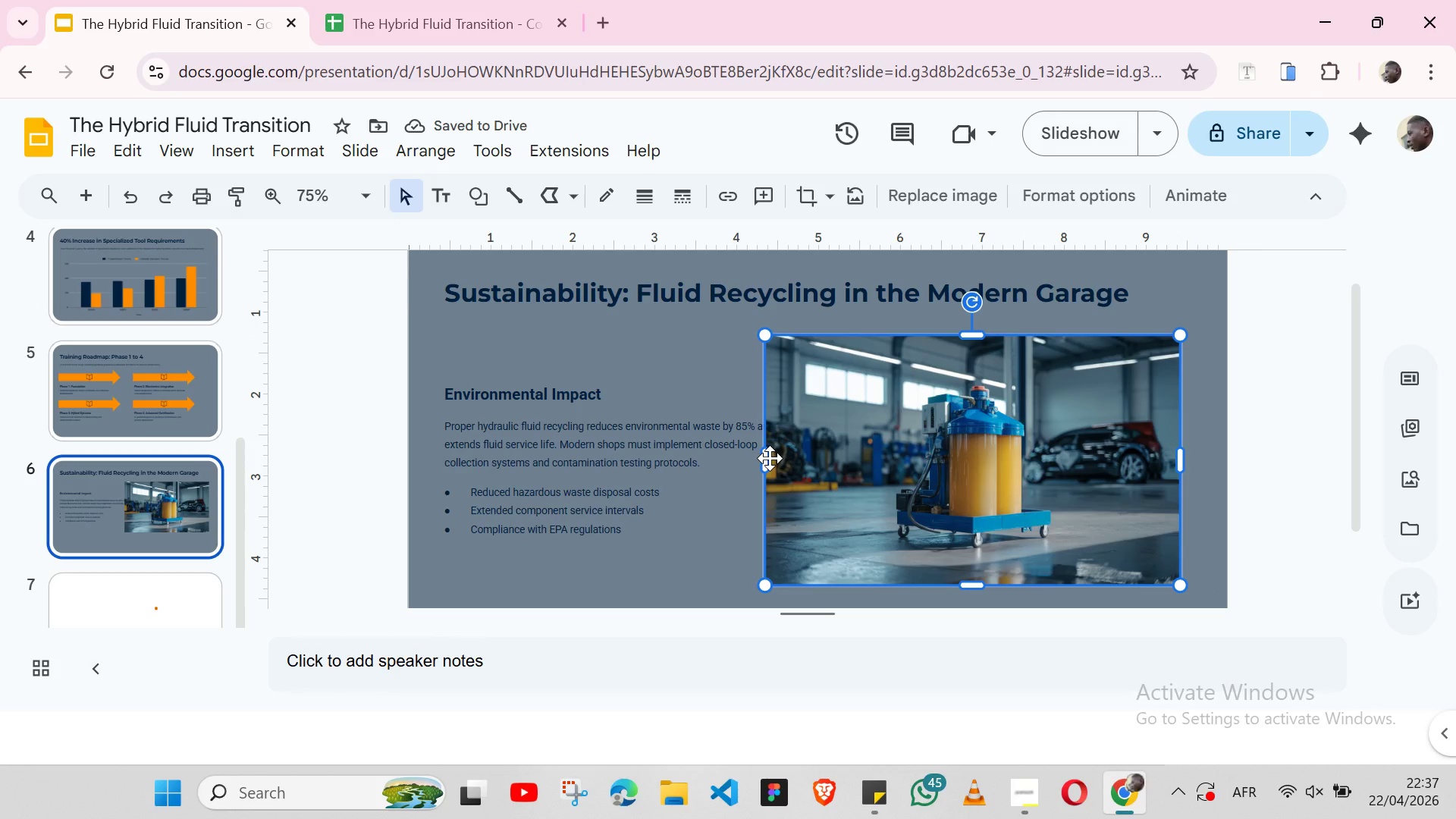 
left_click_drag(start_coordinate=[770, 458], to_coordinate=[821, 458])
 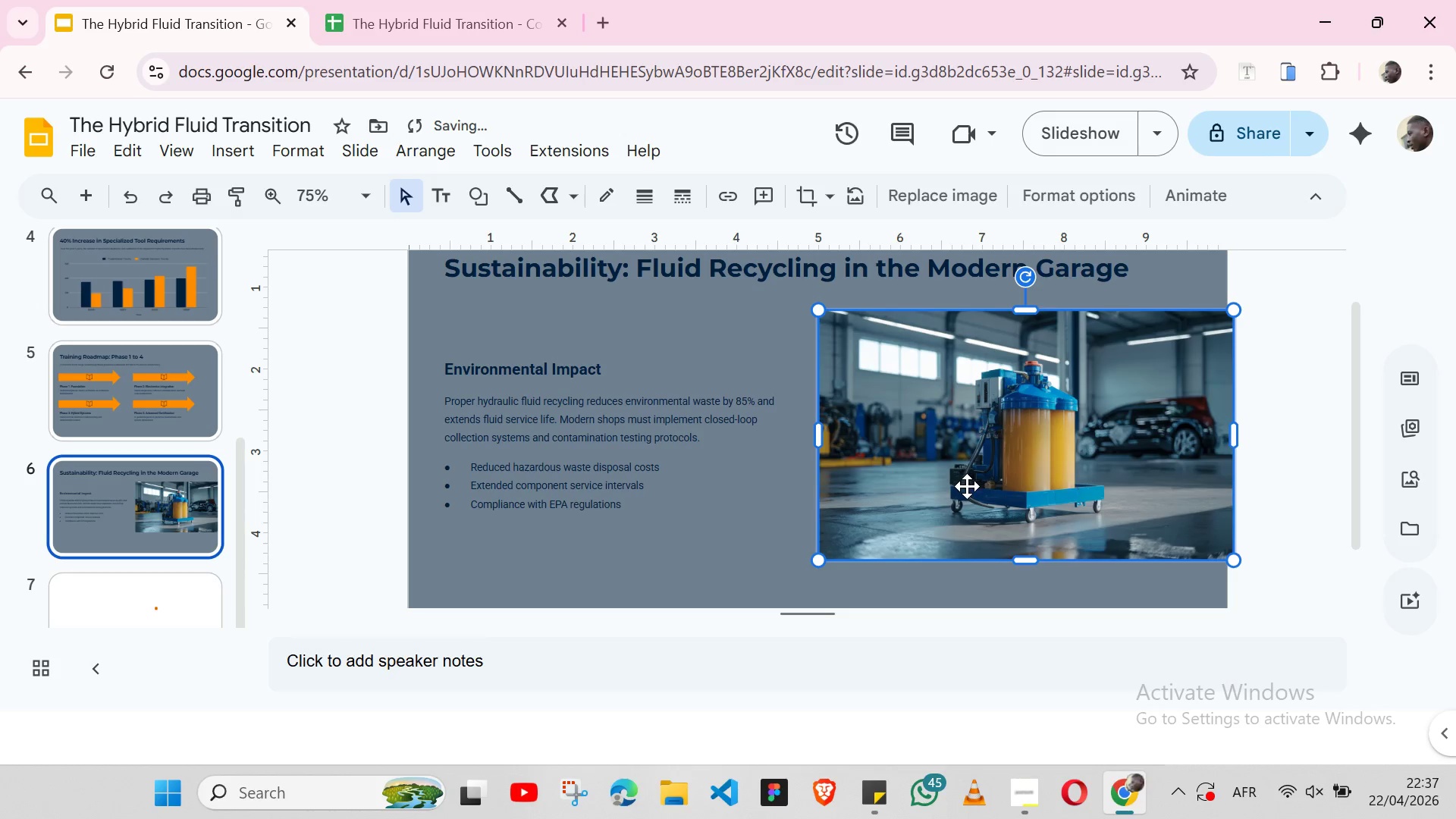 
key(Control+Z)
 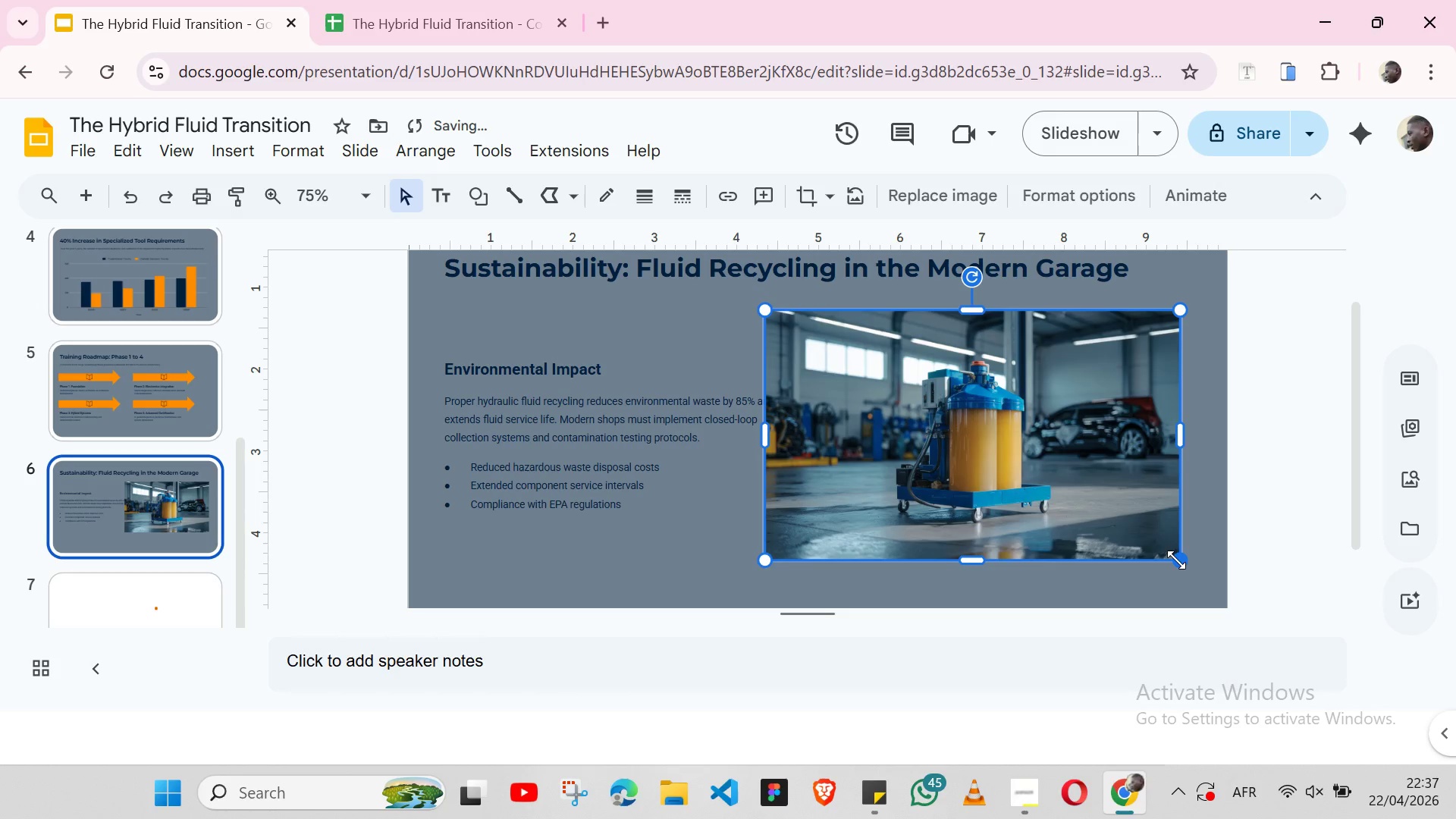 
left_click_drag(start_coordinate=[1177, 560], to_coordinate=[1129, 516])
 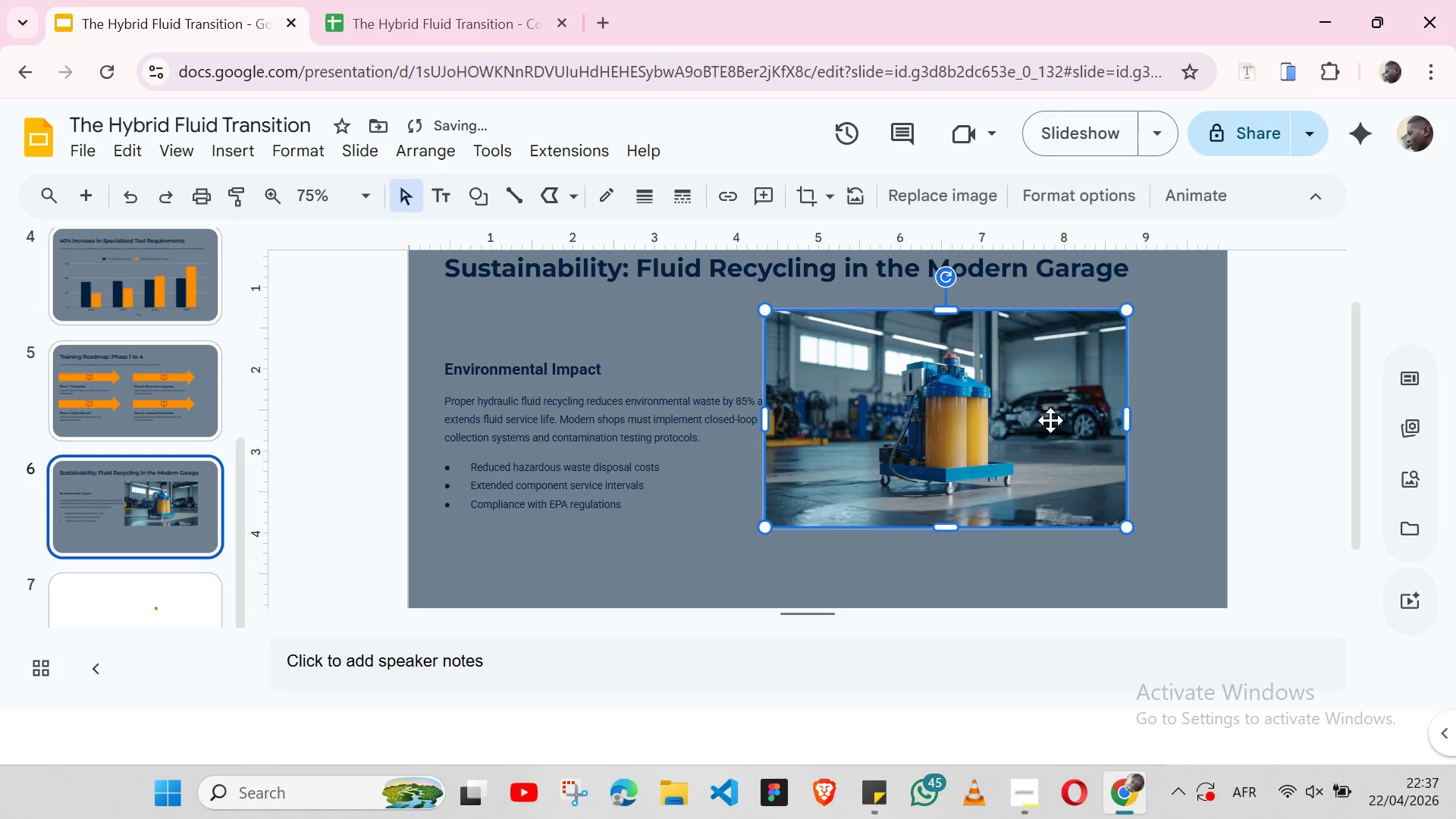 
left_click_drag(start_coordinate=[963, 375], to_coordinate=[1032, 395])
 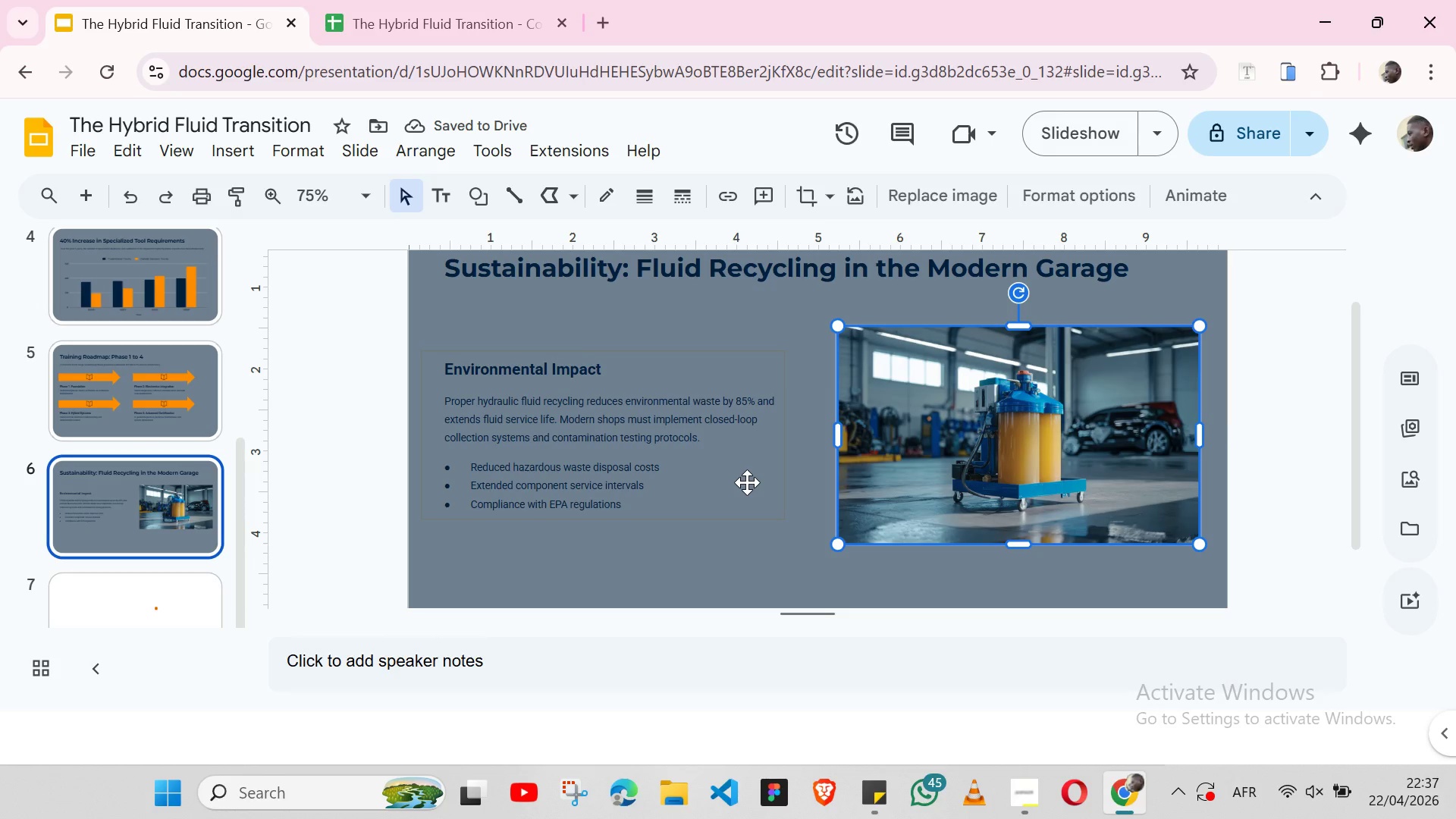 
wait(6.19)
 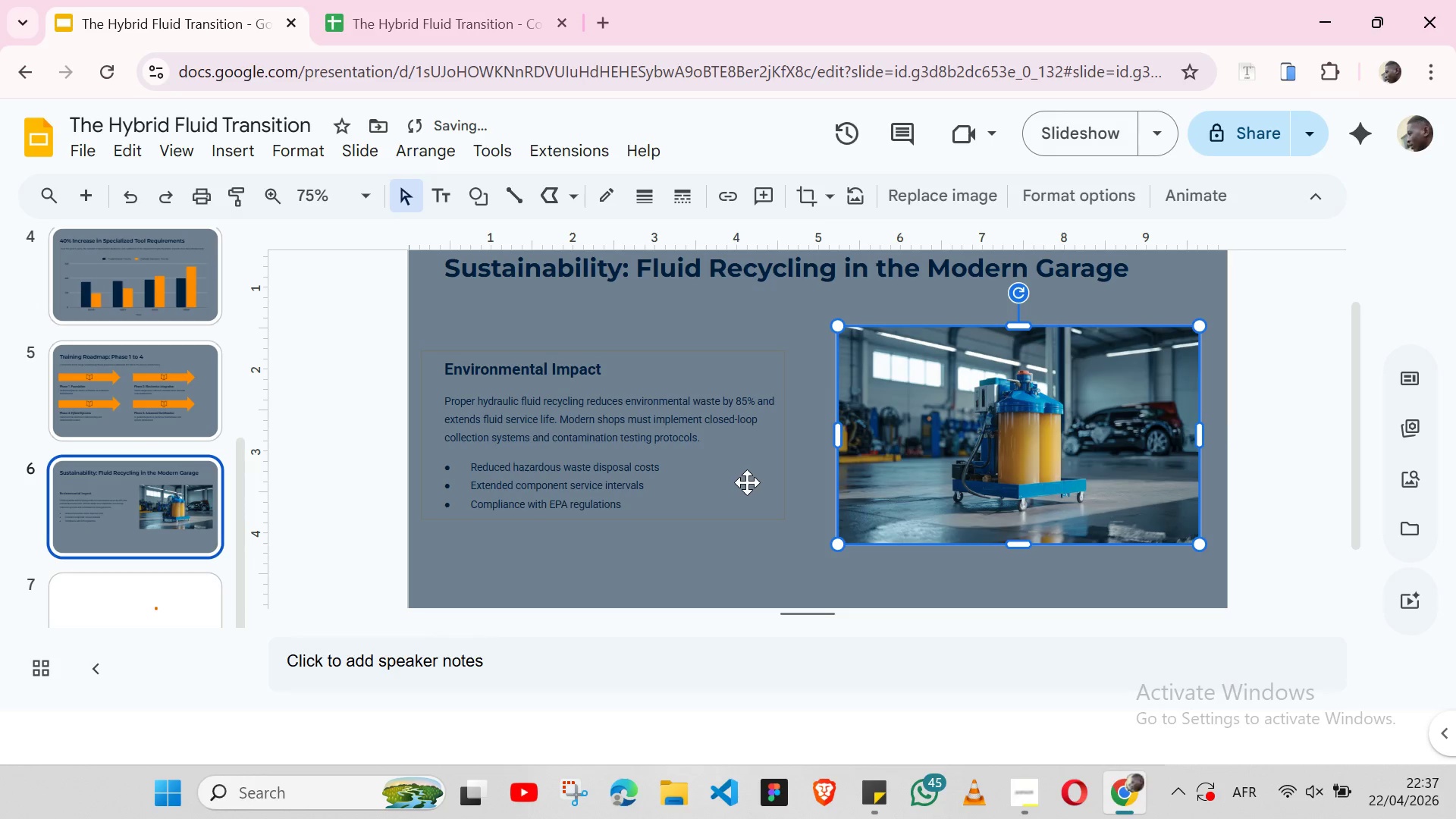 
left_click([714, 444])
 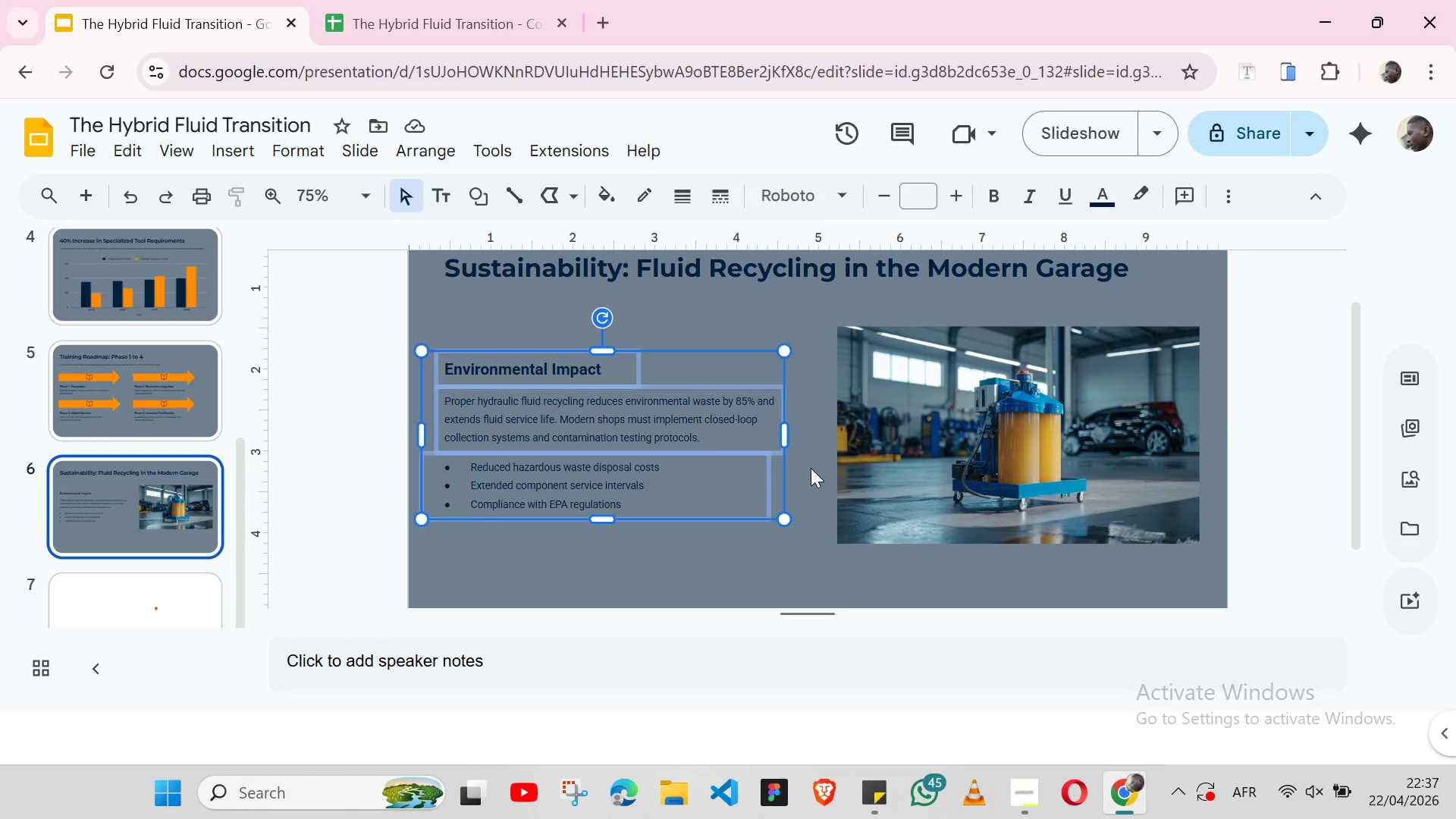 
left_click([814, 470])
 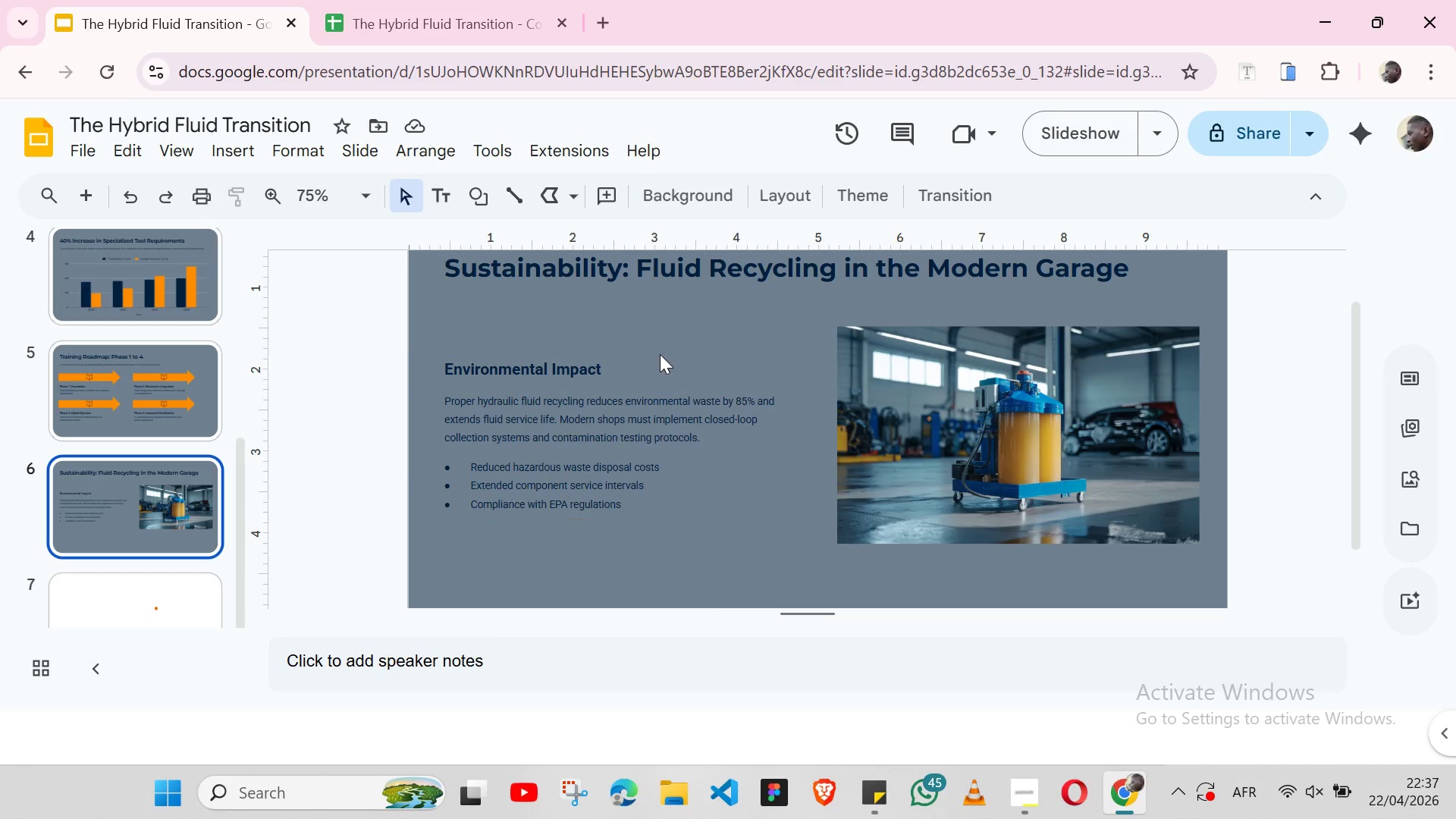 
left_click([639, 356])
 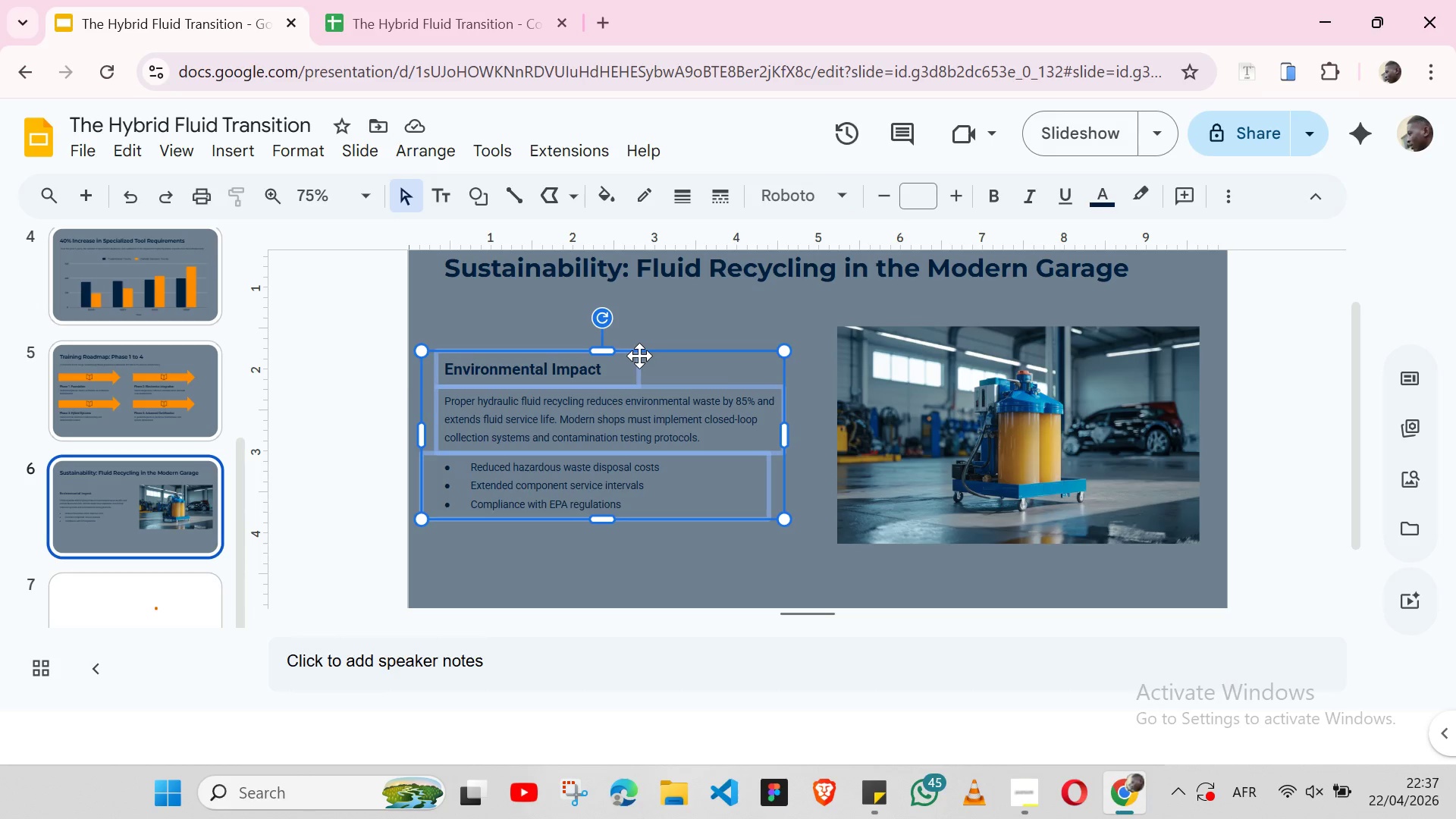 
hold_key(key=ShiftLeft, duration=1.52)
 